 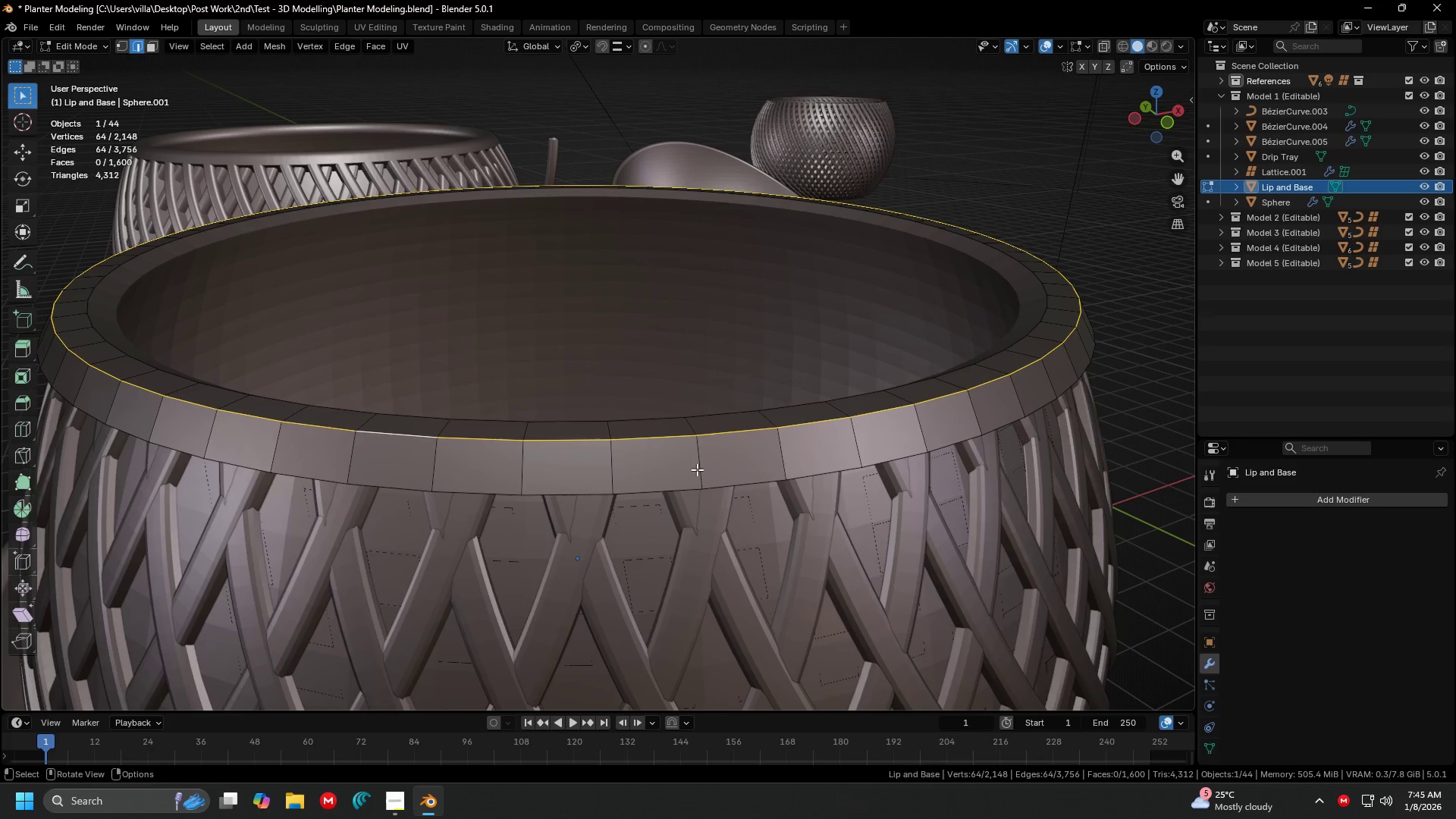 
key(Control+B)
 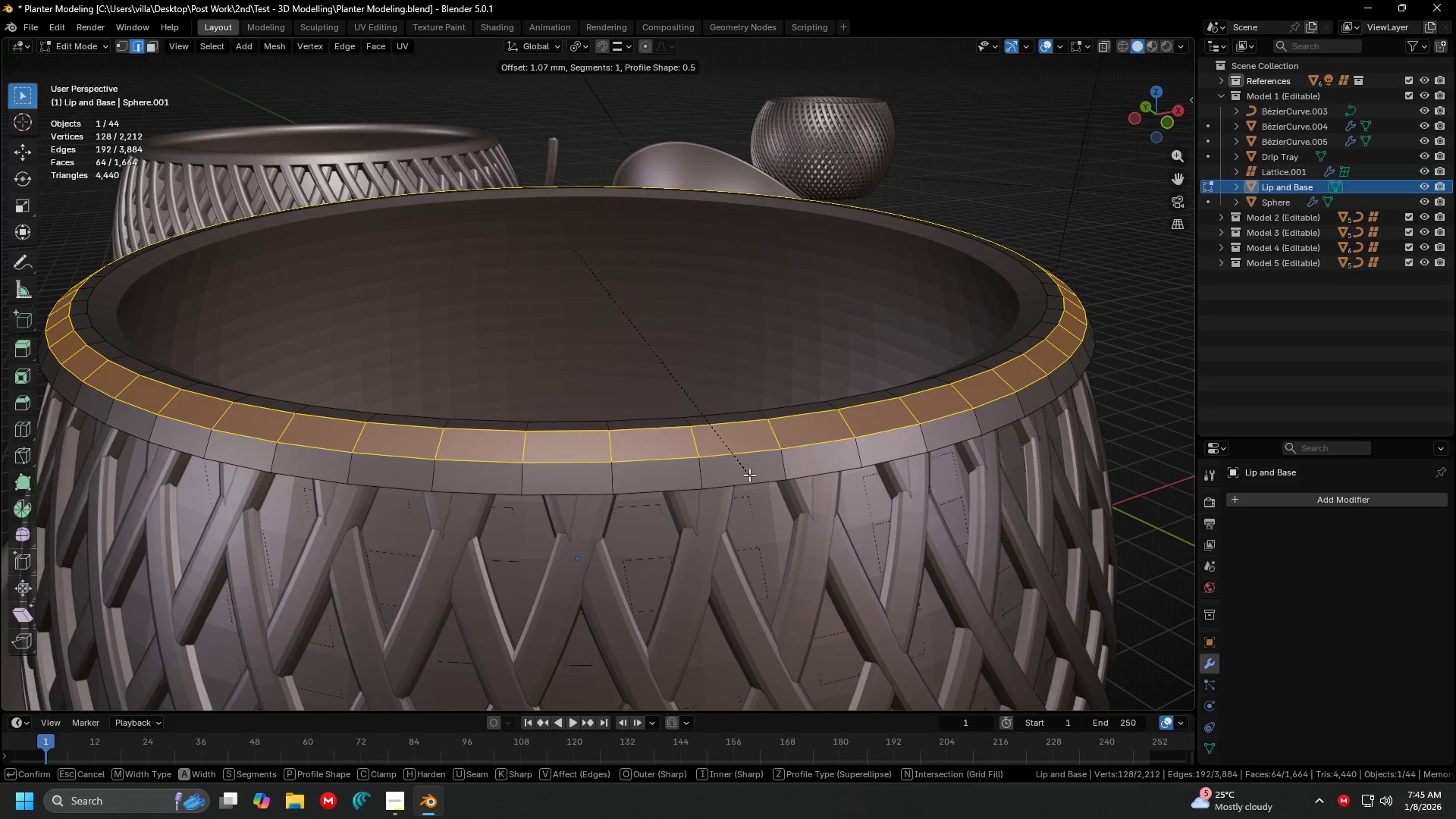 
scroll: coordinate [749, 475], scroll_direction: up, amount: 7.0
 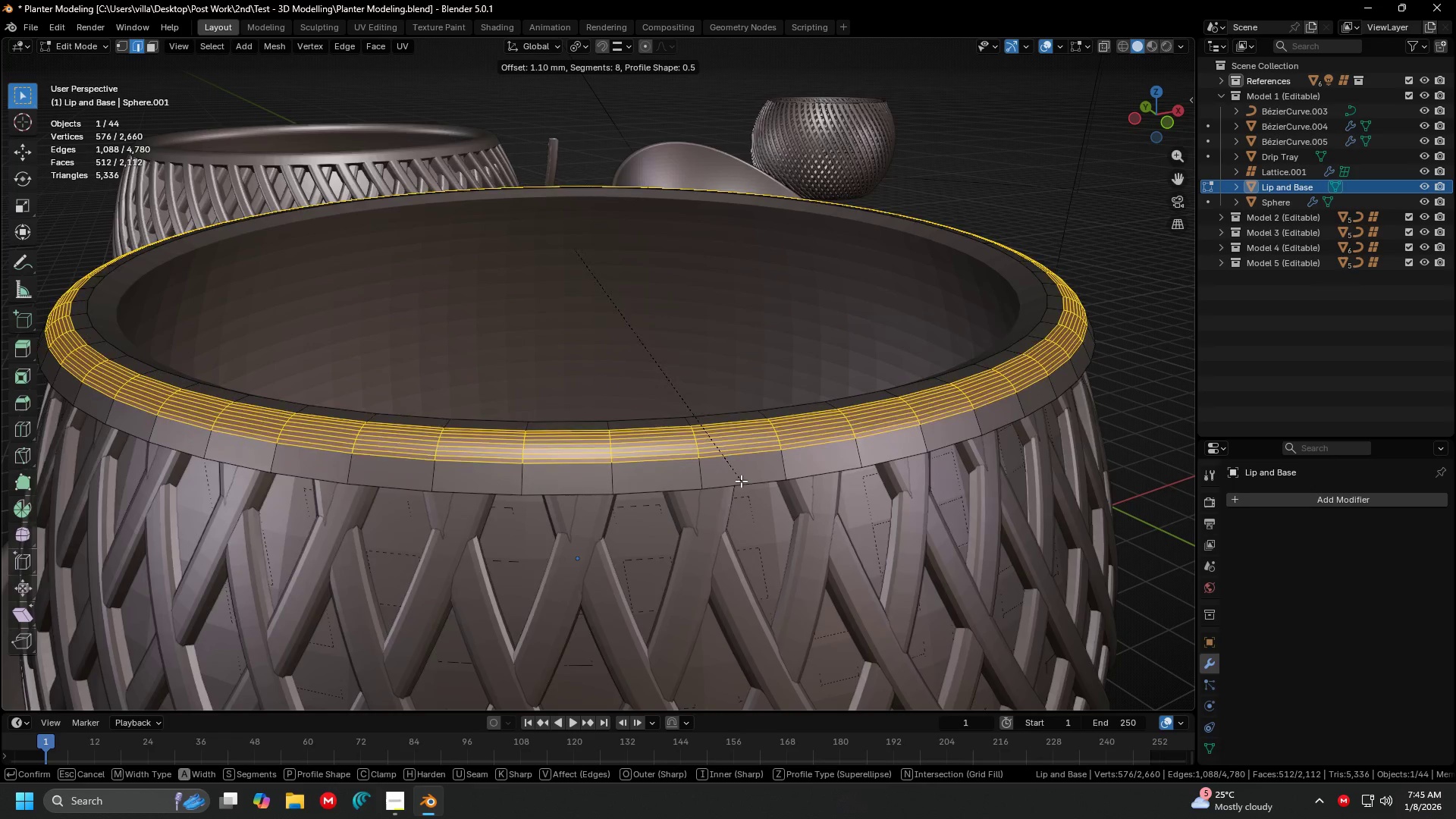 
key(Escape)
 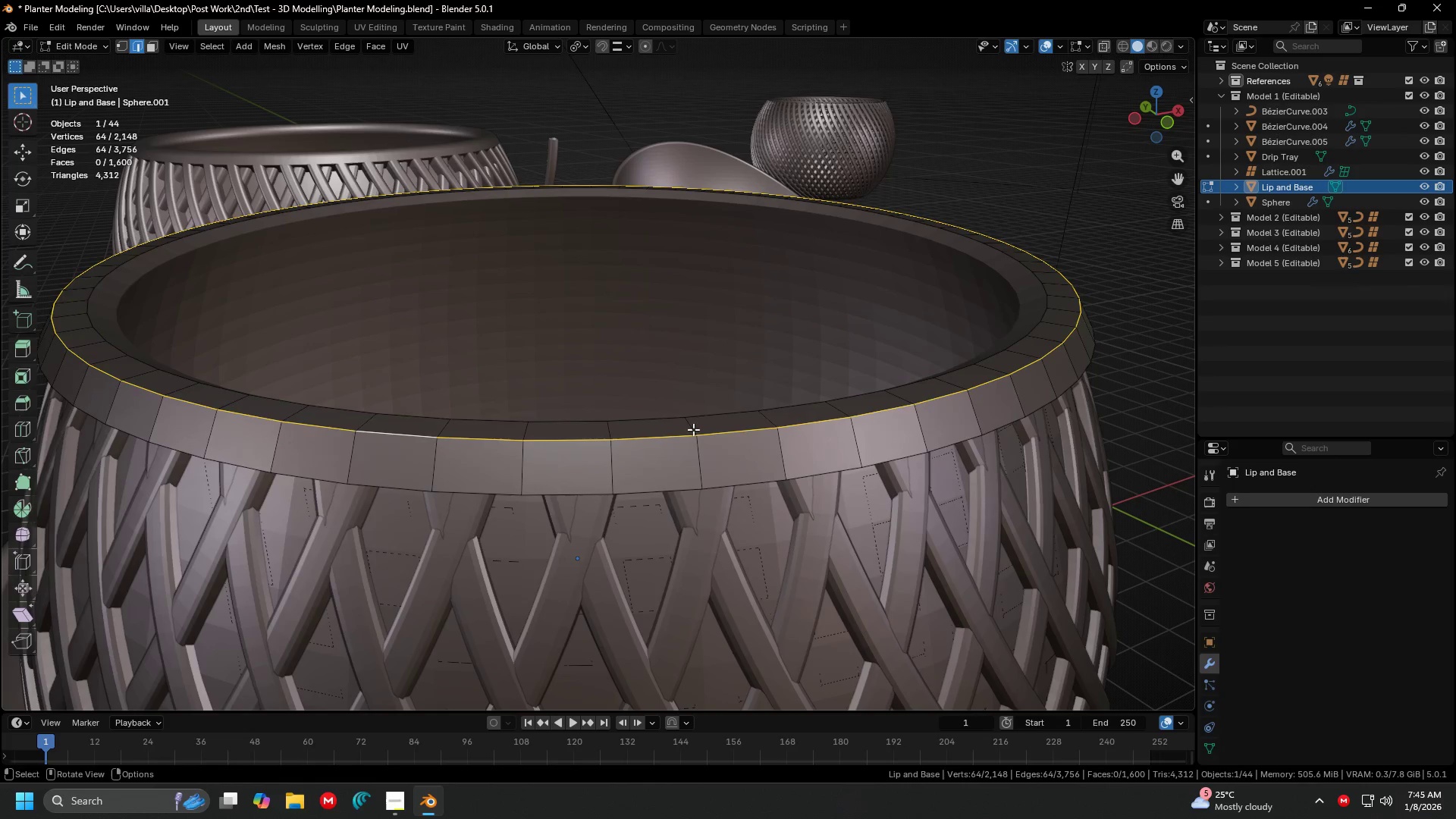 
hold_key(key=AltLeft, duration=1.3)
left_click([664, 423])
 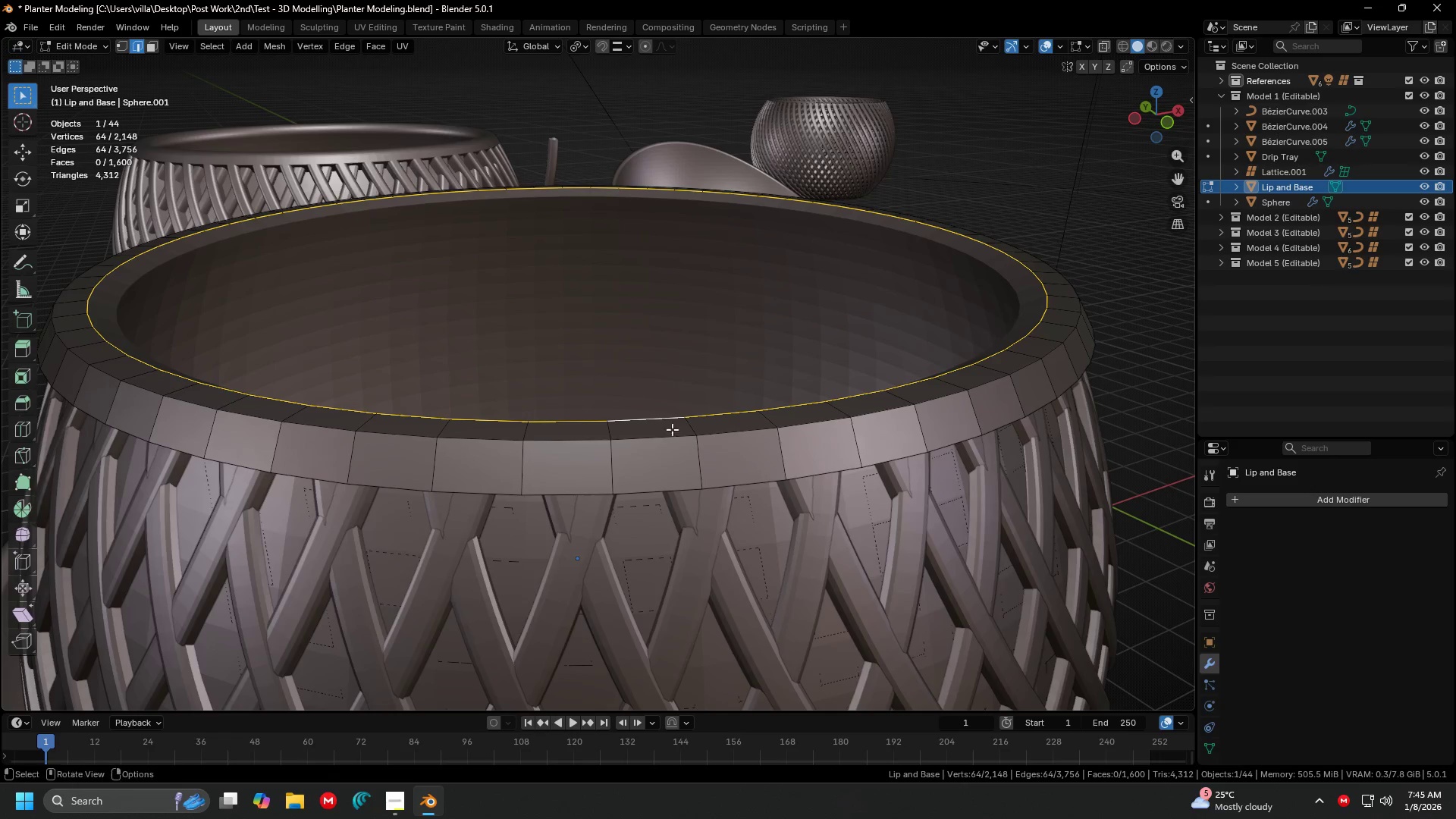 
hold_key(key=ShiftLeft, duration=0.62)
hold_key(key=AltLeft, duration=0.47)
left_click([667, 442])
 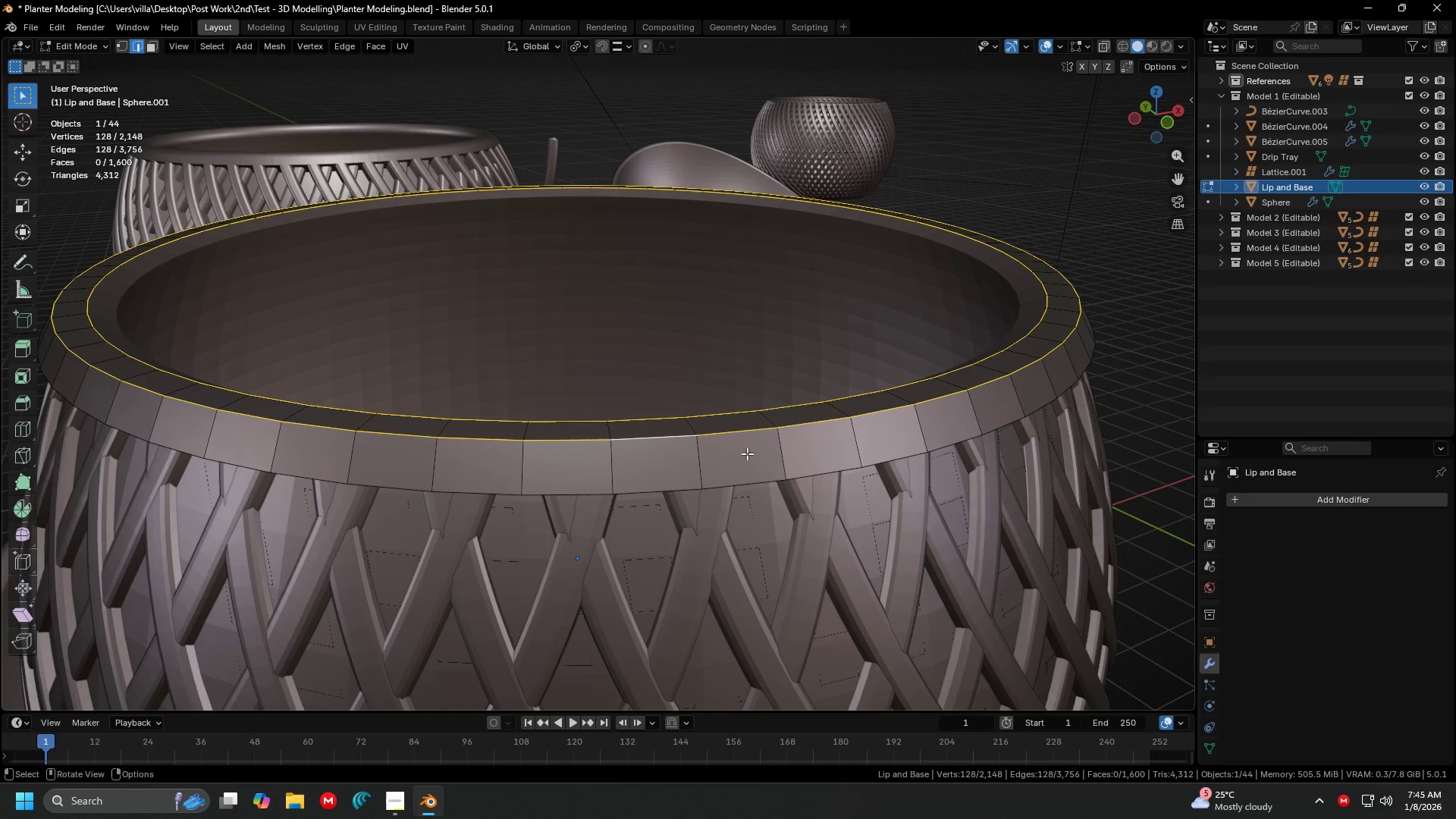 
key(Control+B)
 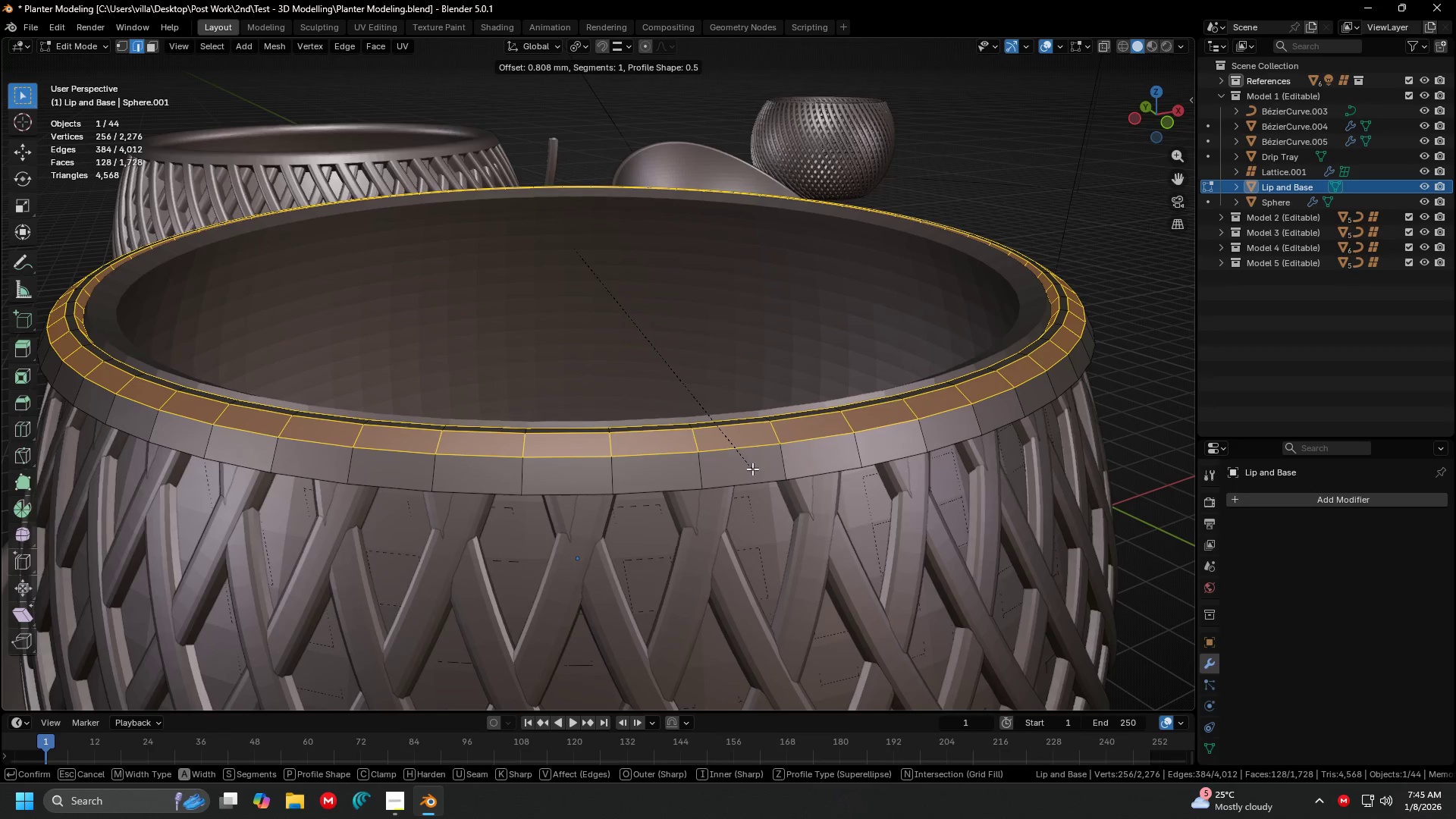 
scroll: coordinate [752, 469], scroll_direction: up, amount: 3.0
 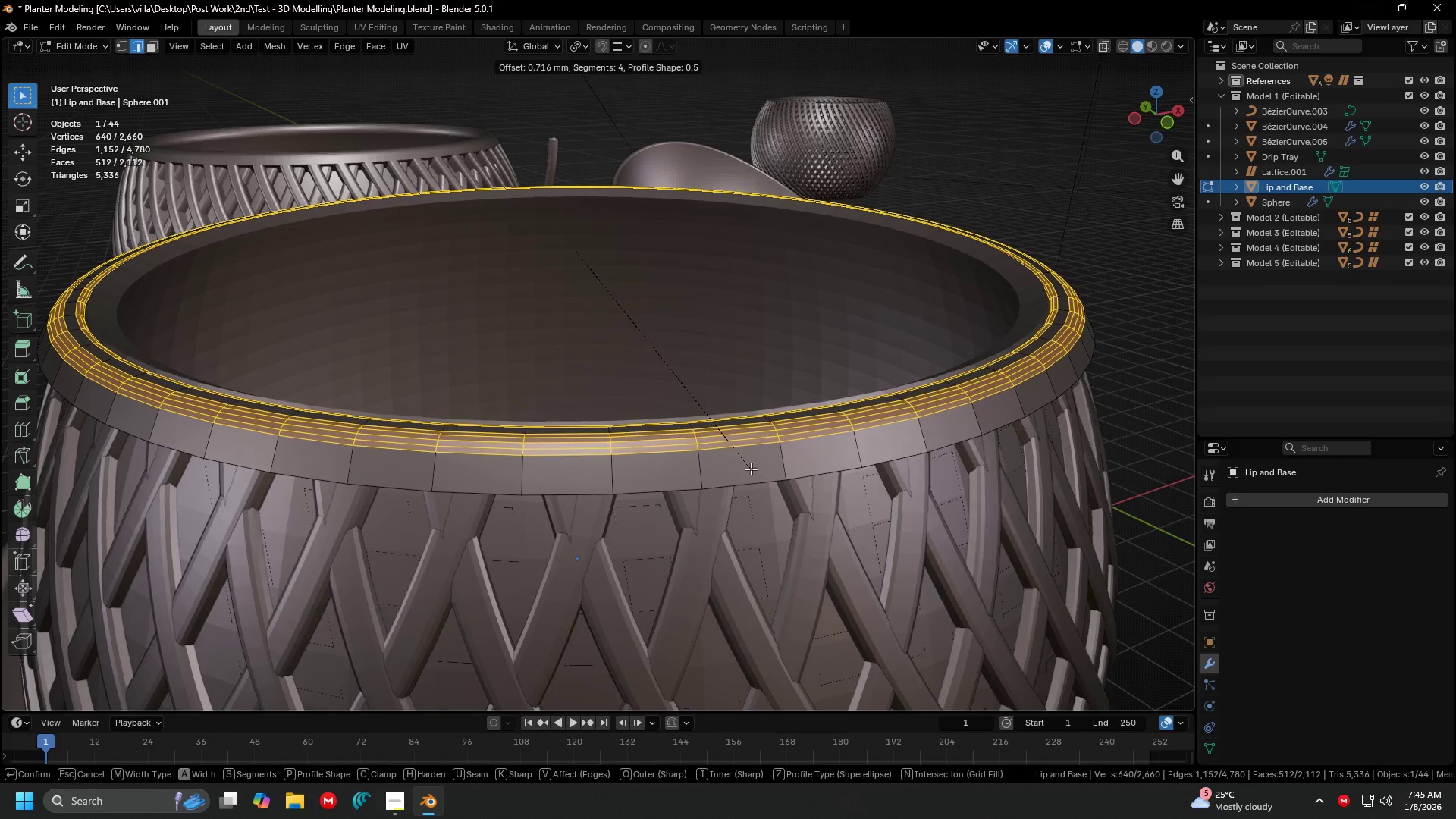 
left_click([751, 469])
 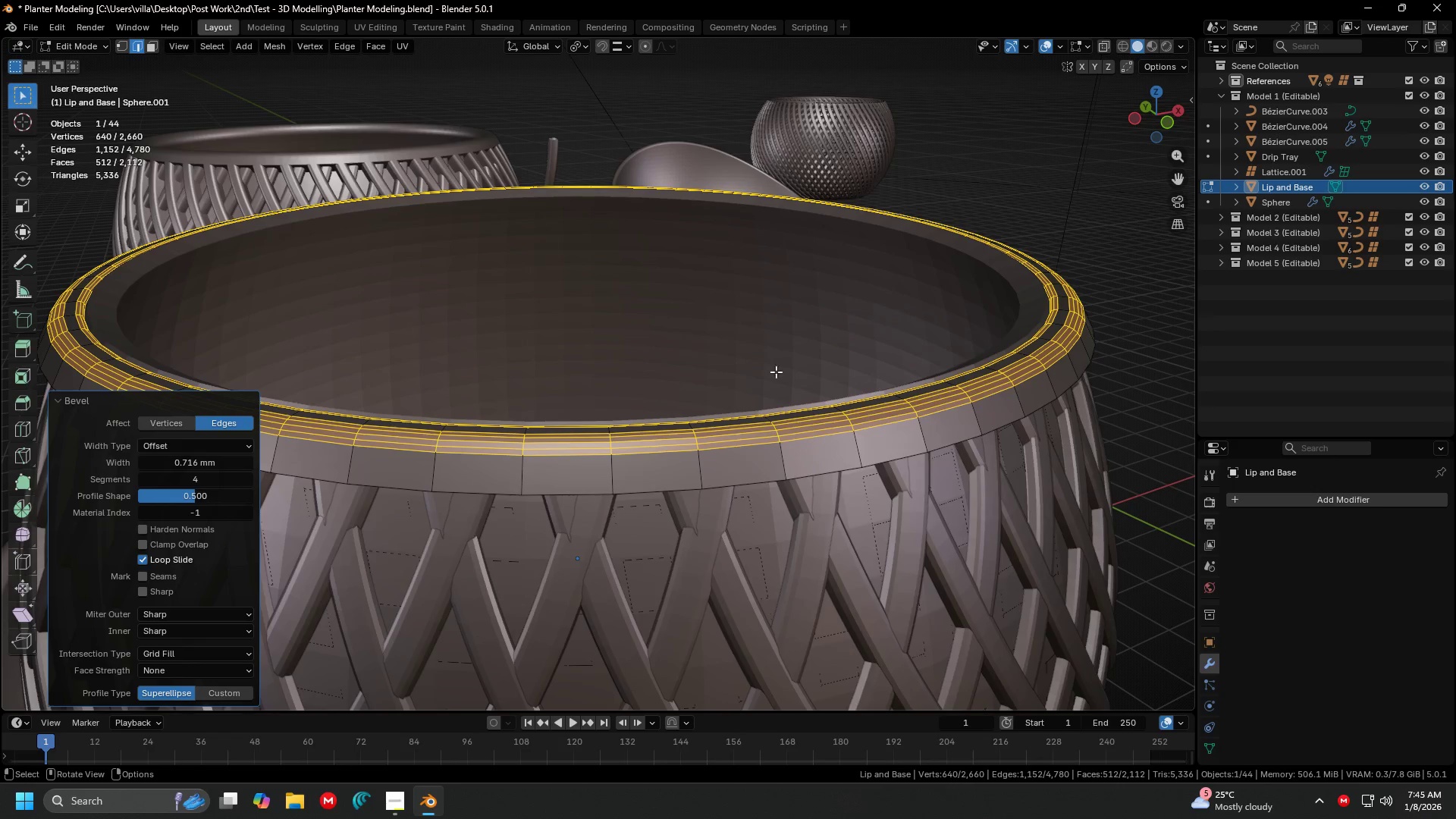 
double_click([785, 331])
 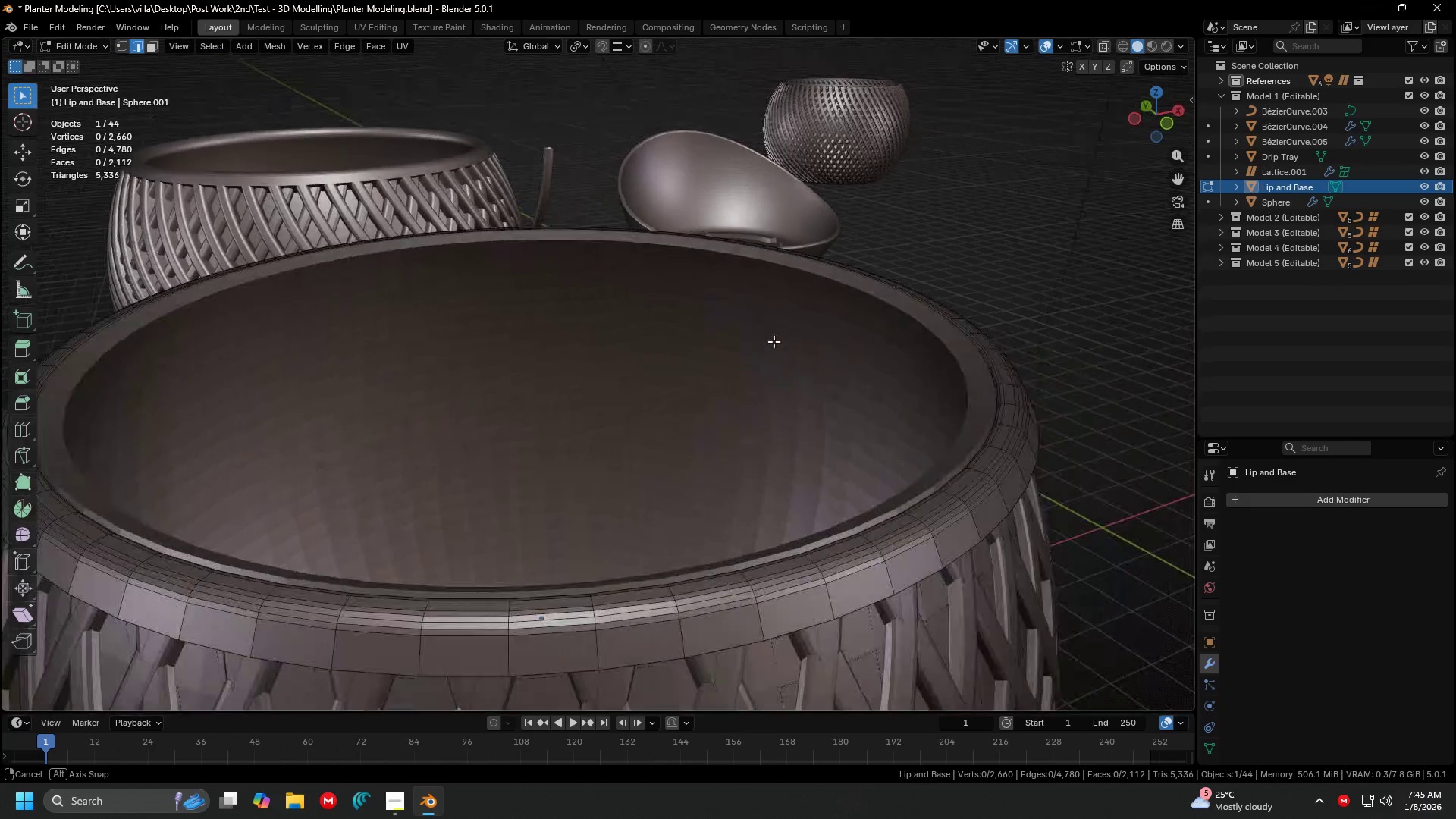 
key(Control+Z)
 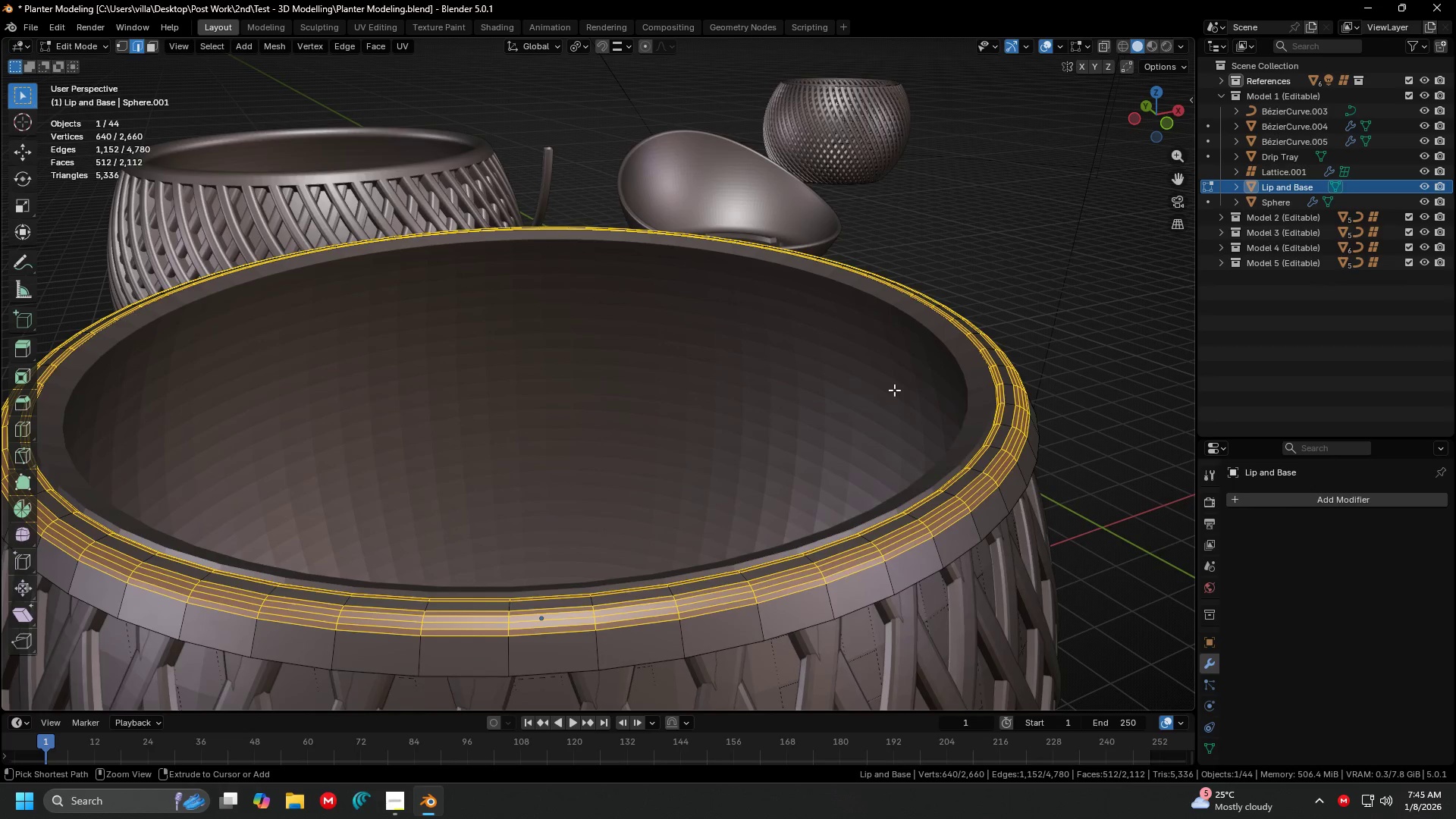 
key(Control+Z)
 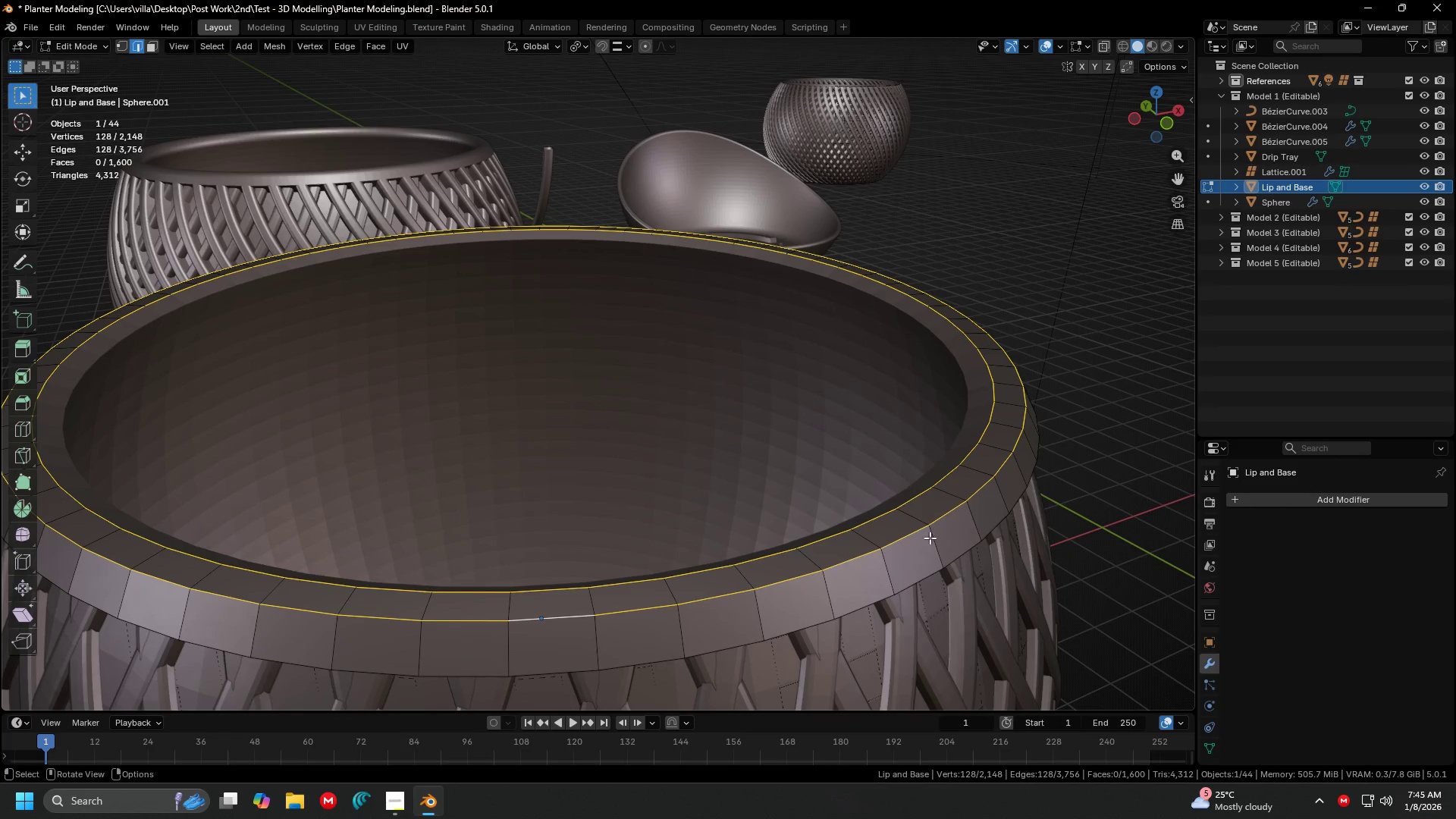 
hold_key(key=AltLeft, duration=0.8)
left_click([852, 553])
 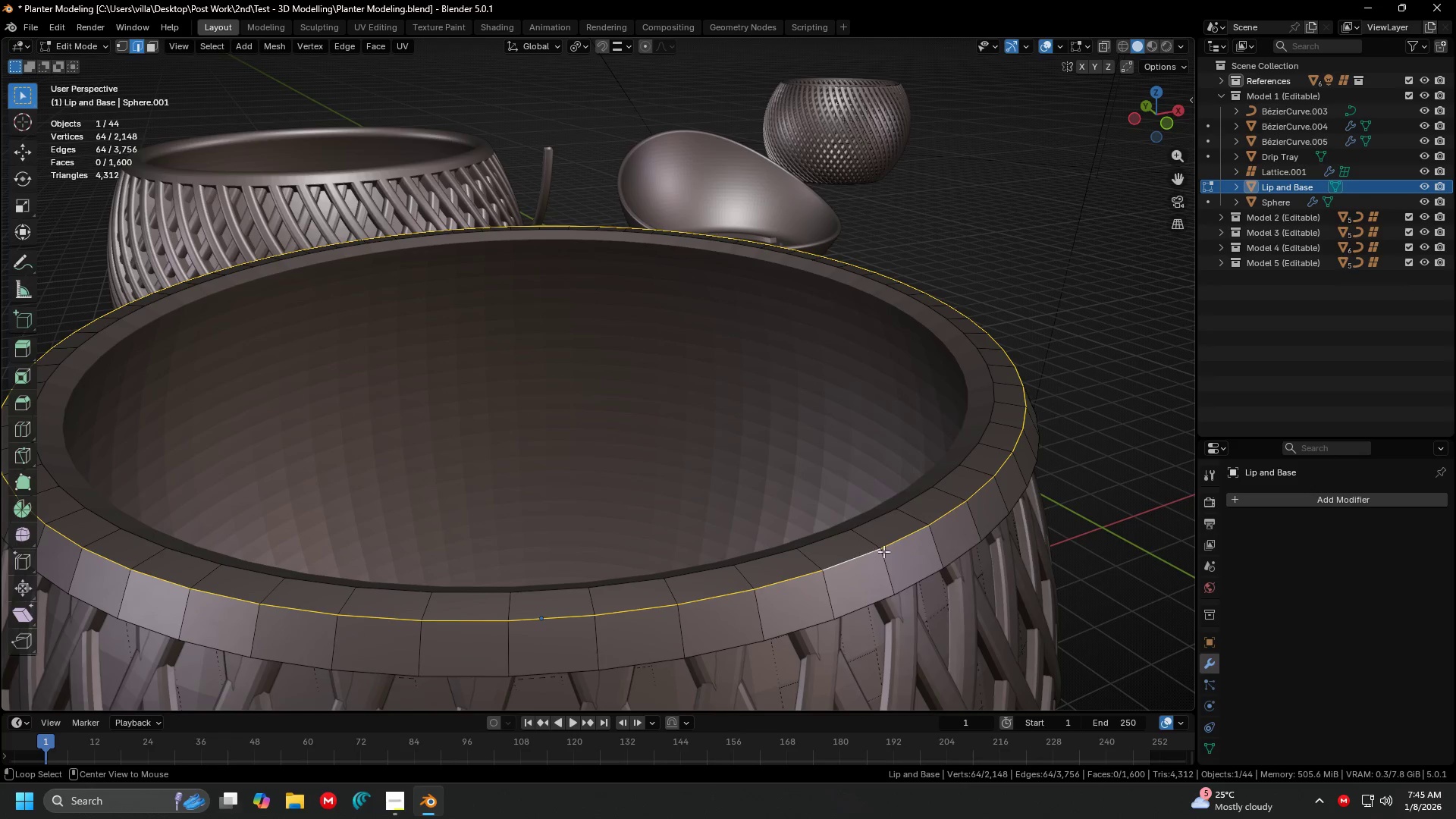 
key(Control+B)
 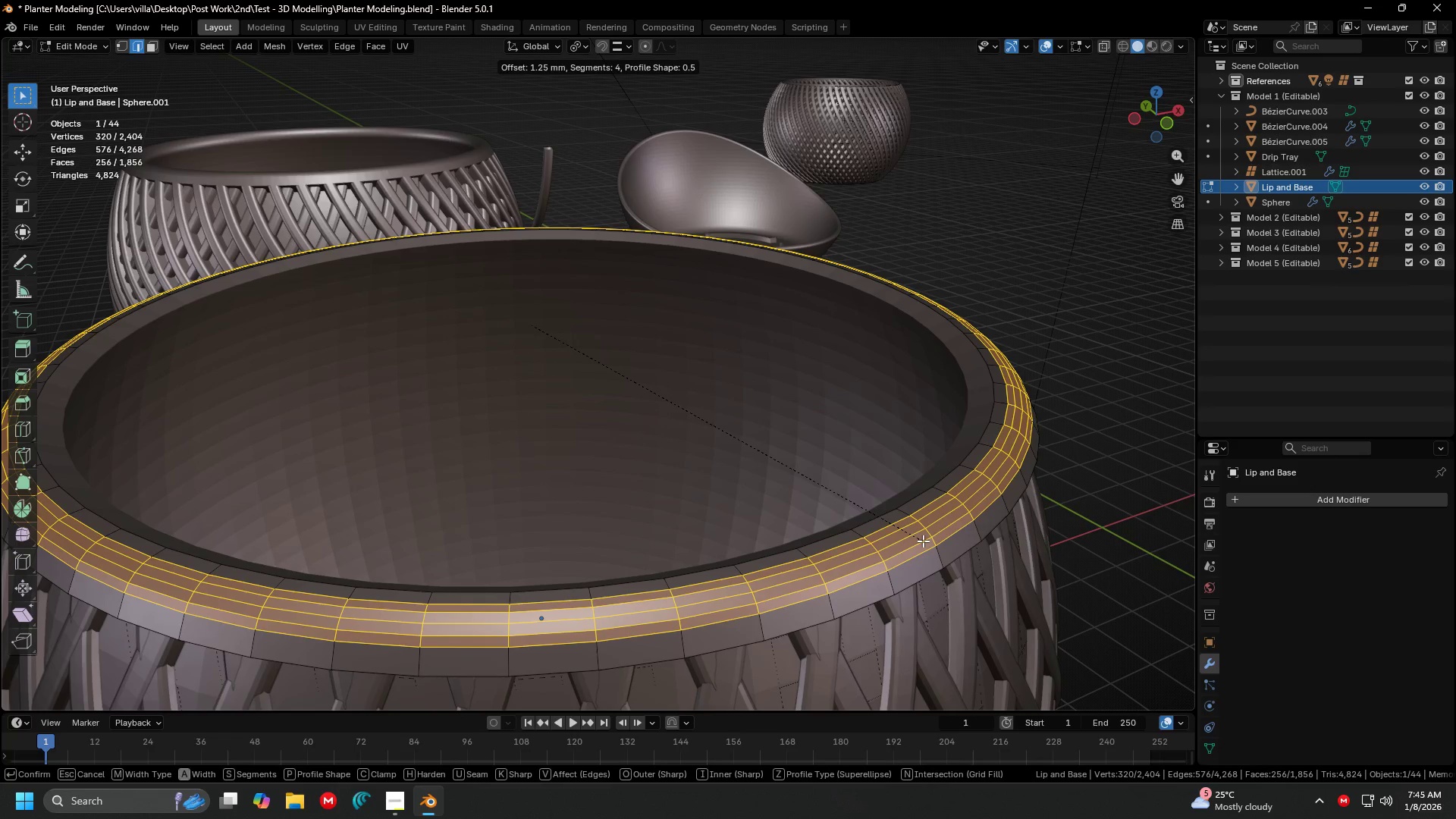 
left_click([923, 541])
 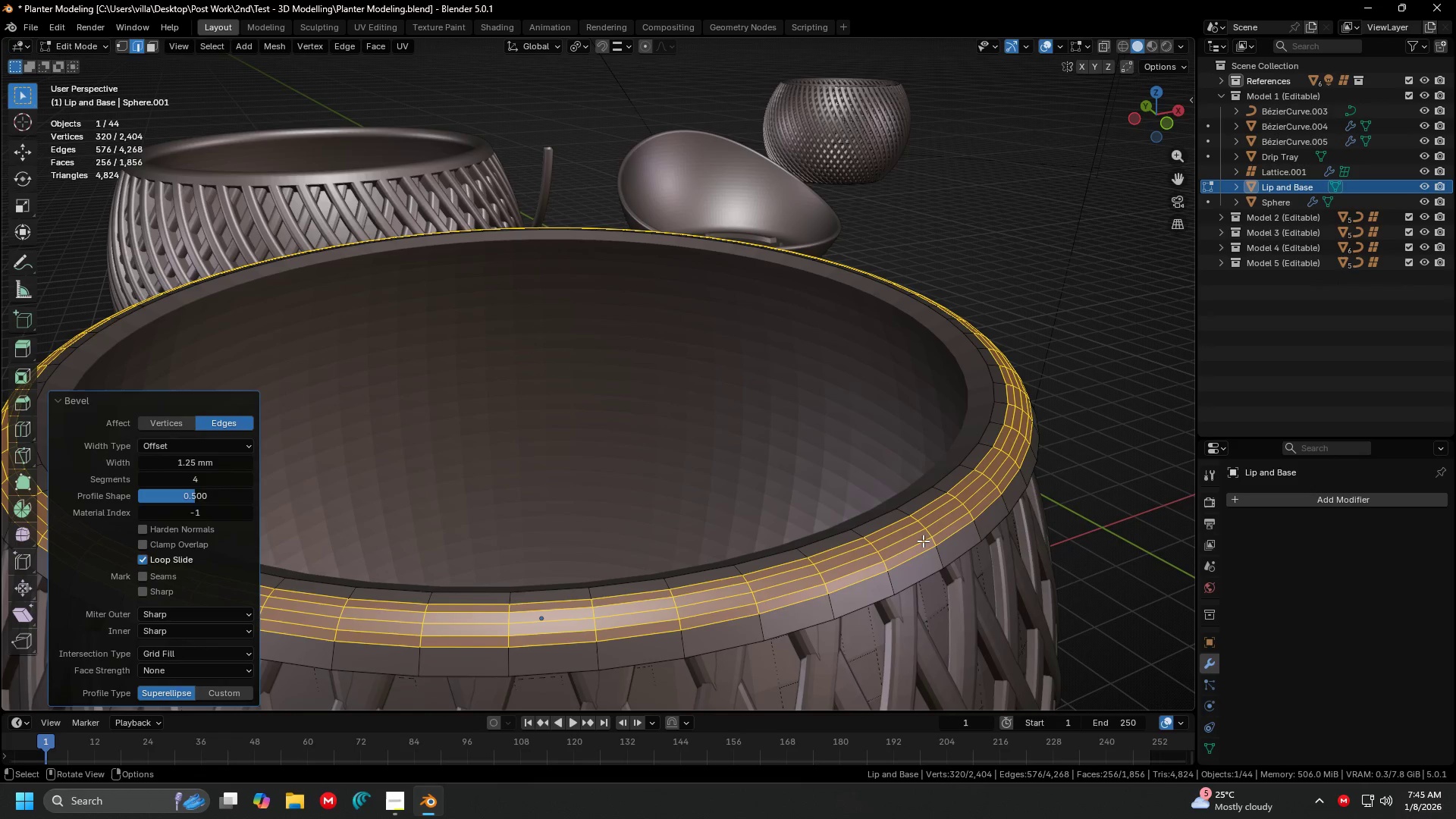 
key(Control+ControlLeft)
 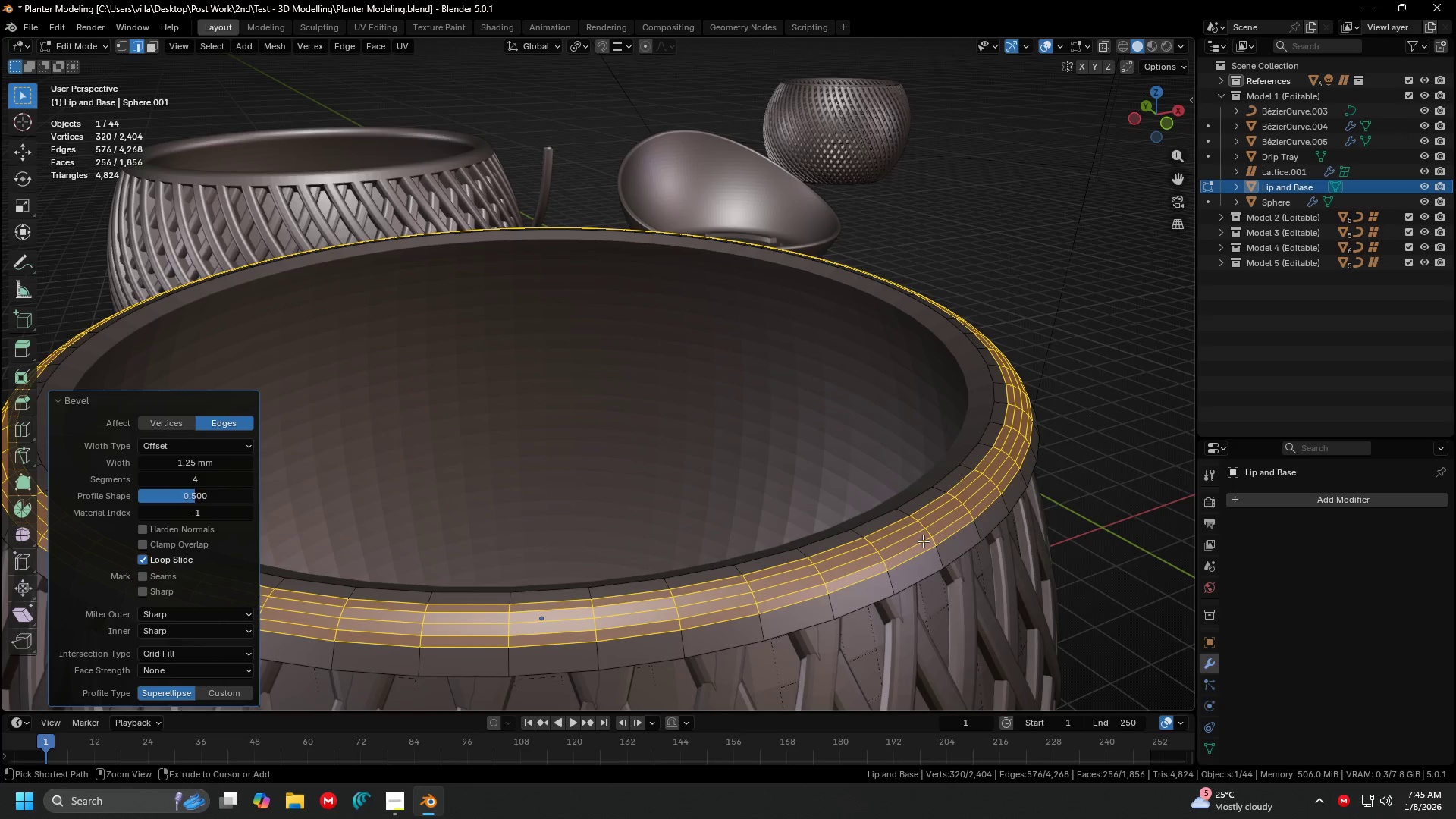 
key(Control+Z)
 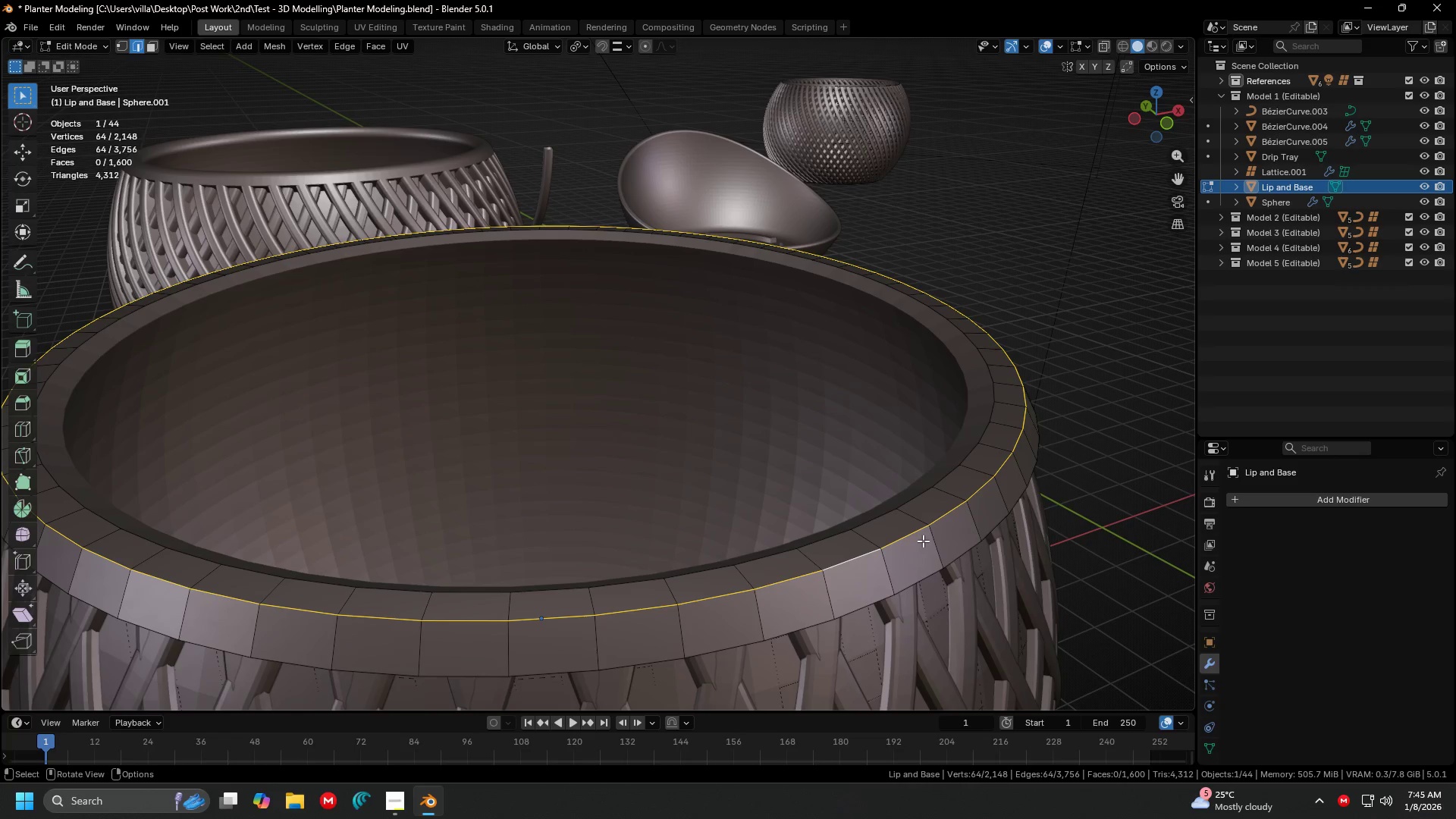 
key(Control+B)
 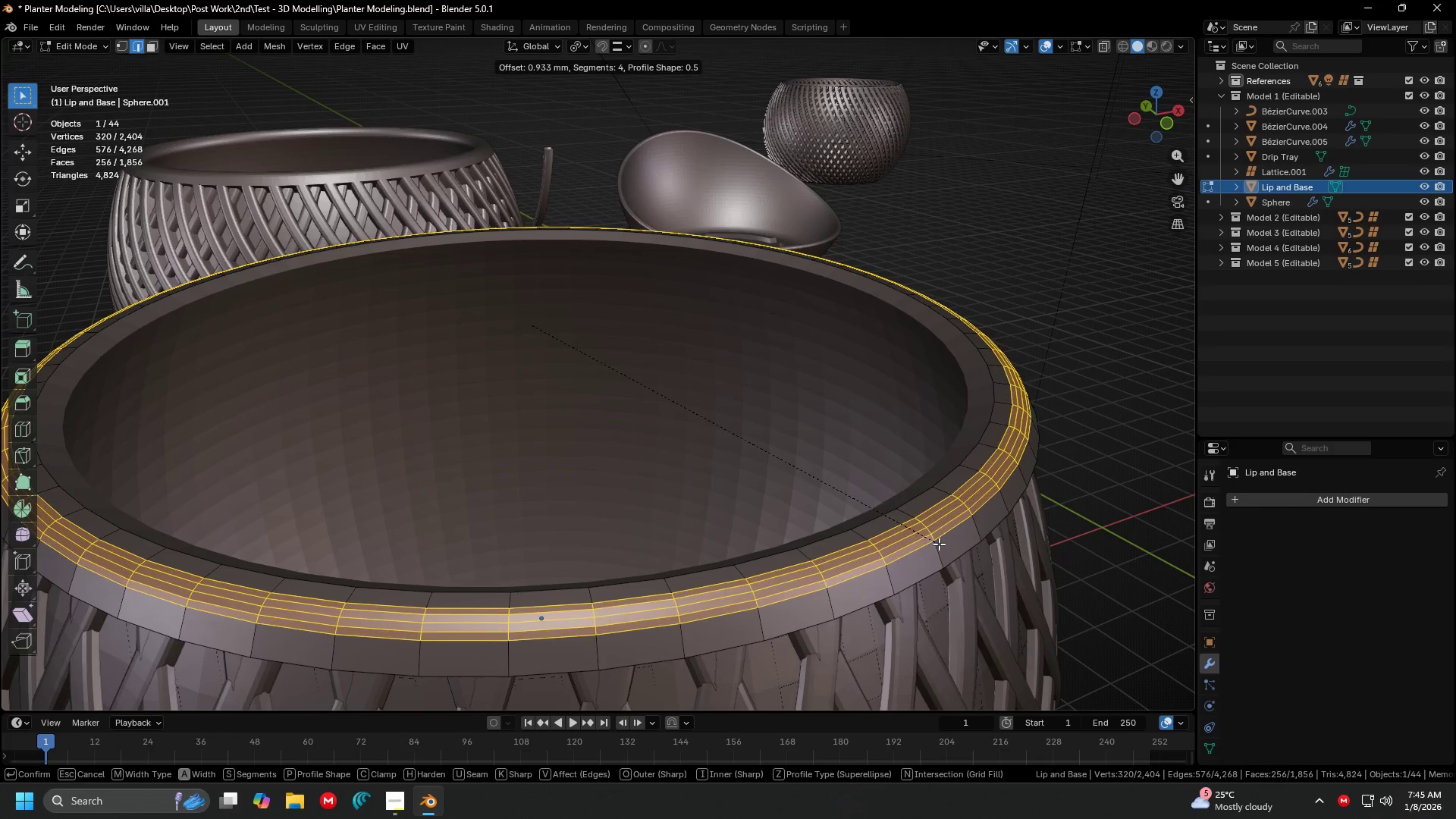 
scroll: coordinate [939, 544], scroll_direction: up, amount: 3.0
 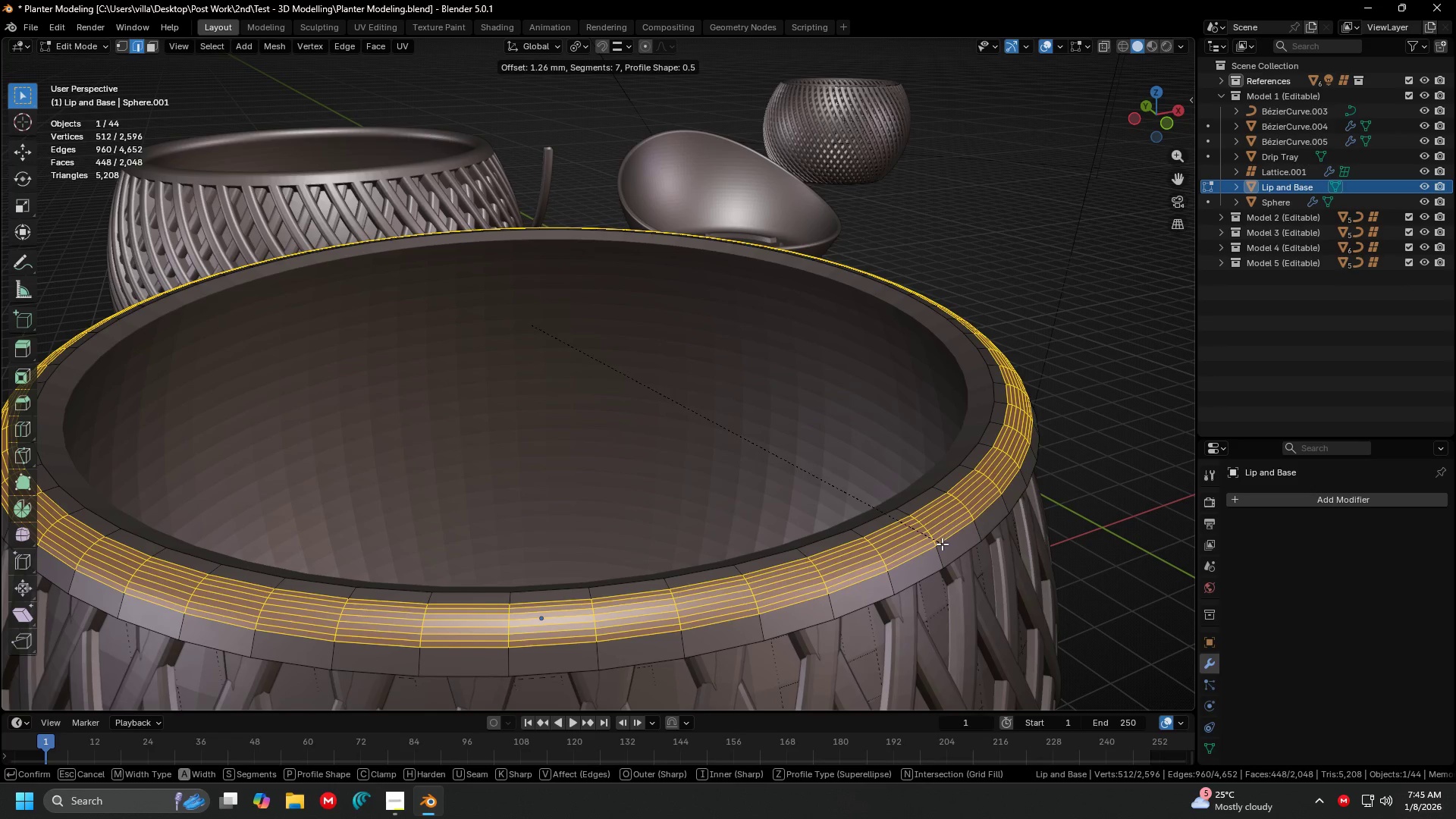 
left_click([941, 544])
 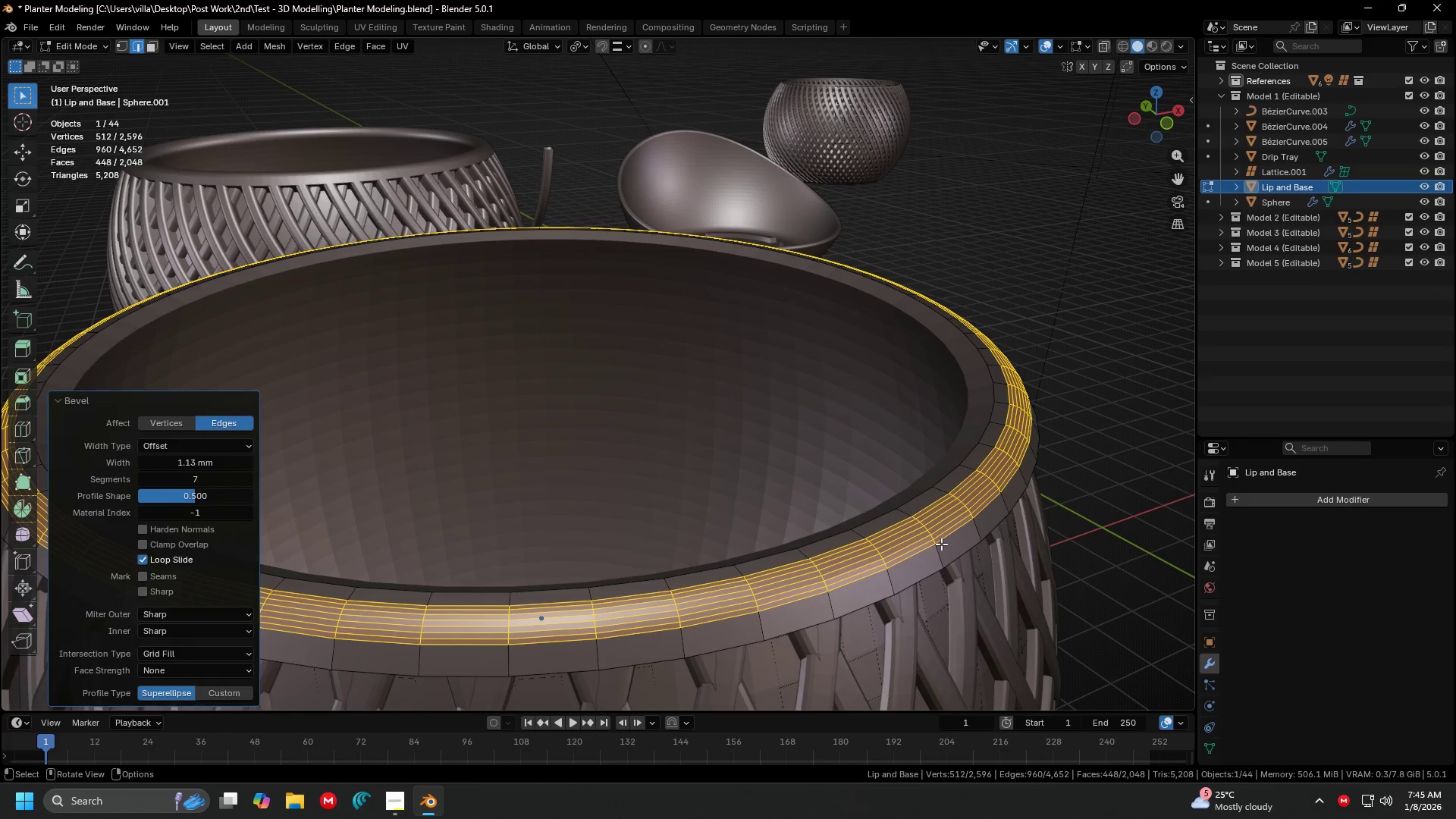 
key(Tab)
 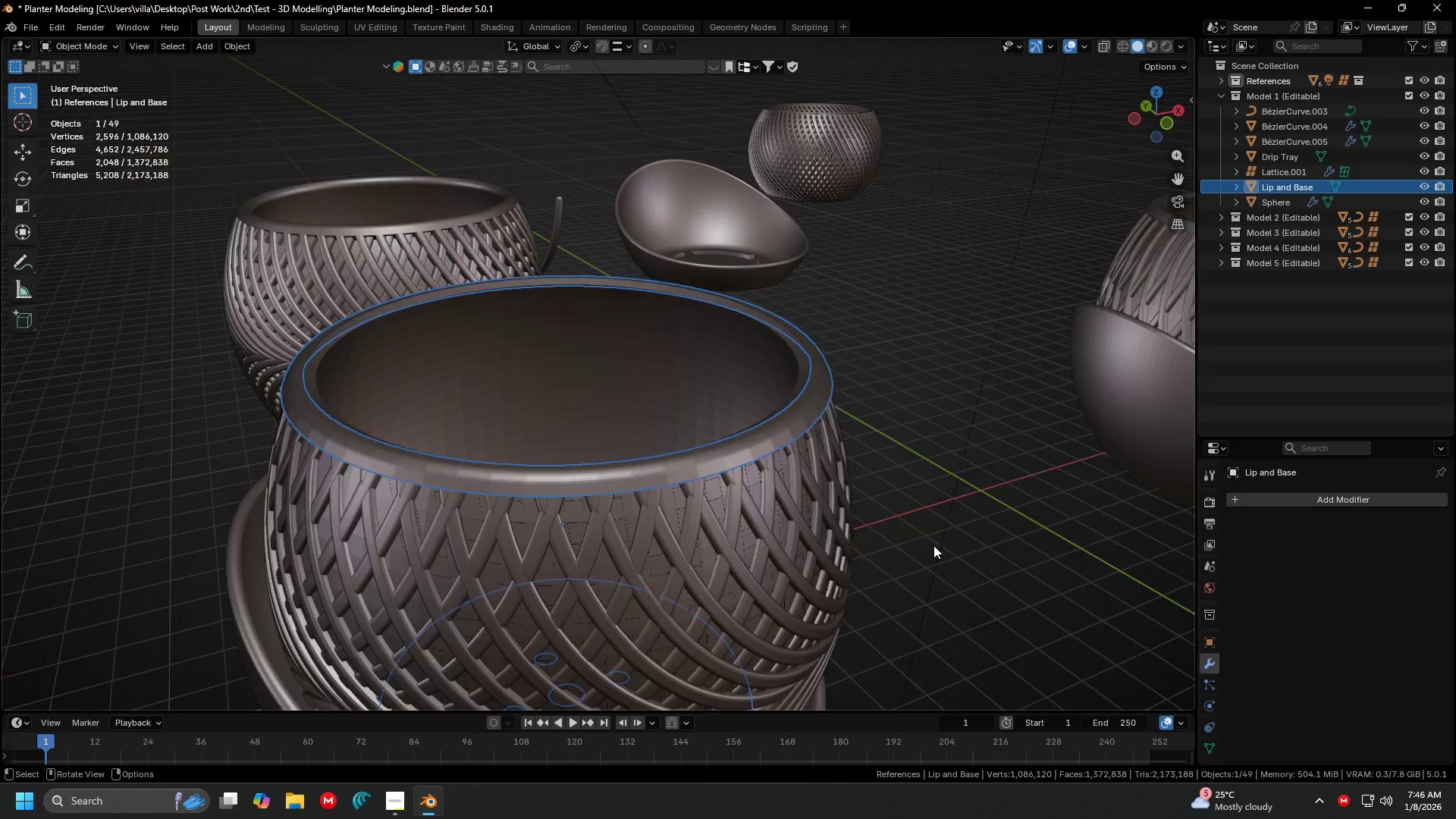 
scroll: coordinate [934, 545], scroll_direction: down, amount: 2.0
 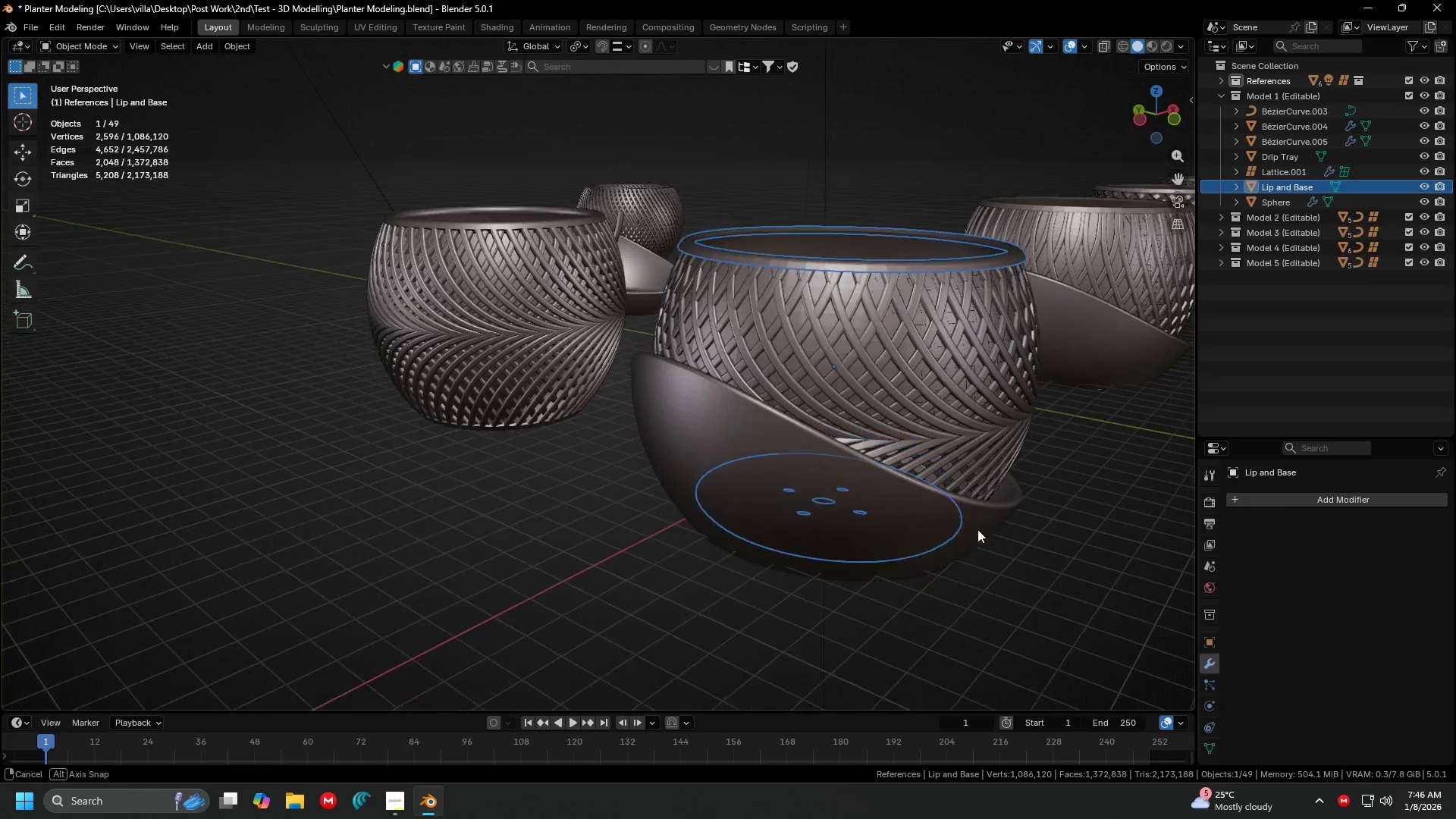 
hold_key(key=ShiftLeft, duration=0.5)
 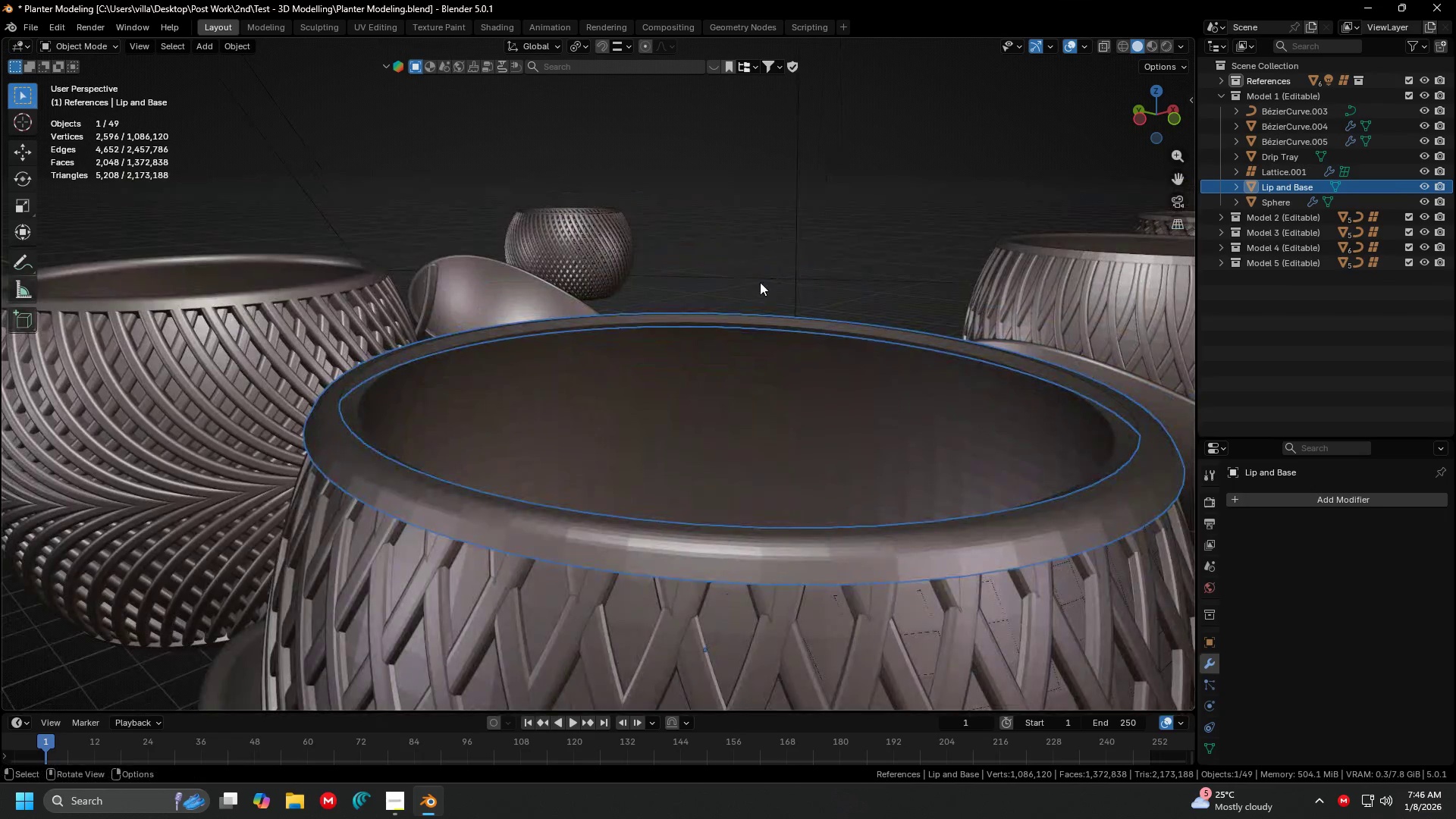 
scroll: coordinate [951, 444], scroll_direction: up, amount: 2.0
 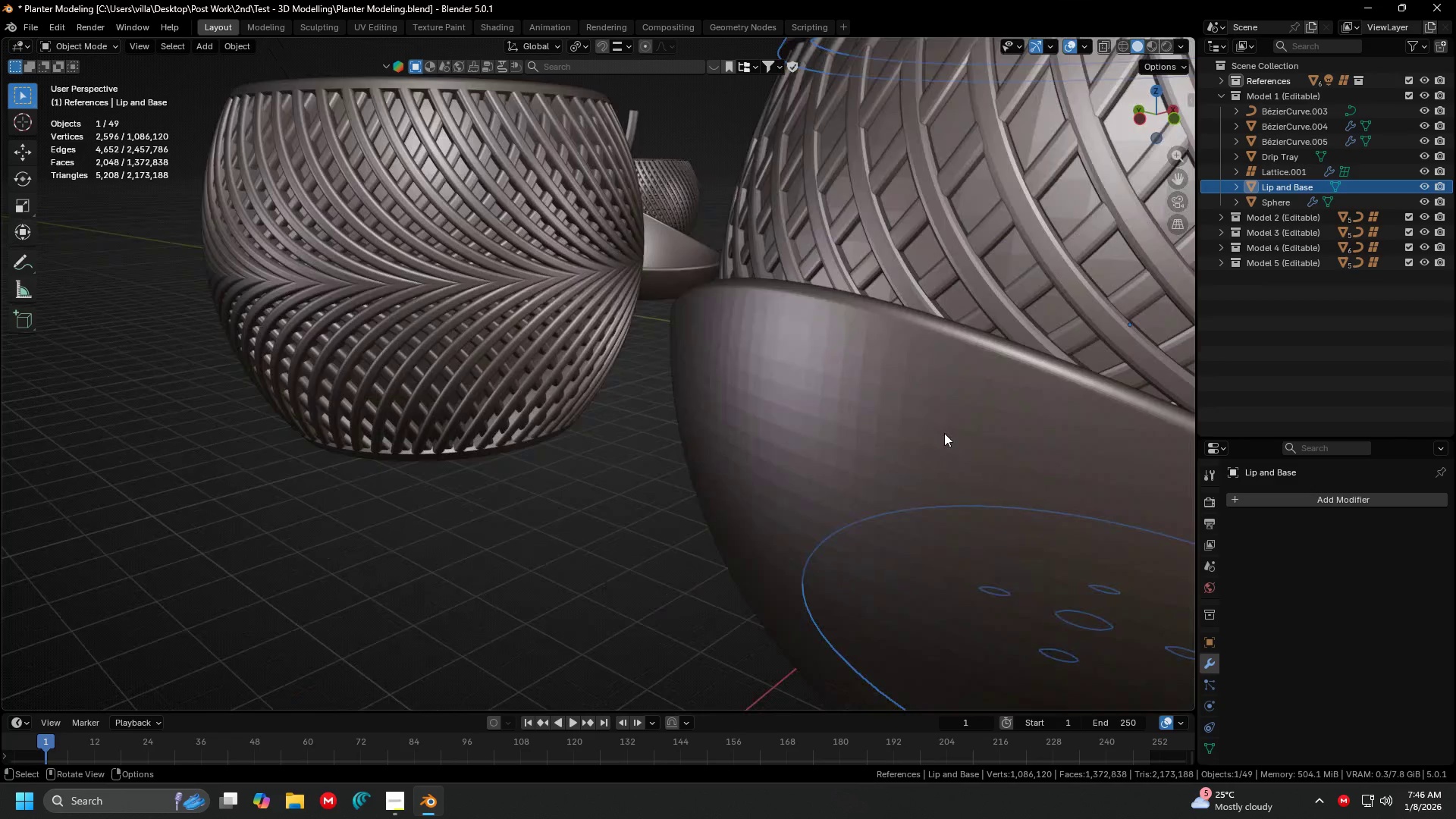 
left_click([760, 282])
 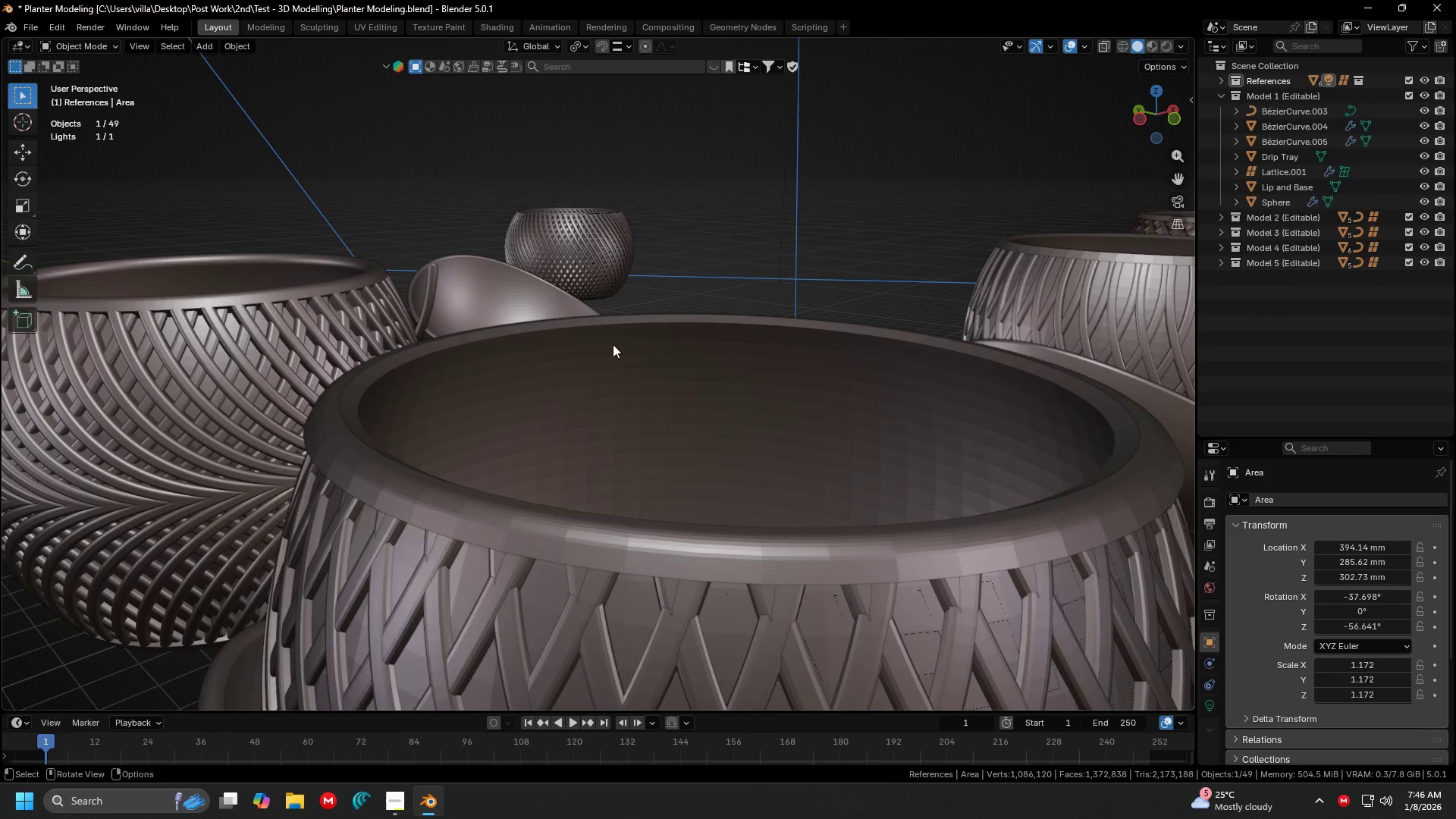 
key(Control+Z)
 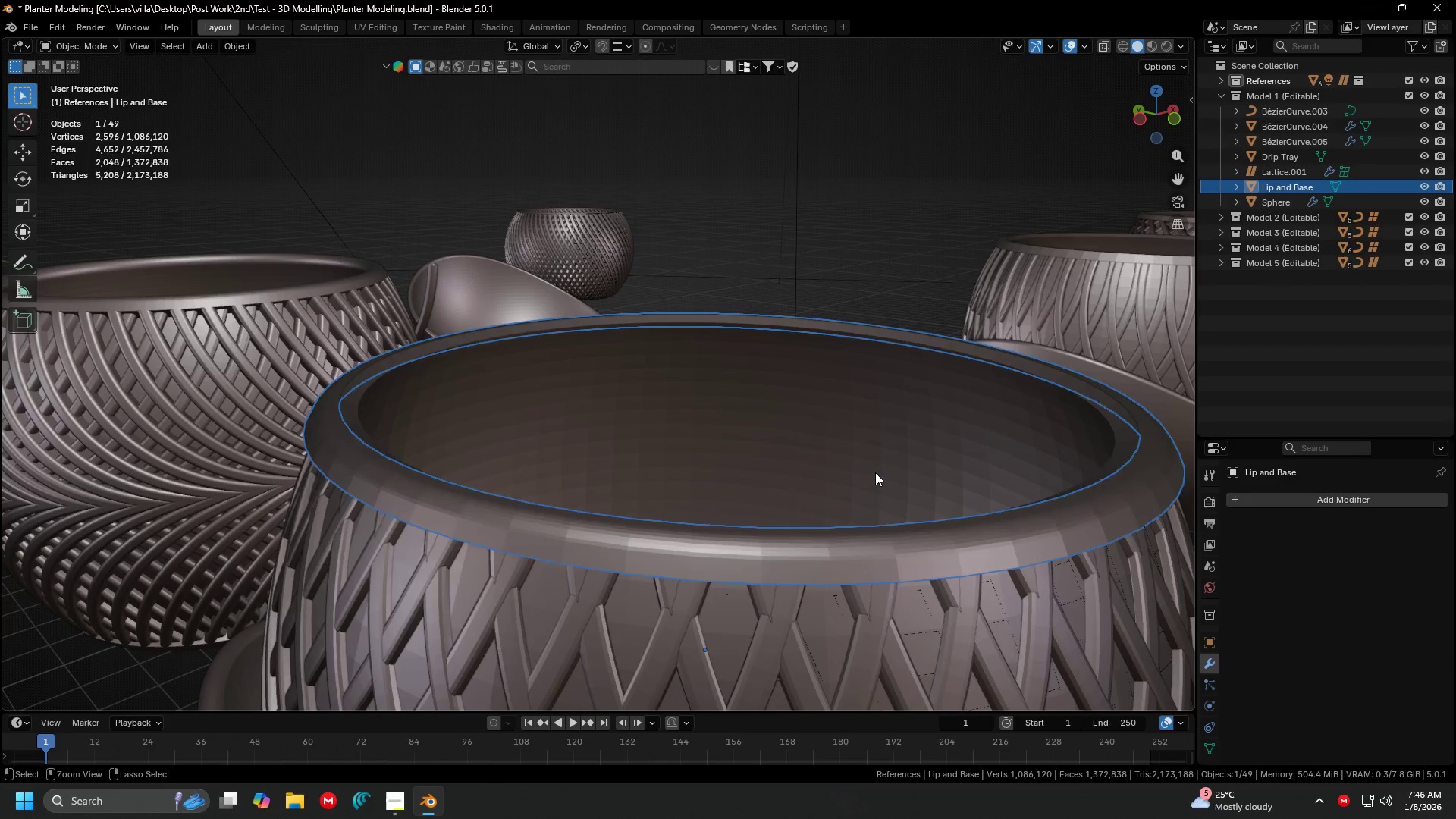 
key(Control+Z)
 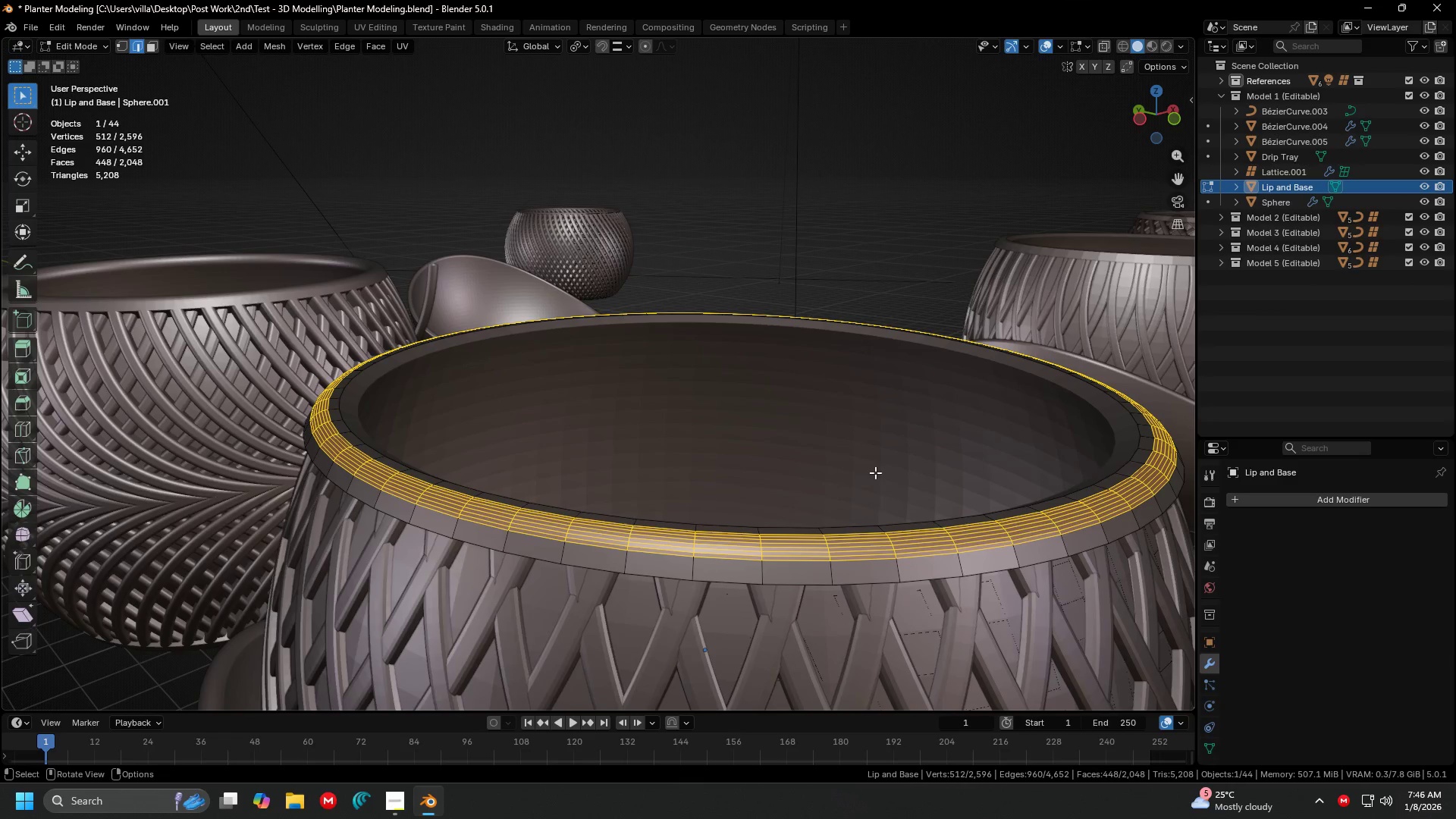 
key(Control+Z)
 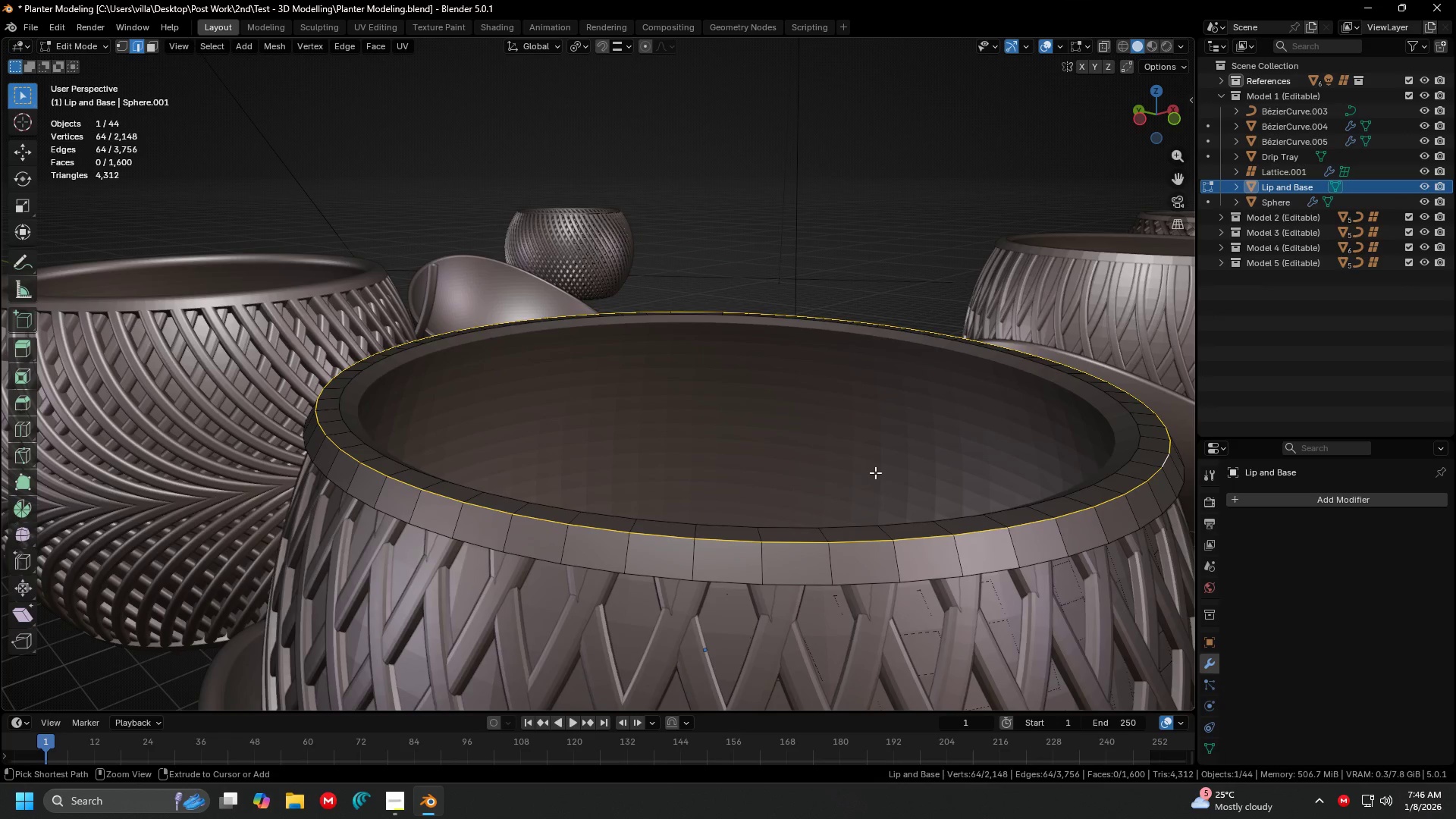 
key(Control+Z)
 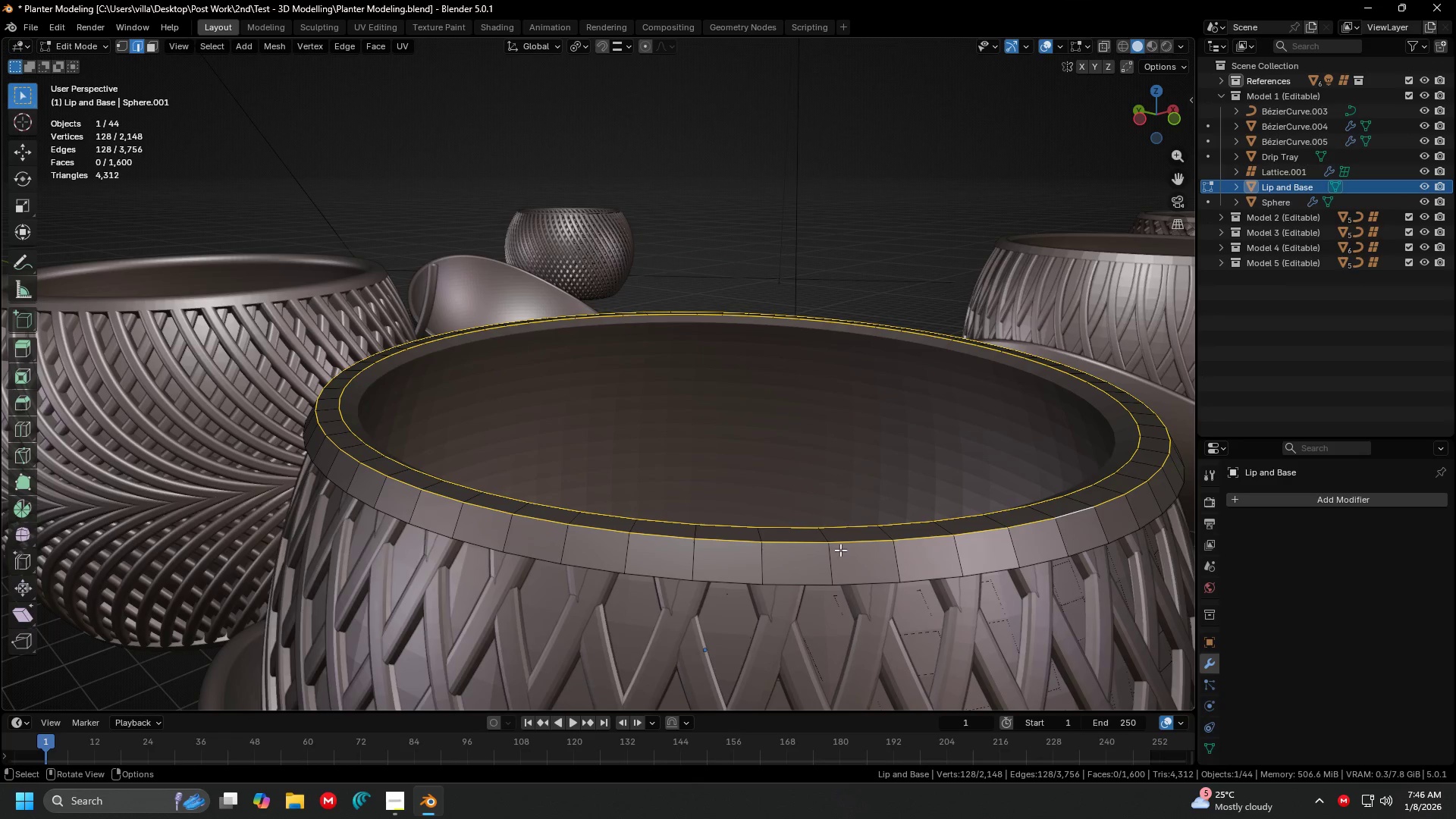 
left_click([840, 550])
 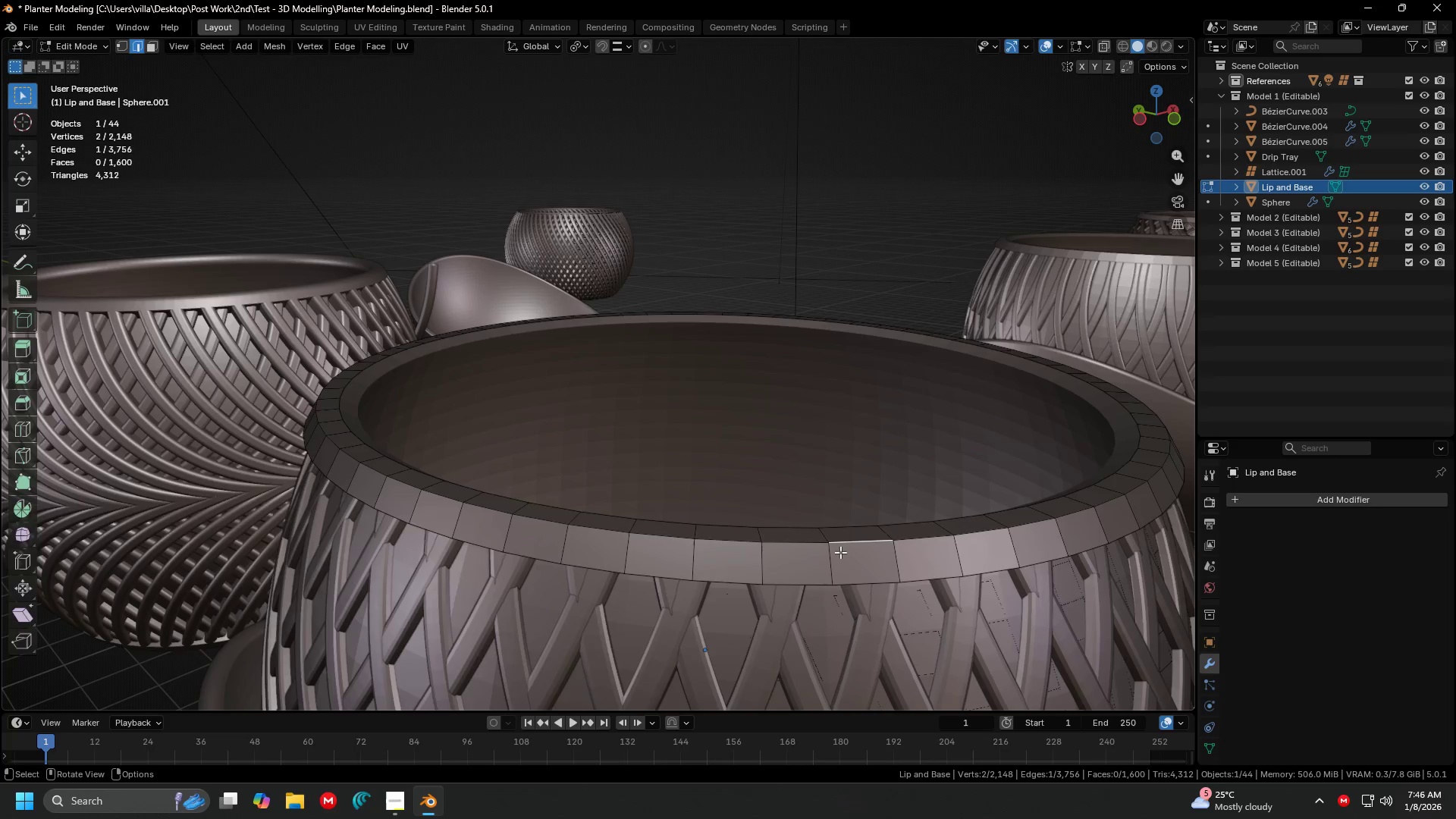 
key(Tab)
 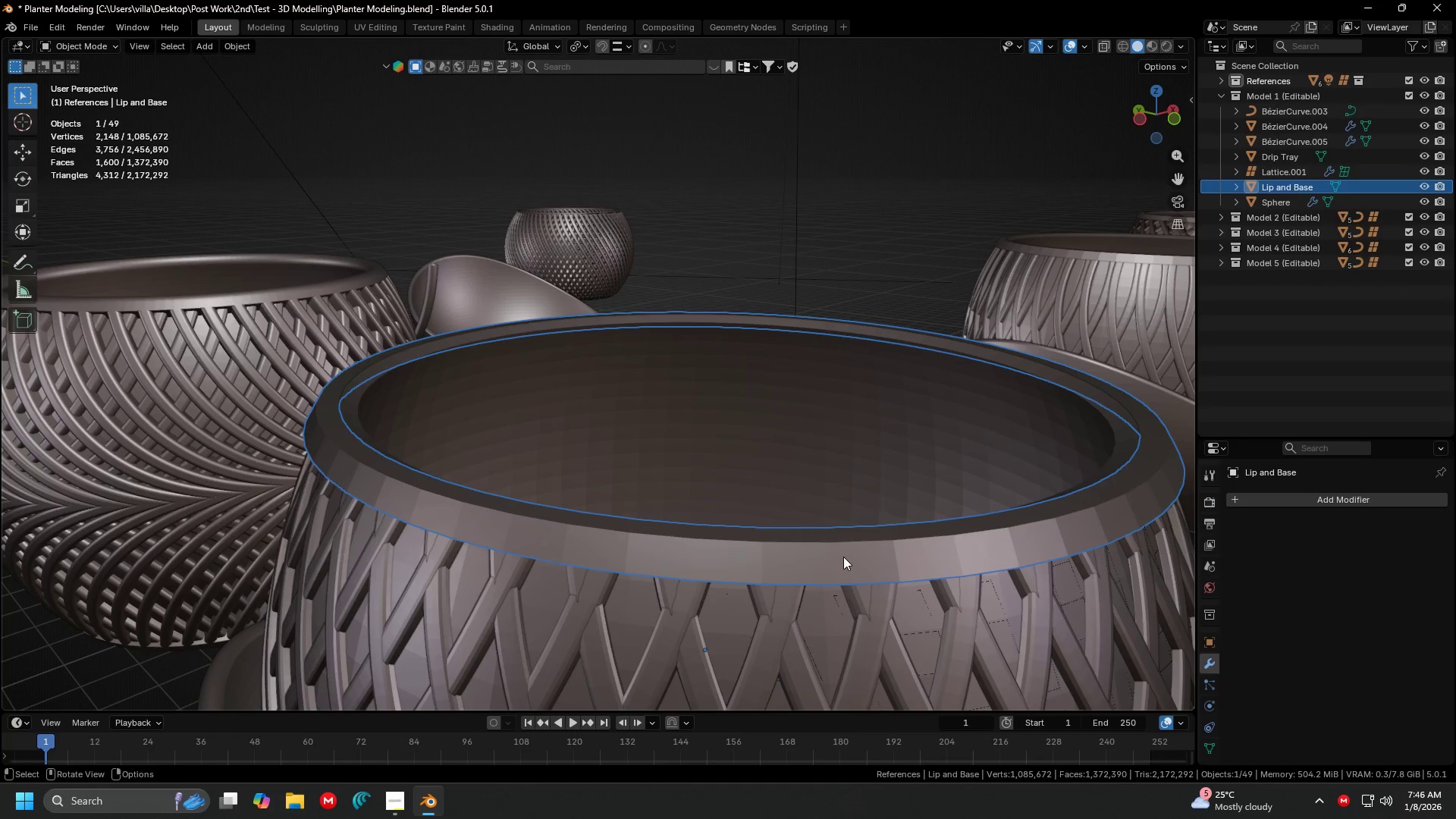 
left_click([843, 557])
 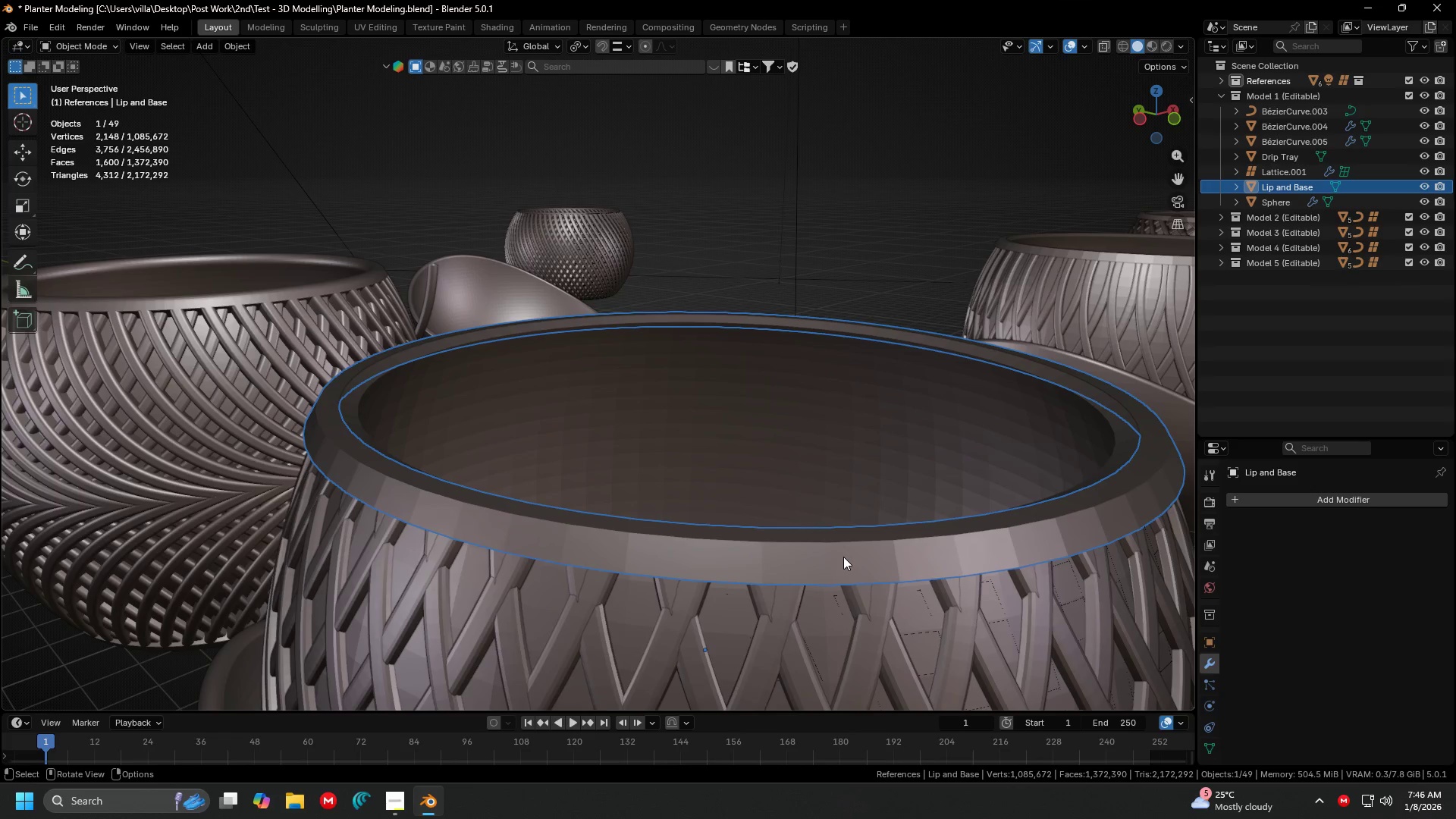 
key(Control+ControlLeft)
 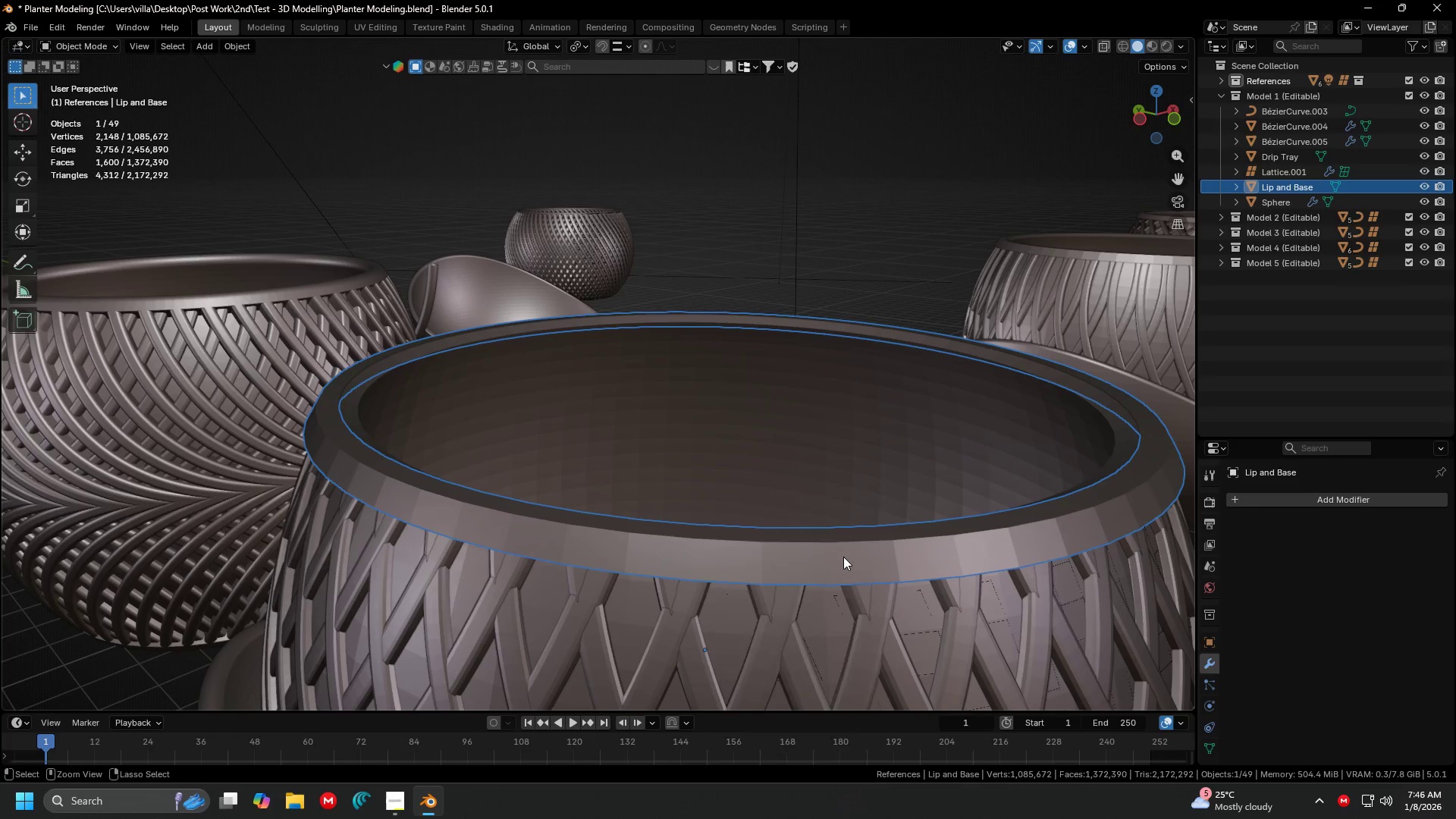 
key(Control+A)
 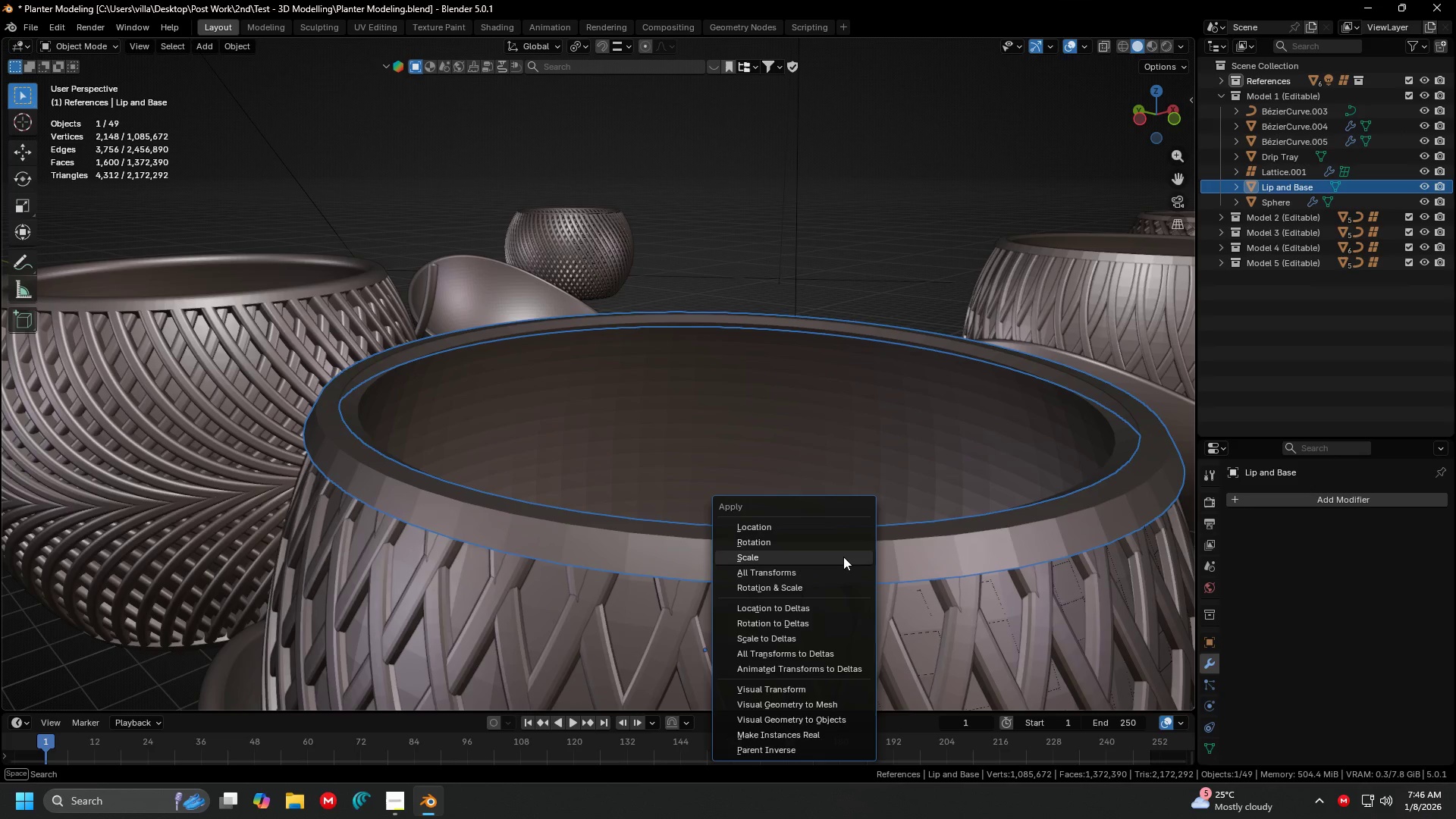 
left_click([843, 557])
 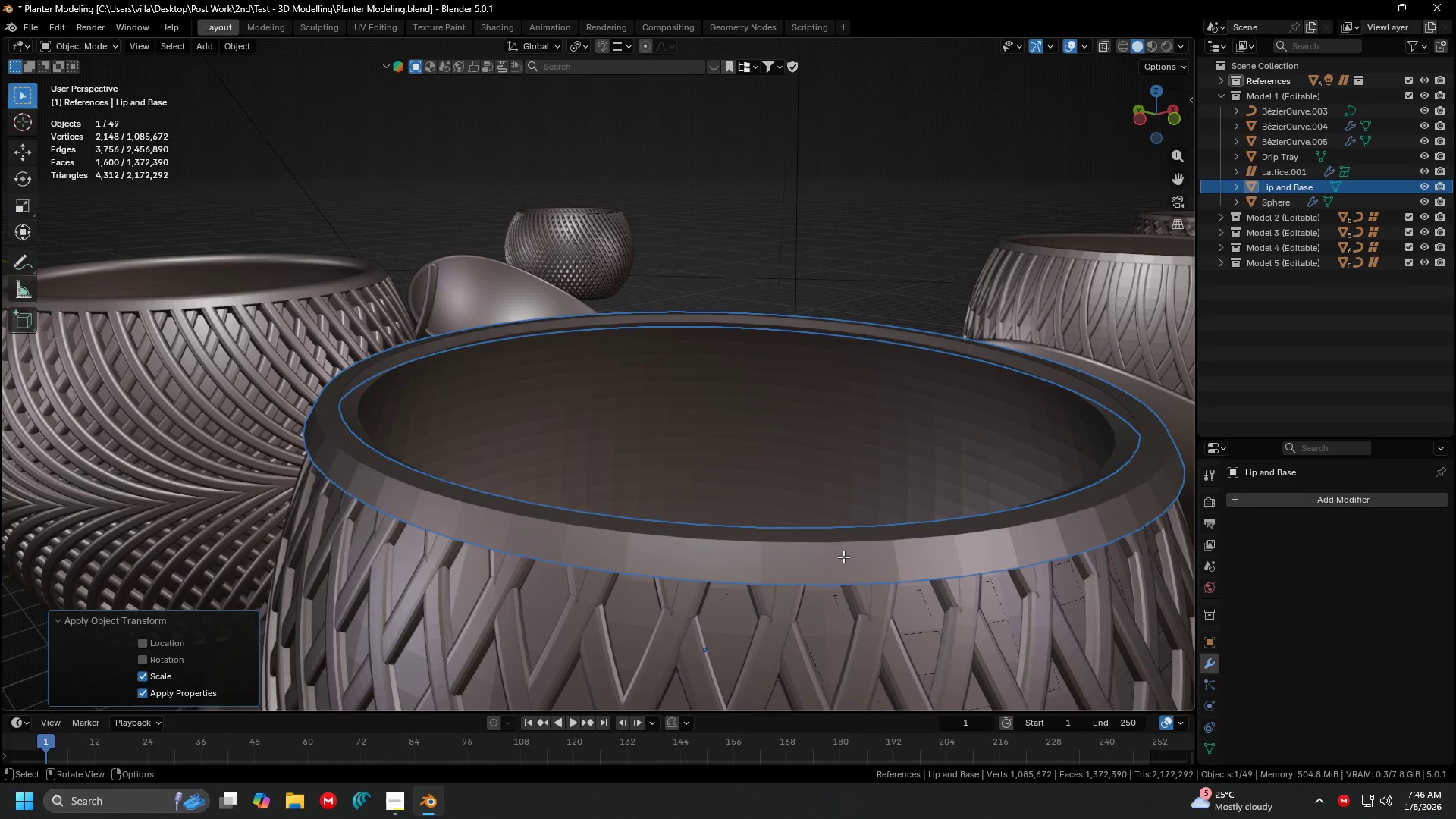 
key(Tab)
 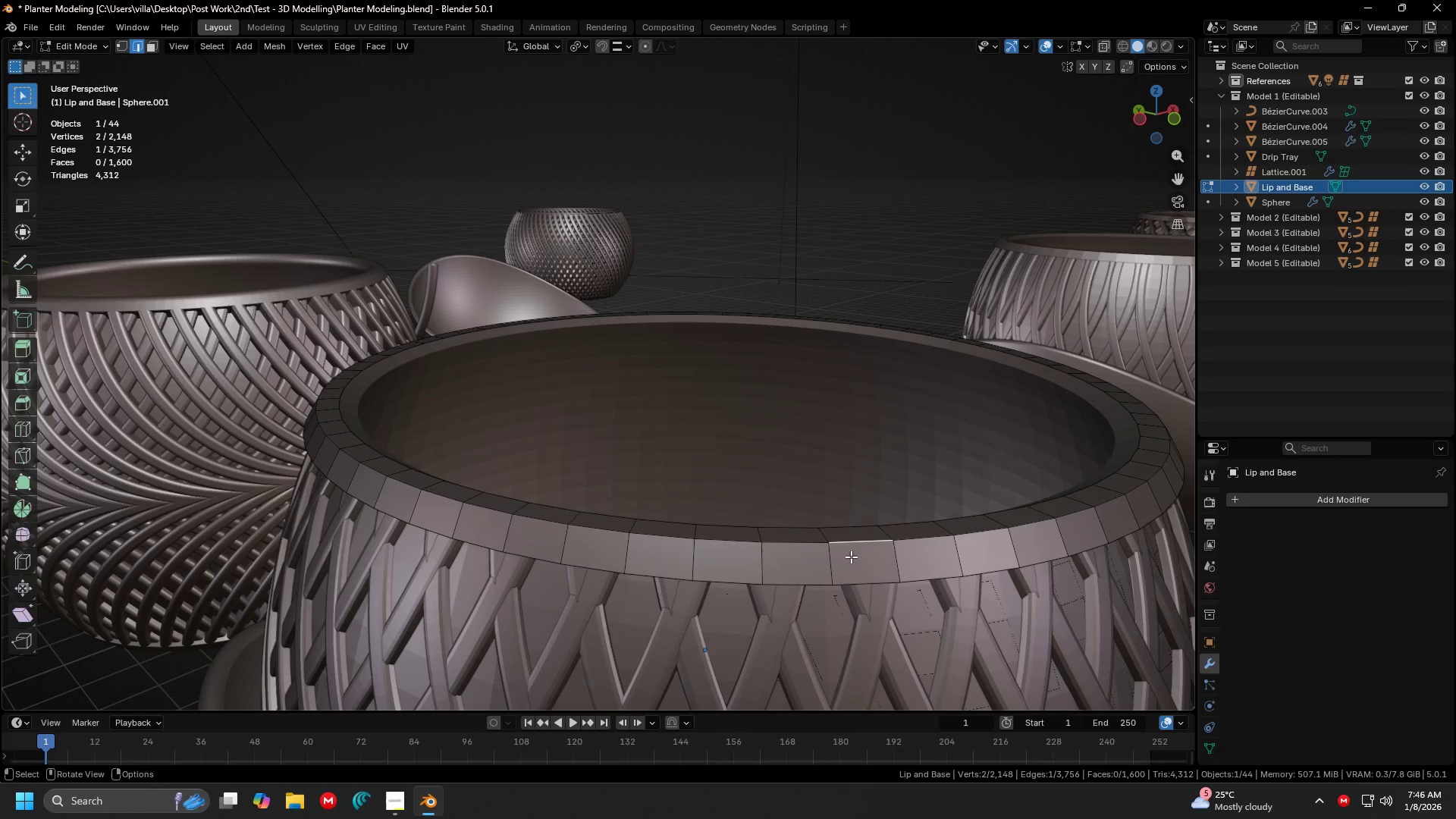 
hold_key(key=ControlLeft, duration=0.41)
 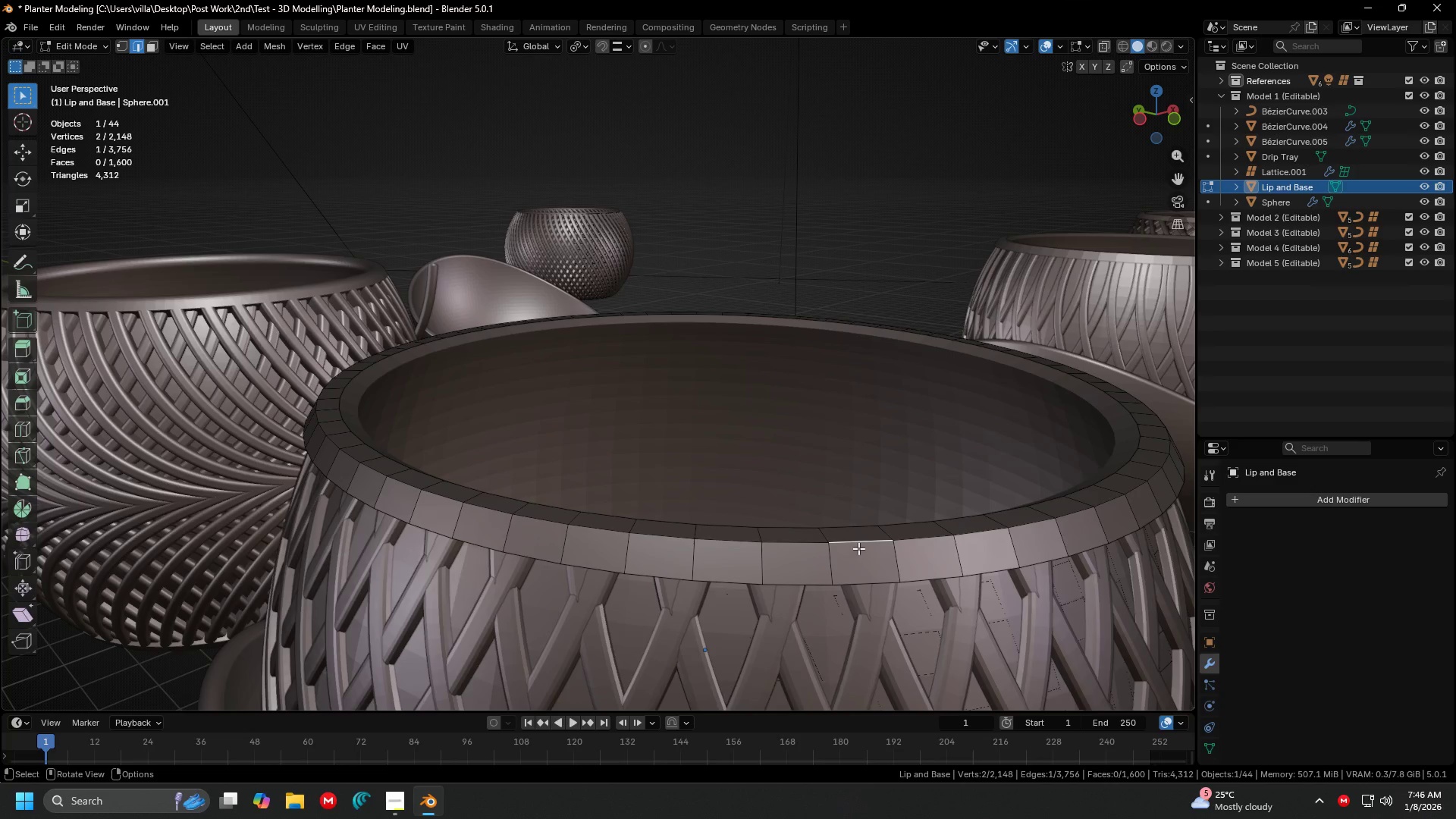 
hold_key(key=AltLeft, duration=0.38)
left_click([858, 546])
 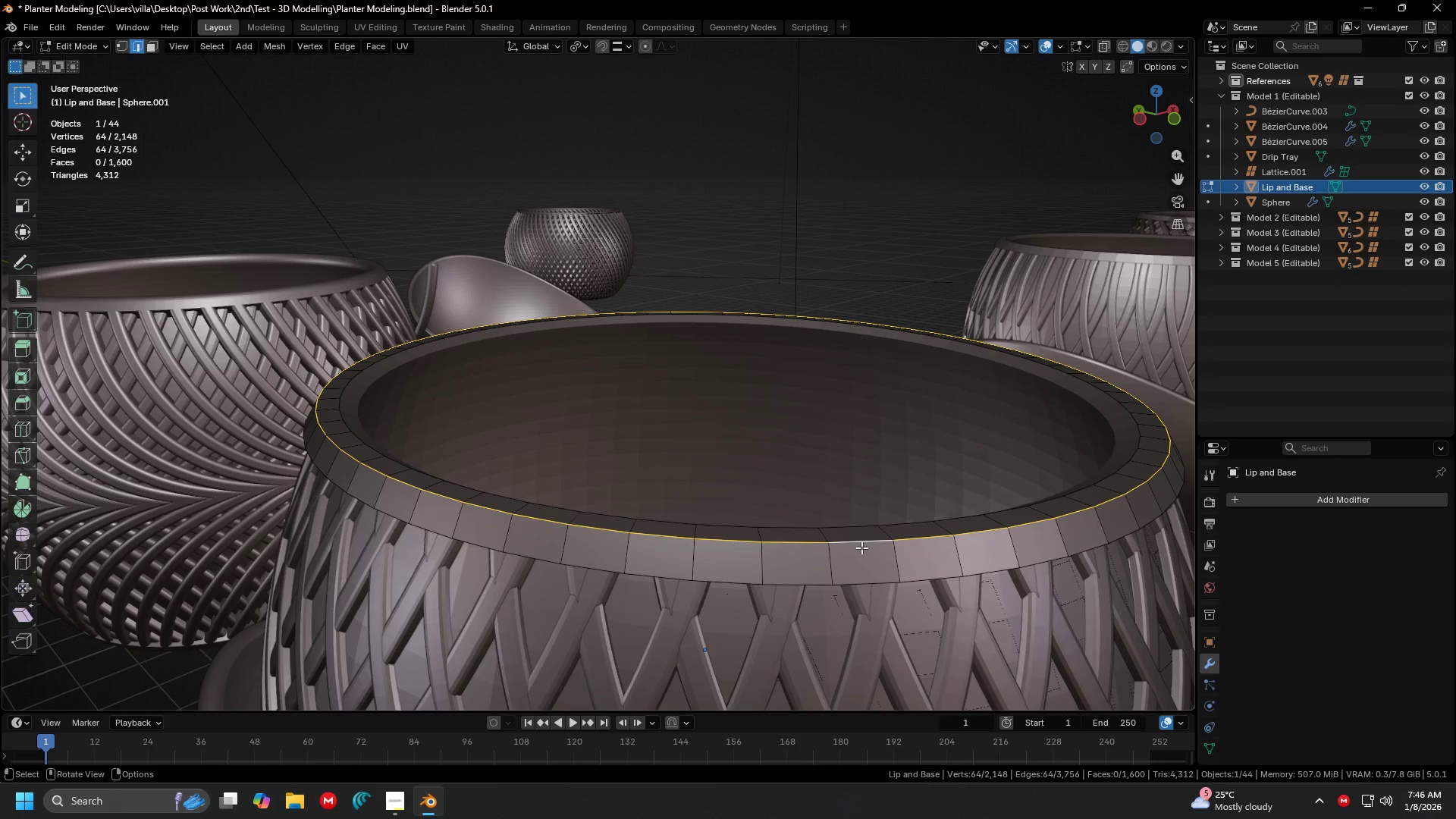 
key(Control+B)
 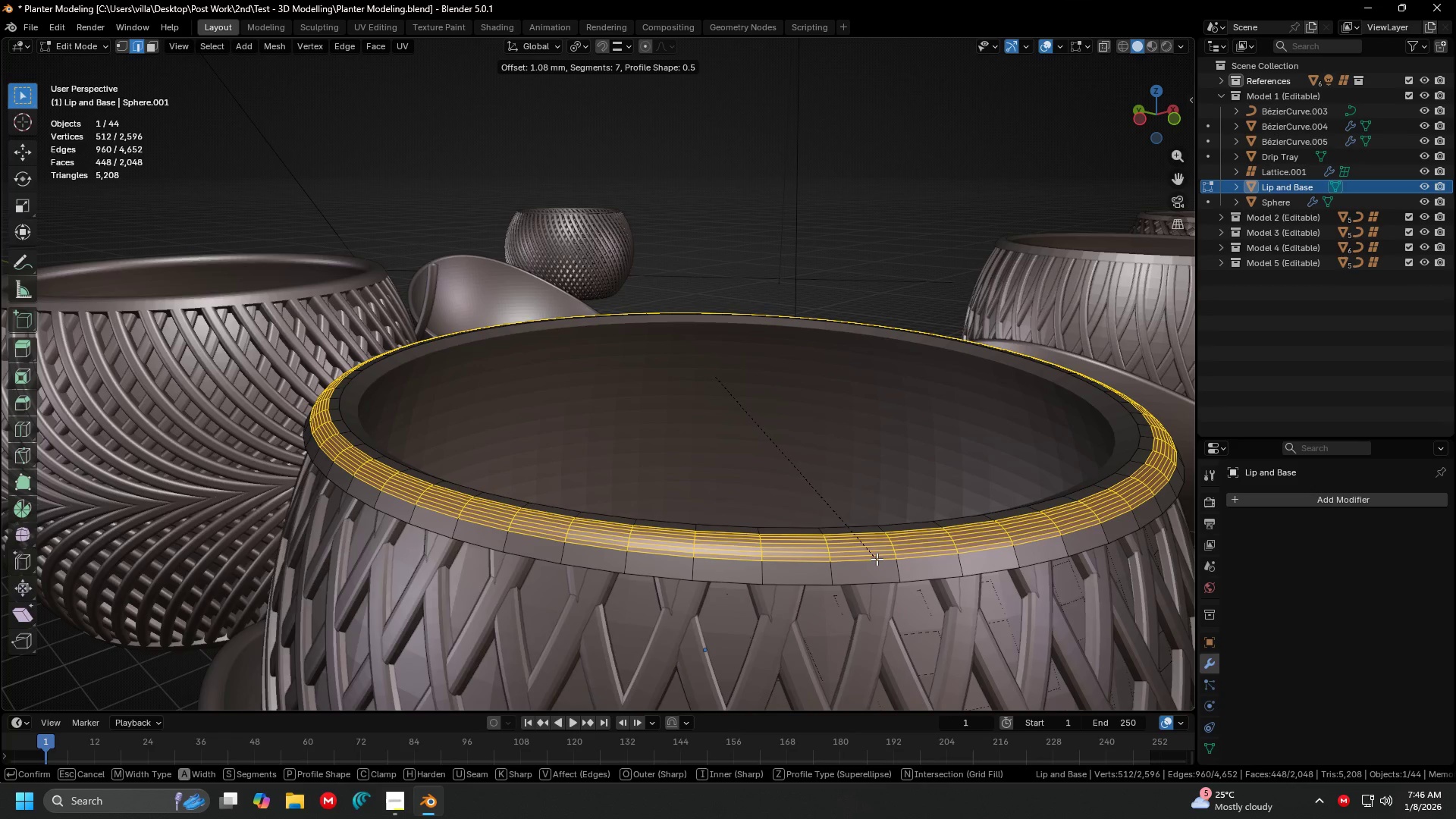 
scroll: coordinate [877, 559], scroll_direction: up, amount: 3.0
 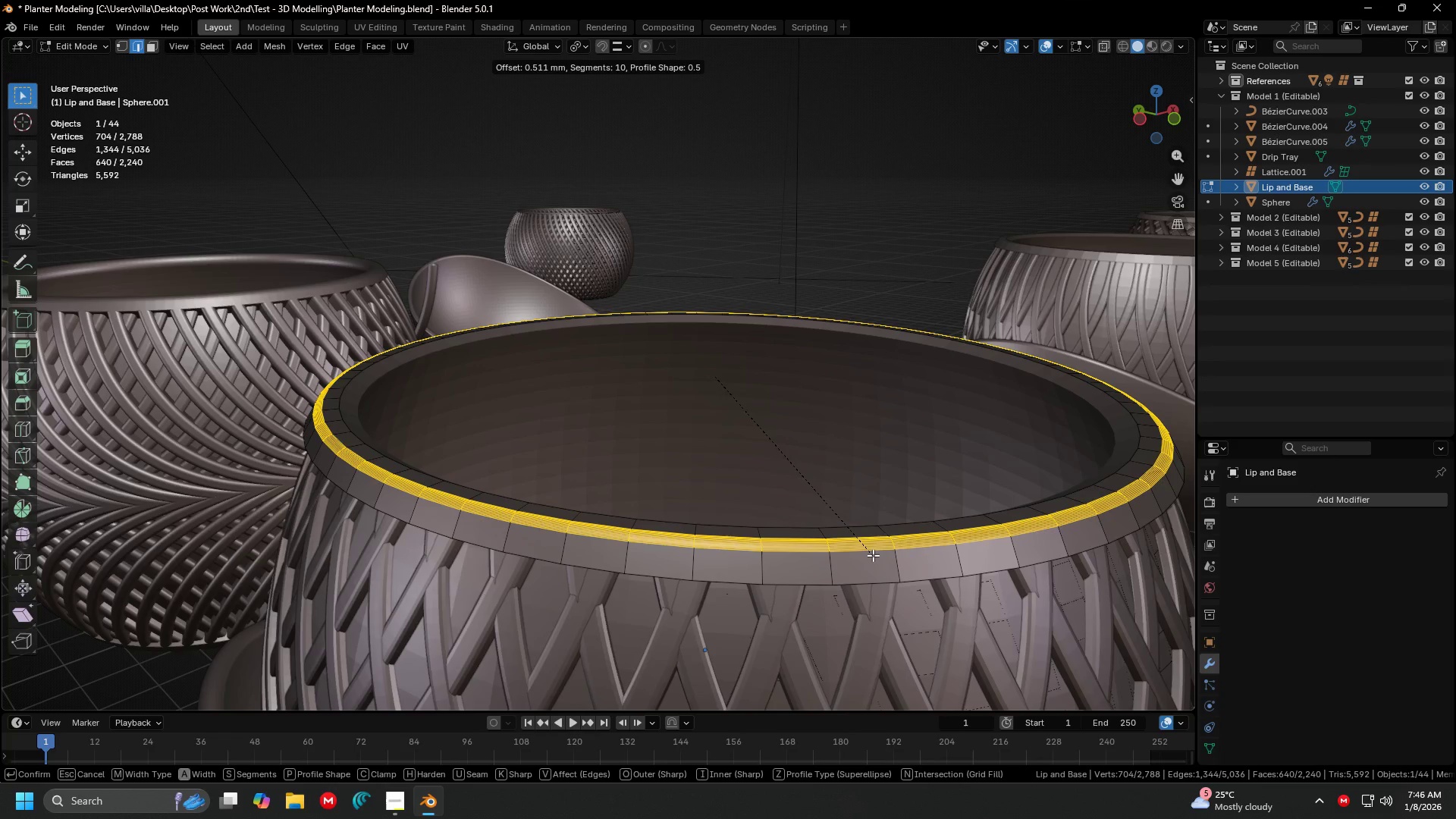 
left_click([873, 555])
 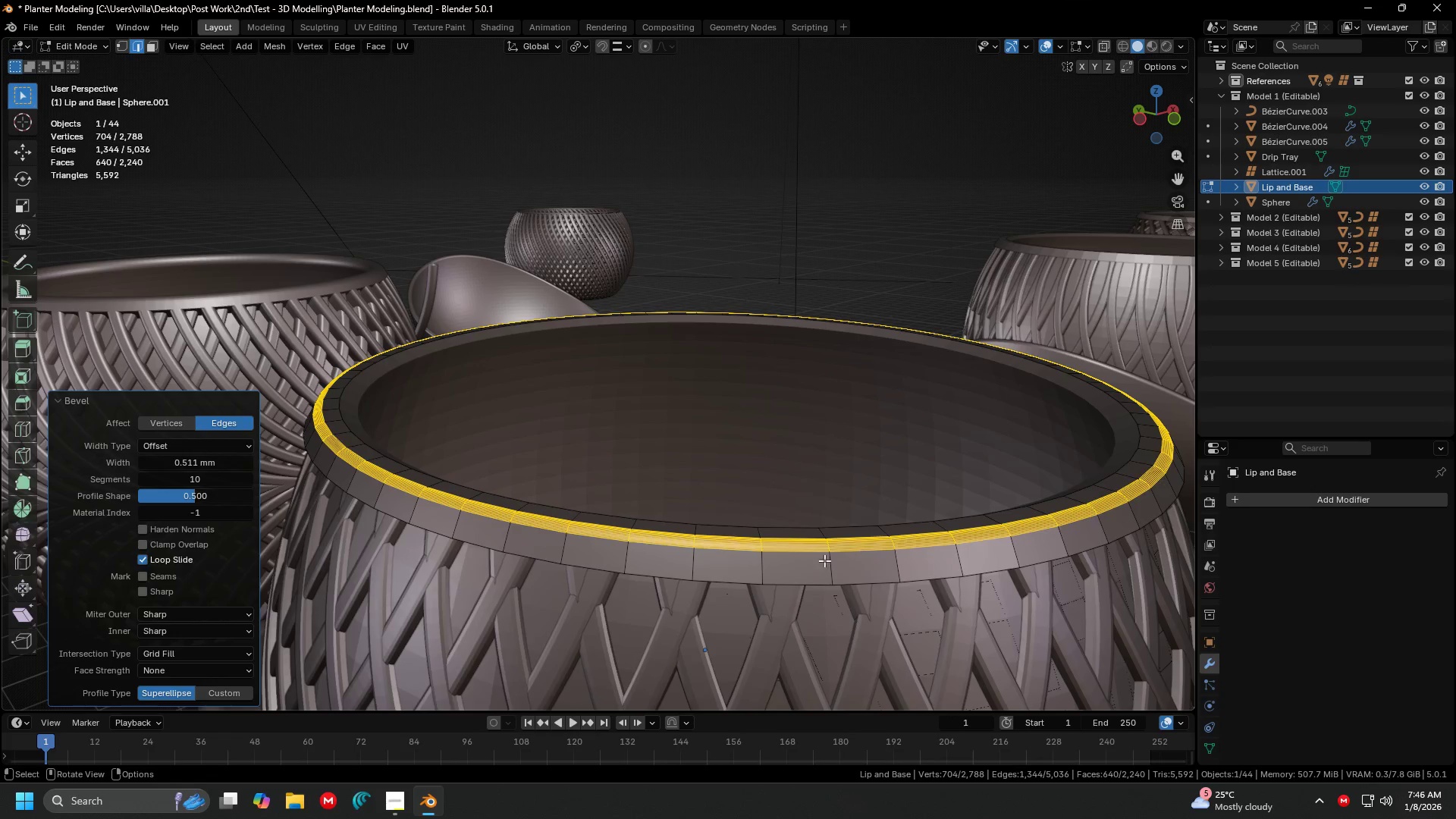 
key(Tab)
 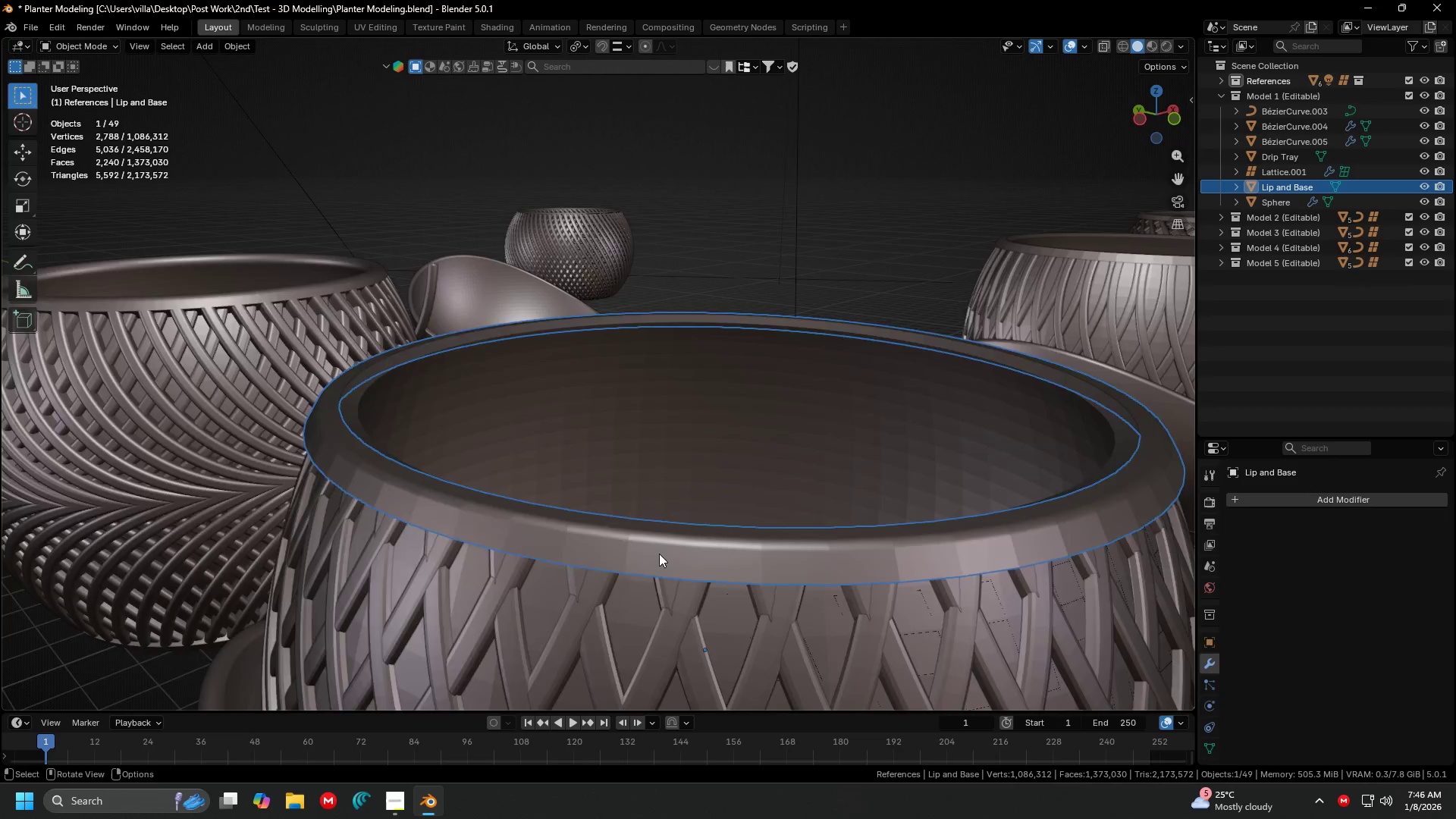 
key(Shift+ShiftLeft)
 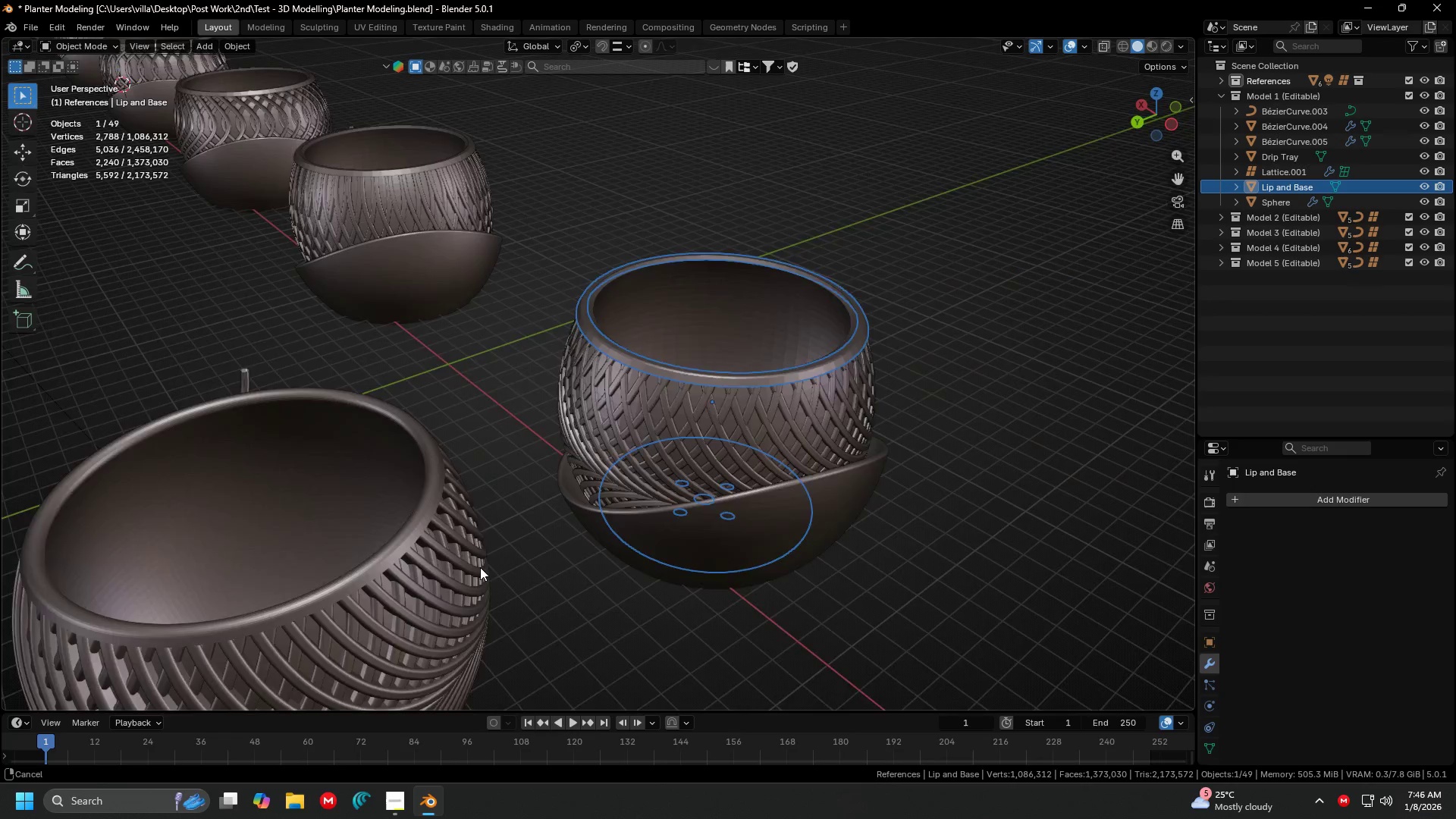 
key(Shift+ShiftLeft)
 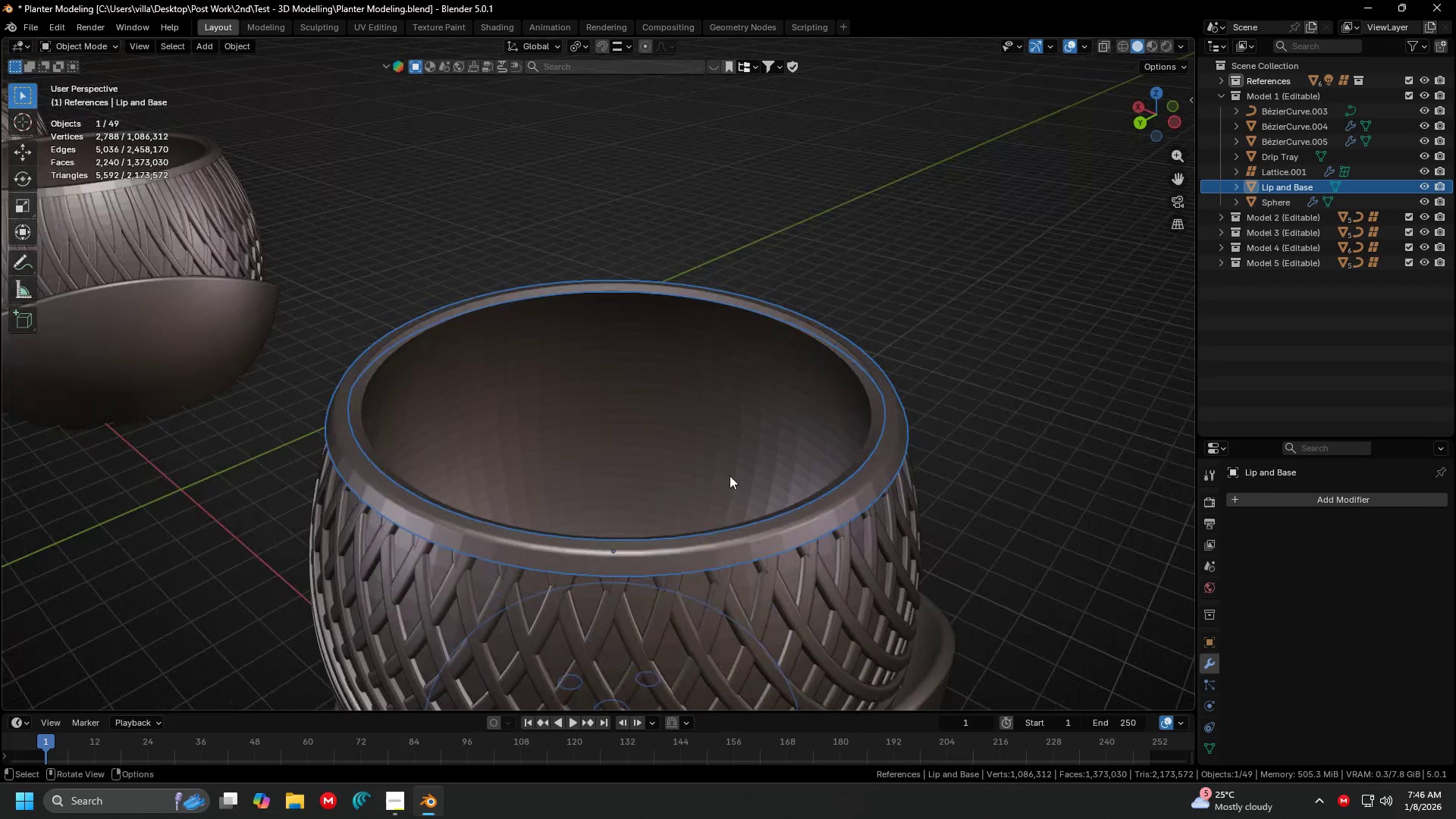 
scroll: coordinate [458, 564], scroll_direction: up, amount: 3.0
 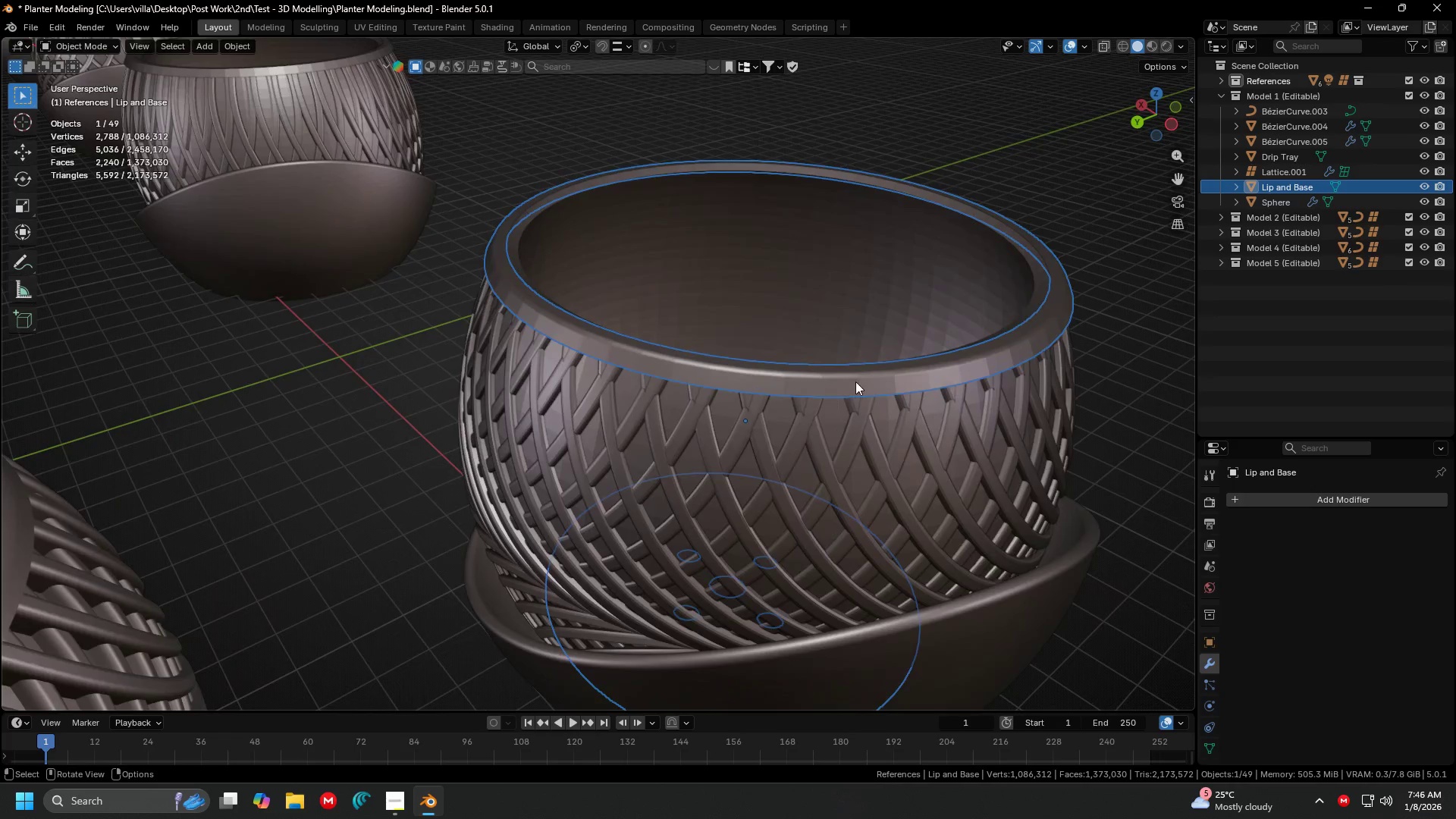 
left_click([759, 410])
 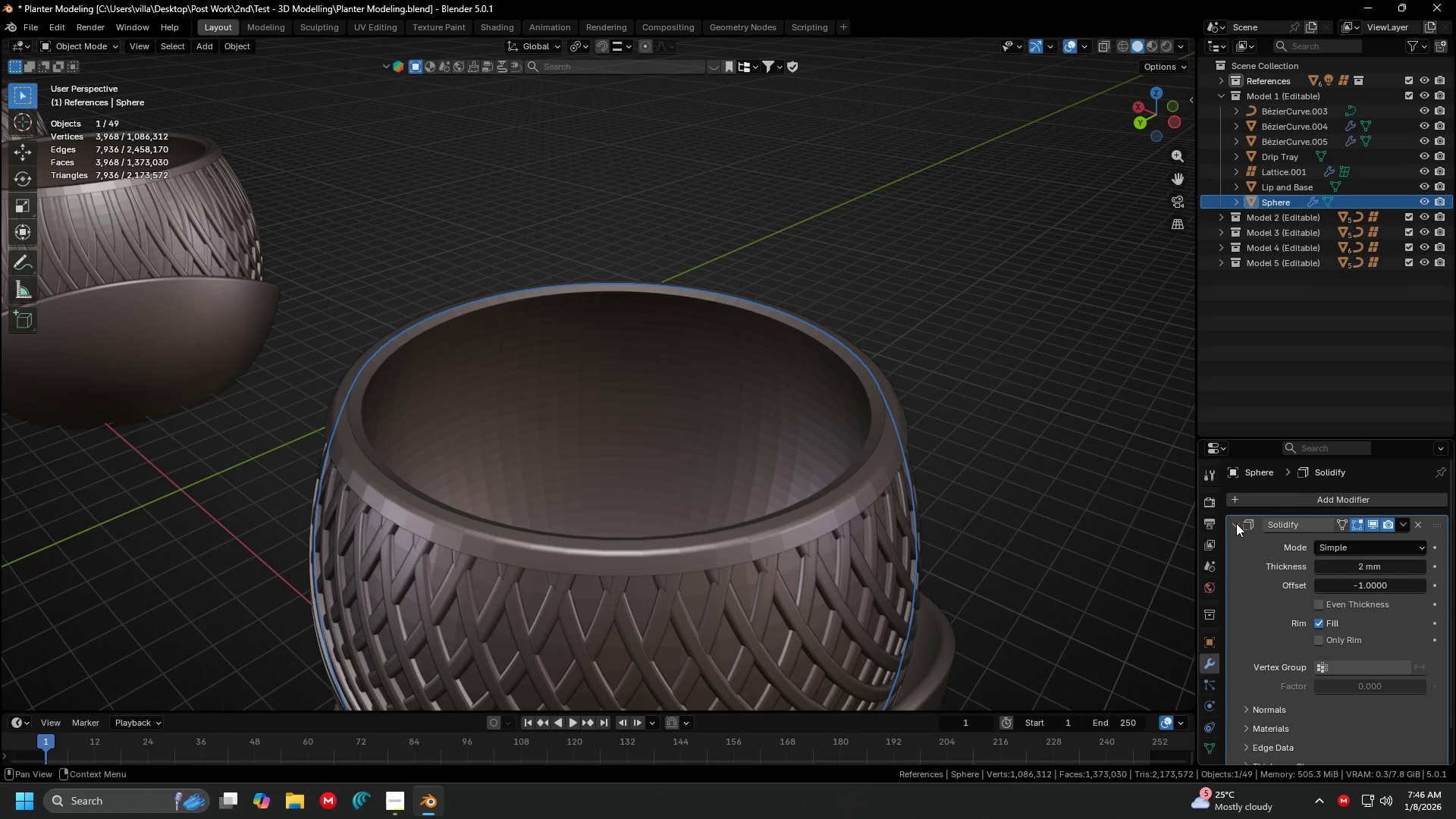 
double_click([1236, 523])
 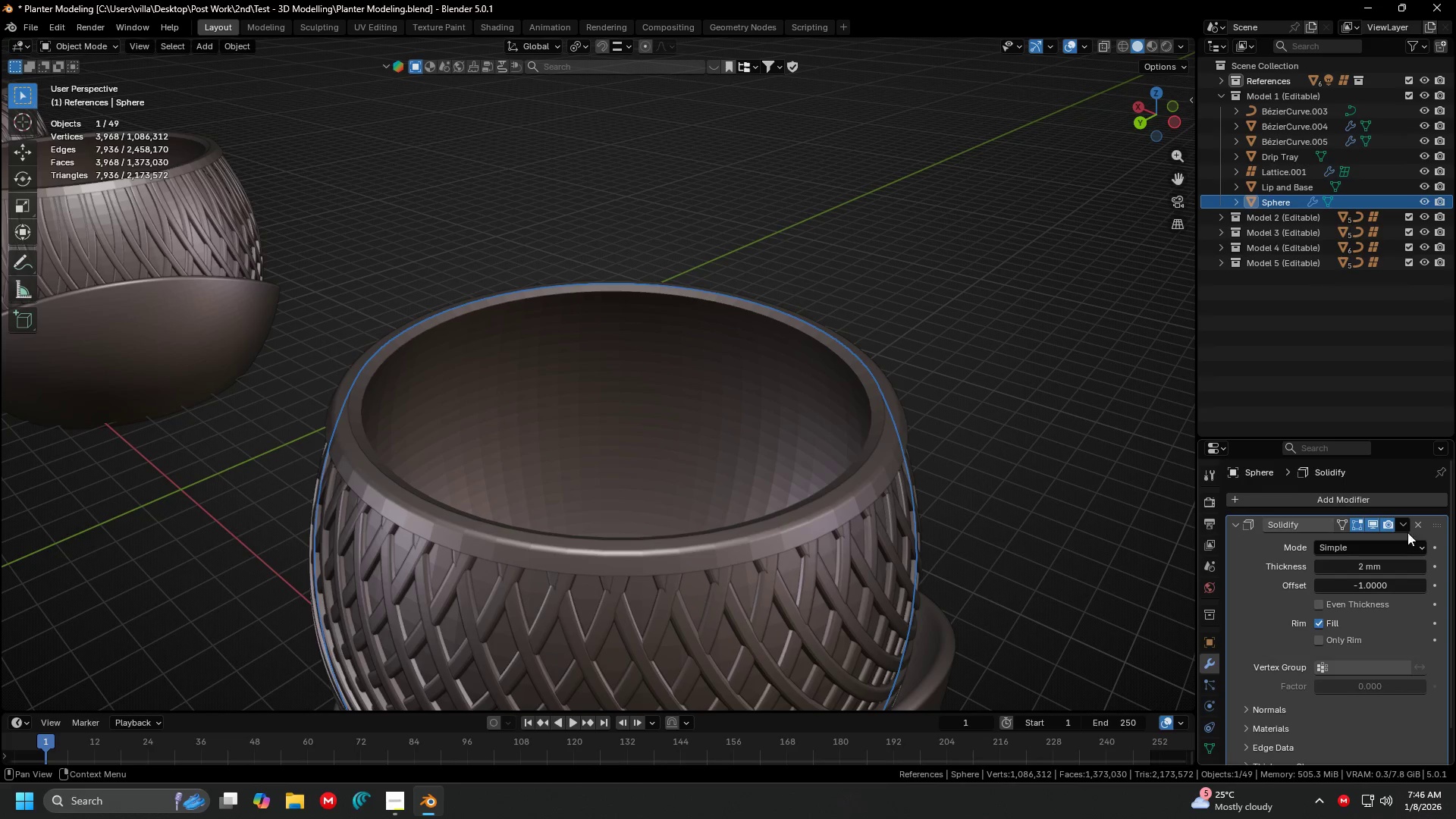 
left_click([1394, 529])
 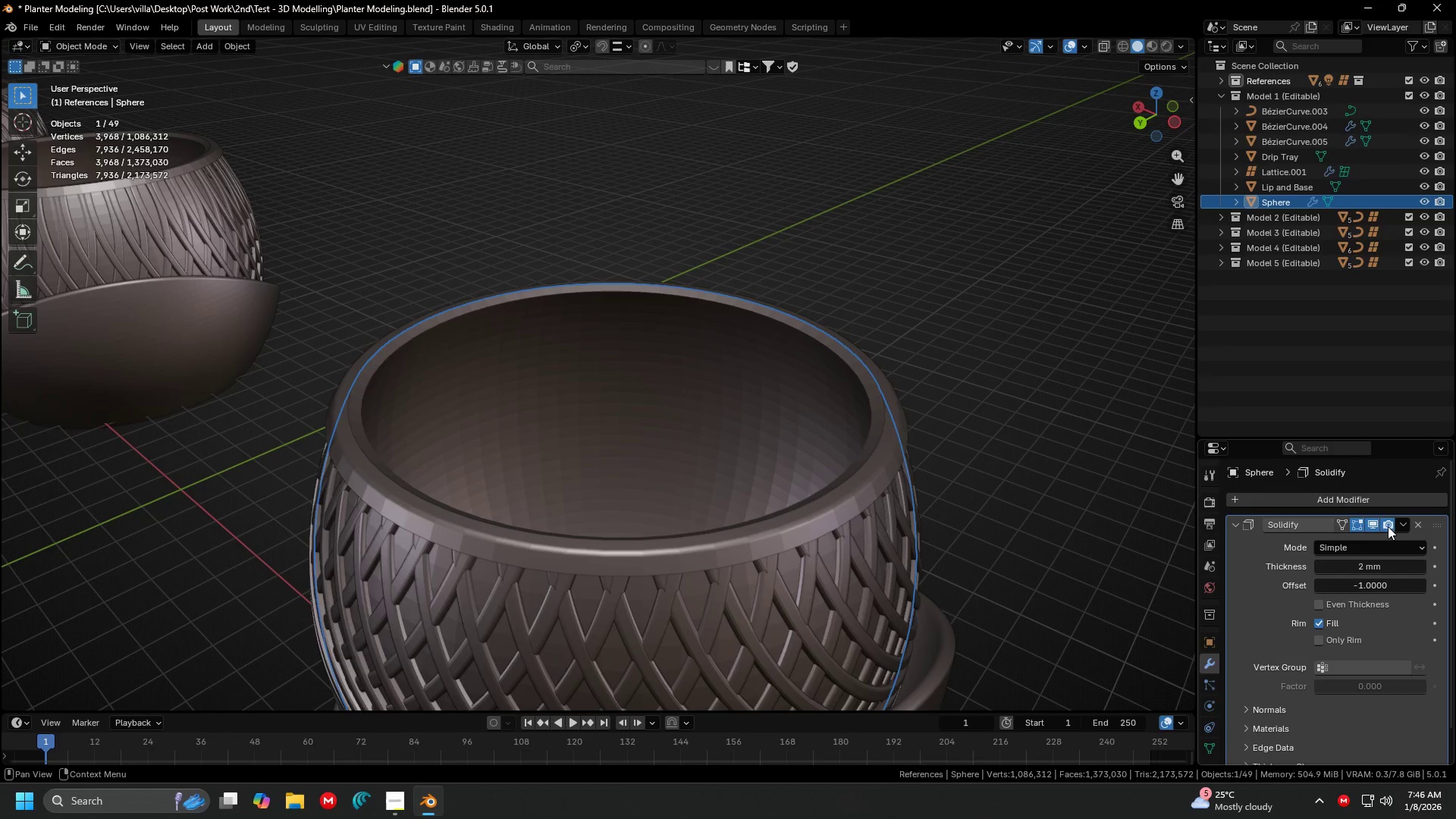 
double_click([1401, 526])
 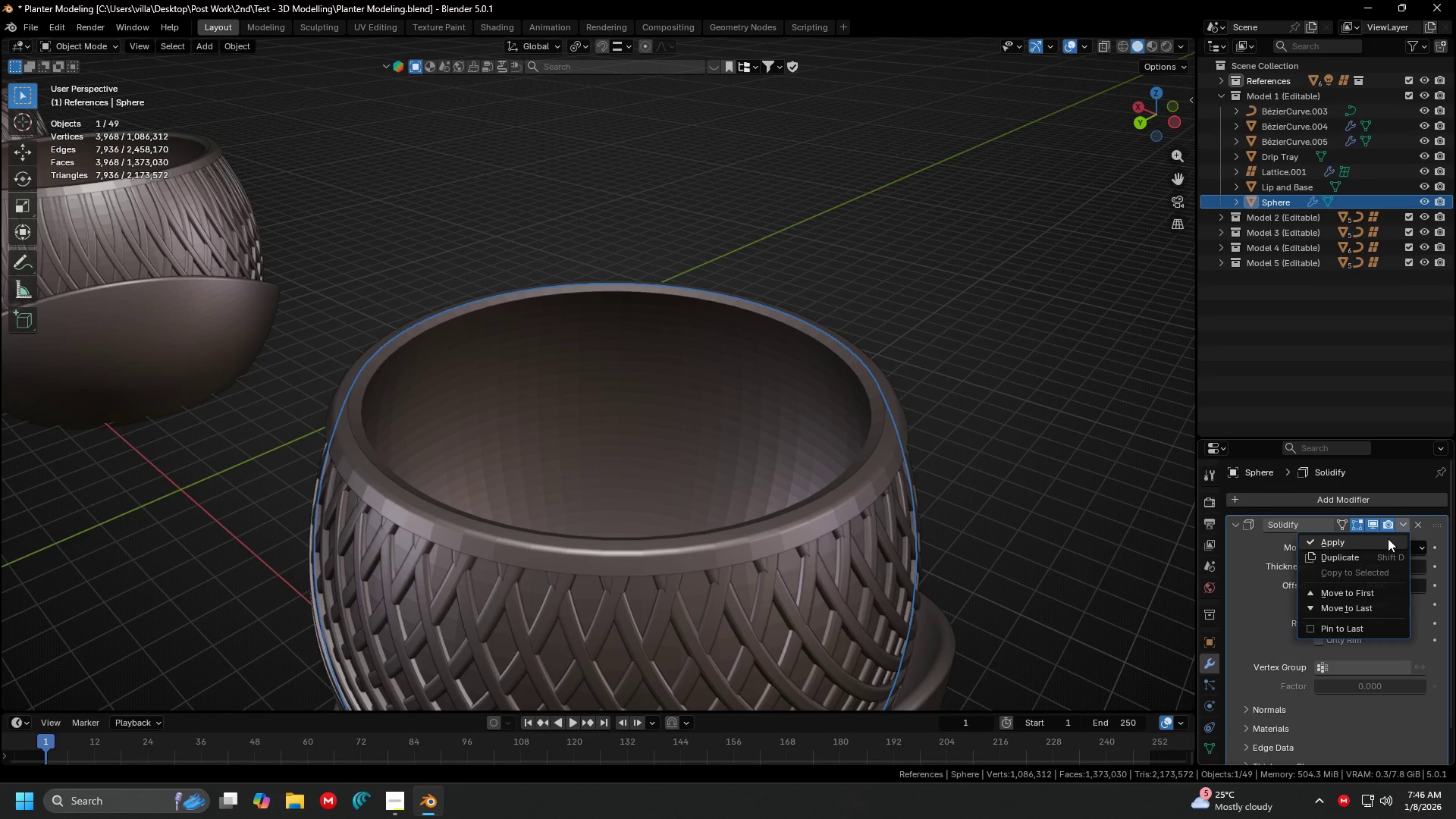 
left_click([1387, 538])
 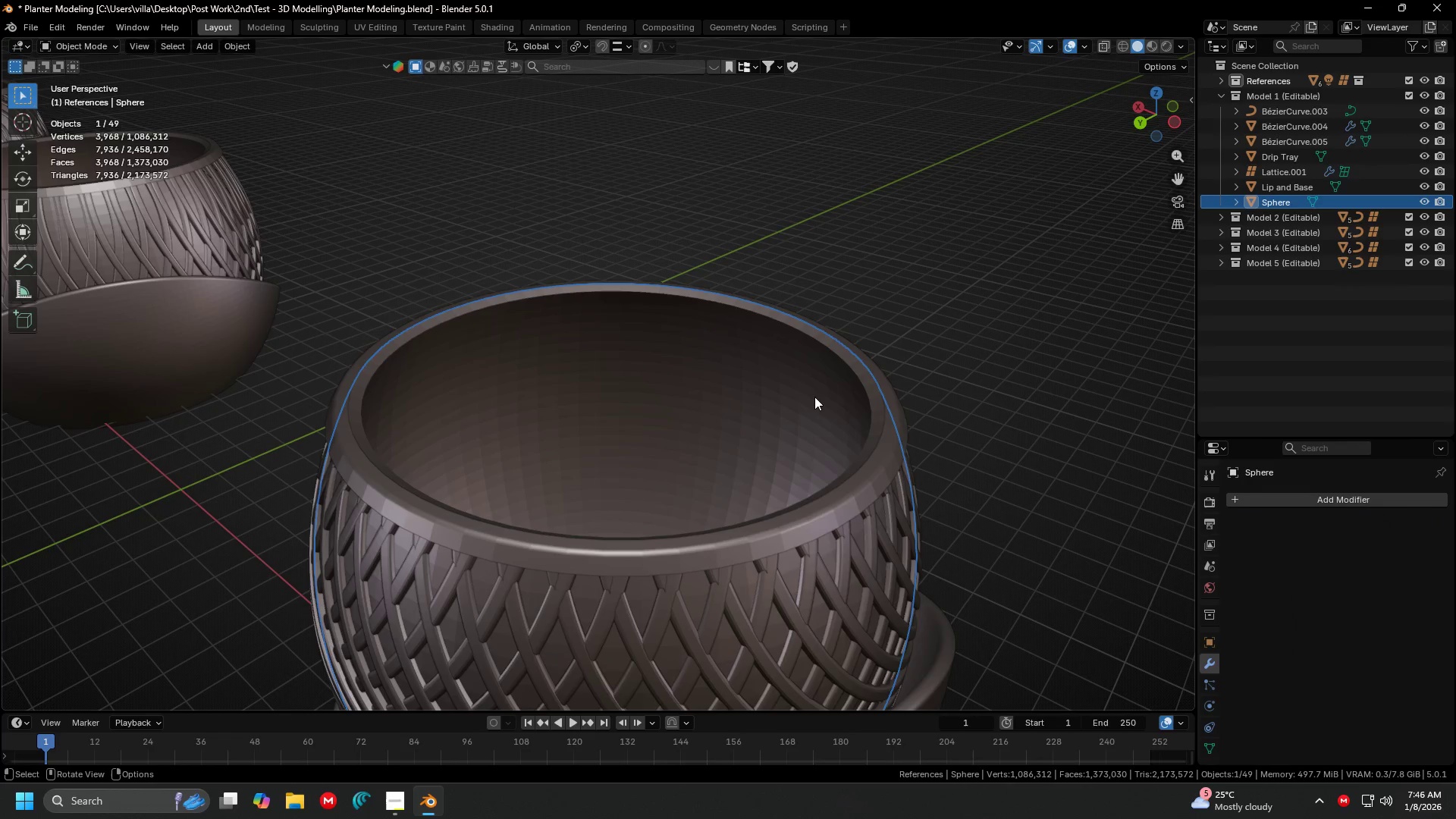 
key(Tab)
 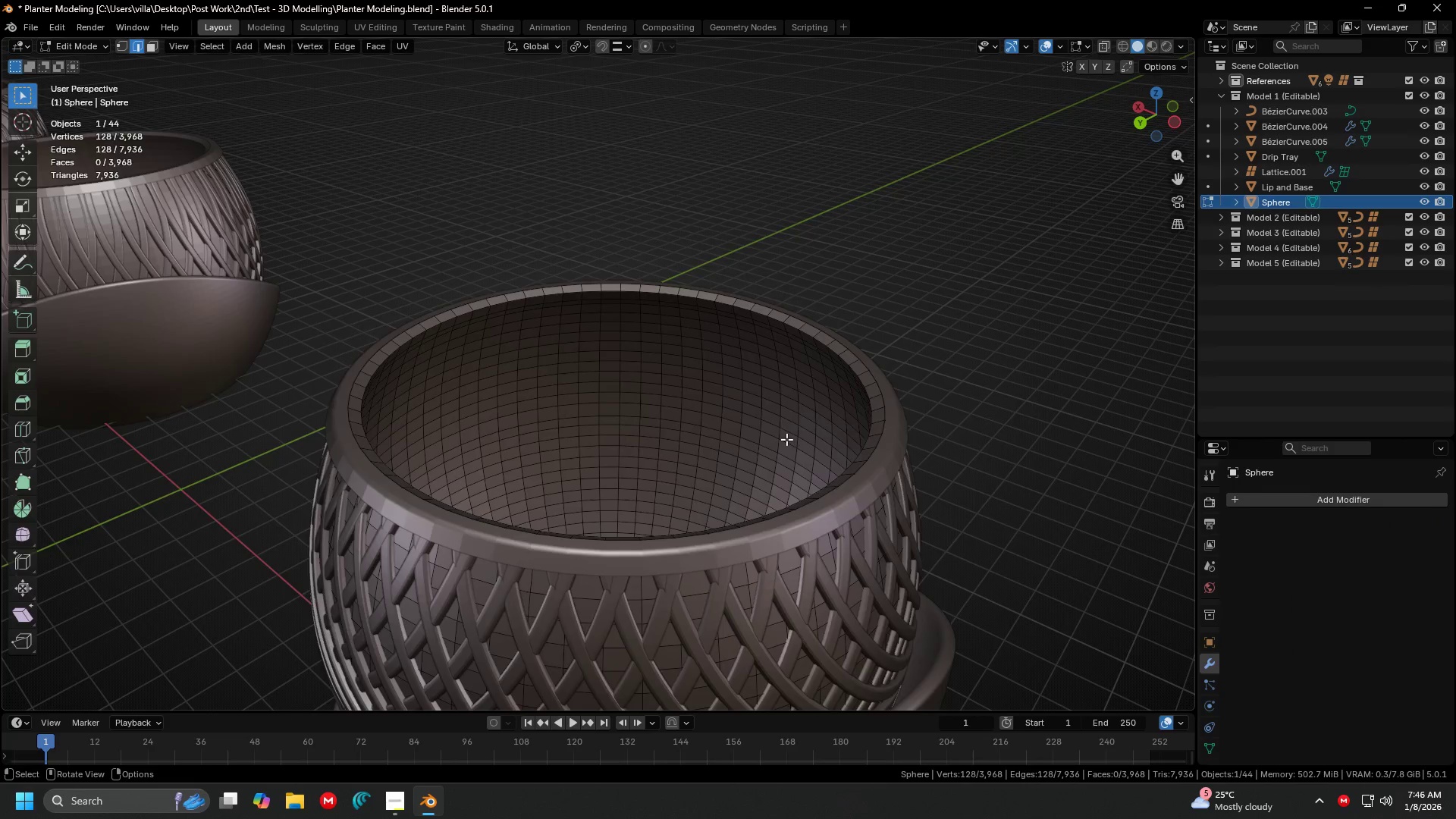 
scroll: coordinate [786, 439], scroll_direction: up, amount: 1.0
 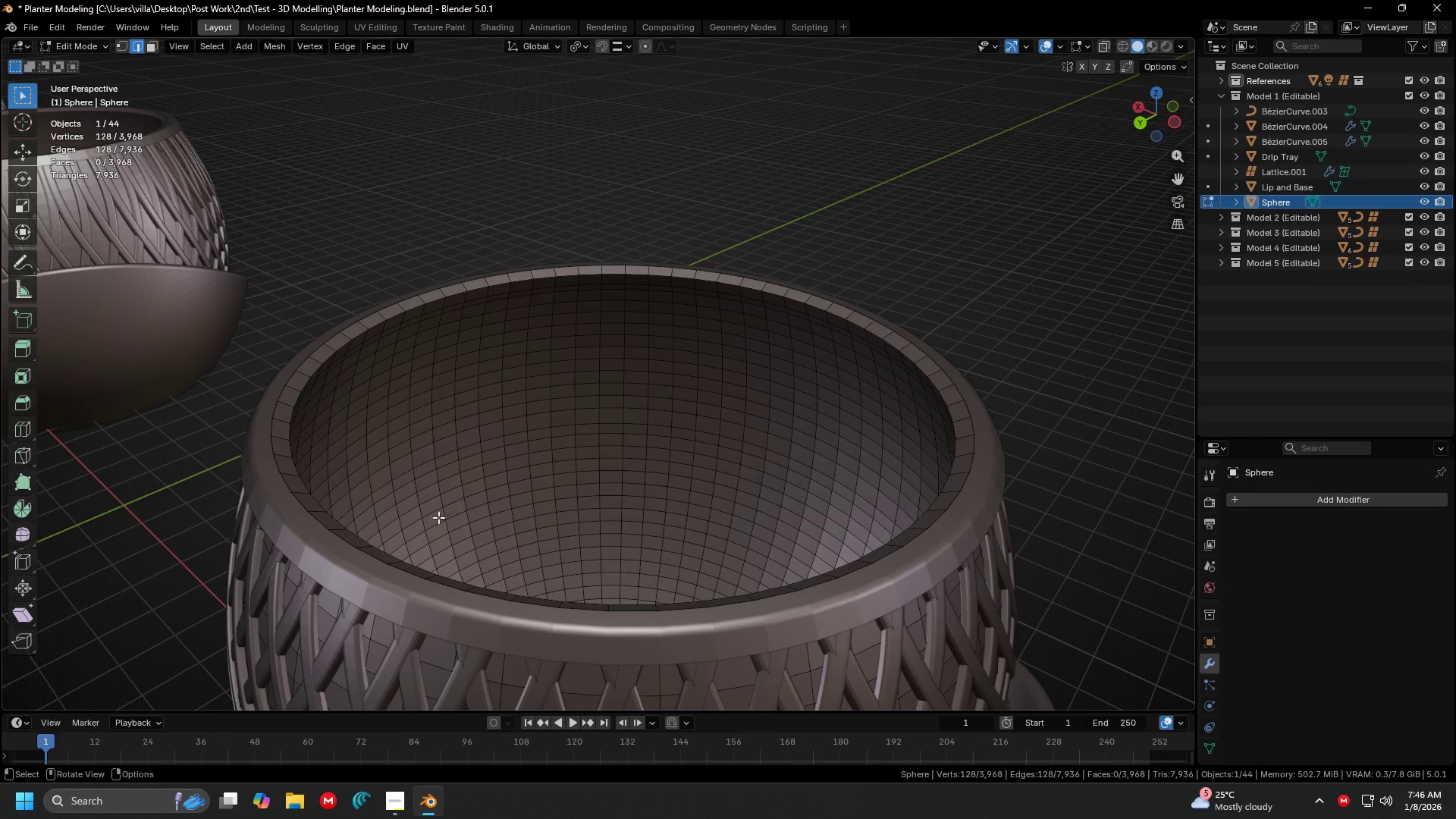 
hold_key(key=AltLeft, duration=1.03)
left_click([358, 534])
 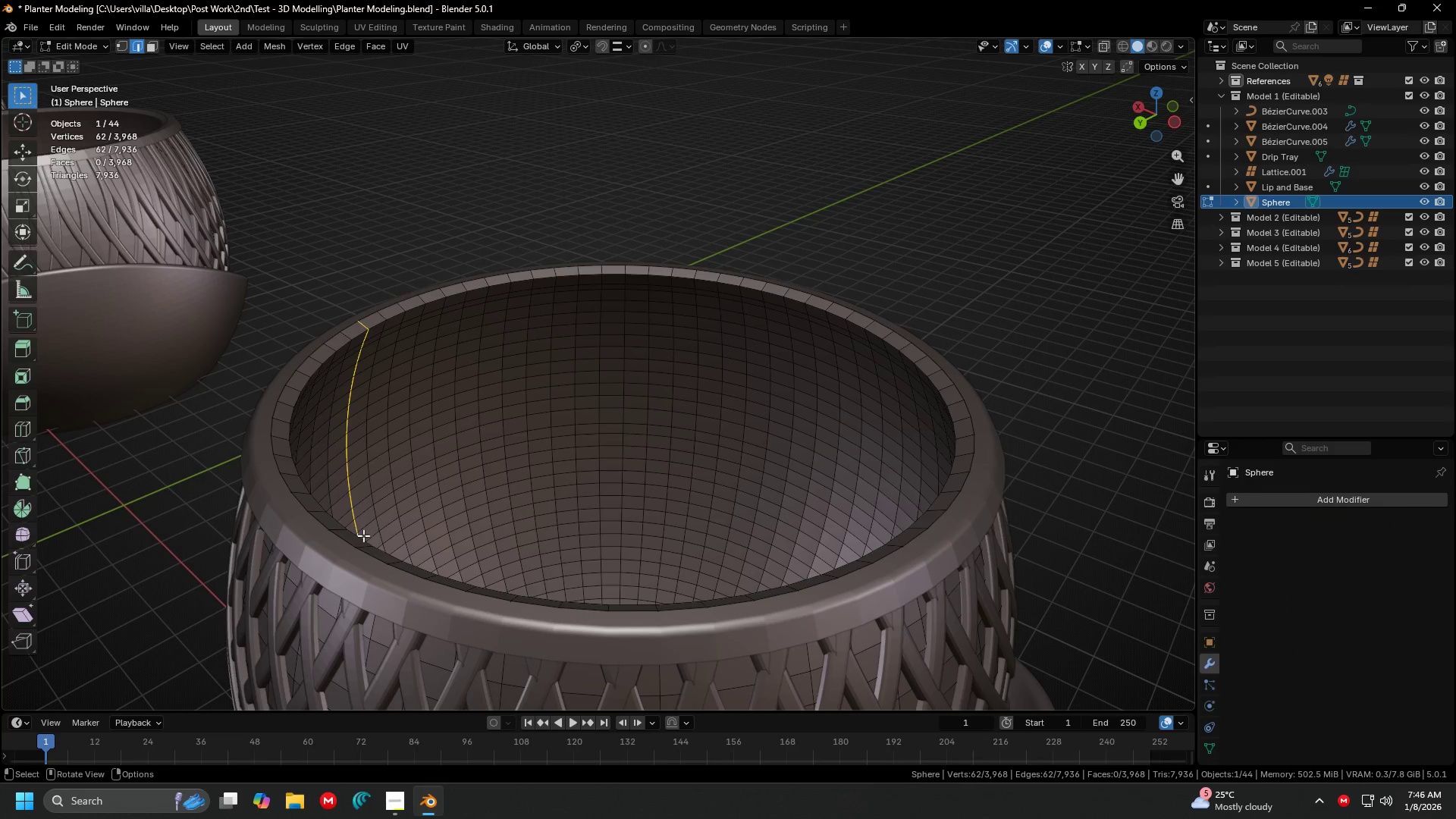 
hold_key(key=AltLeft, duration=0.5)
left_click([357, 536])
 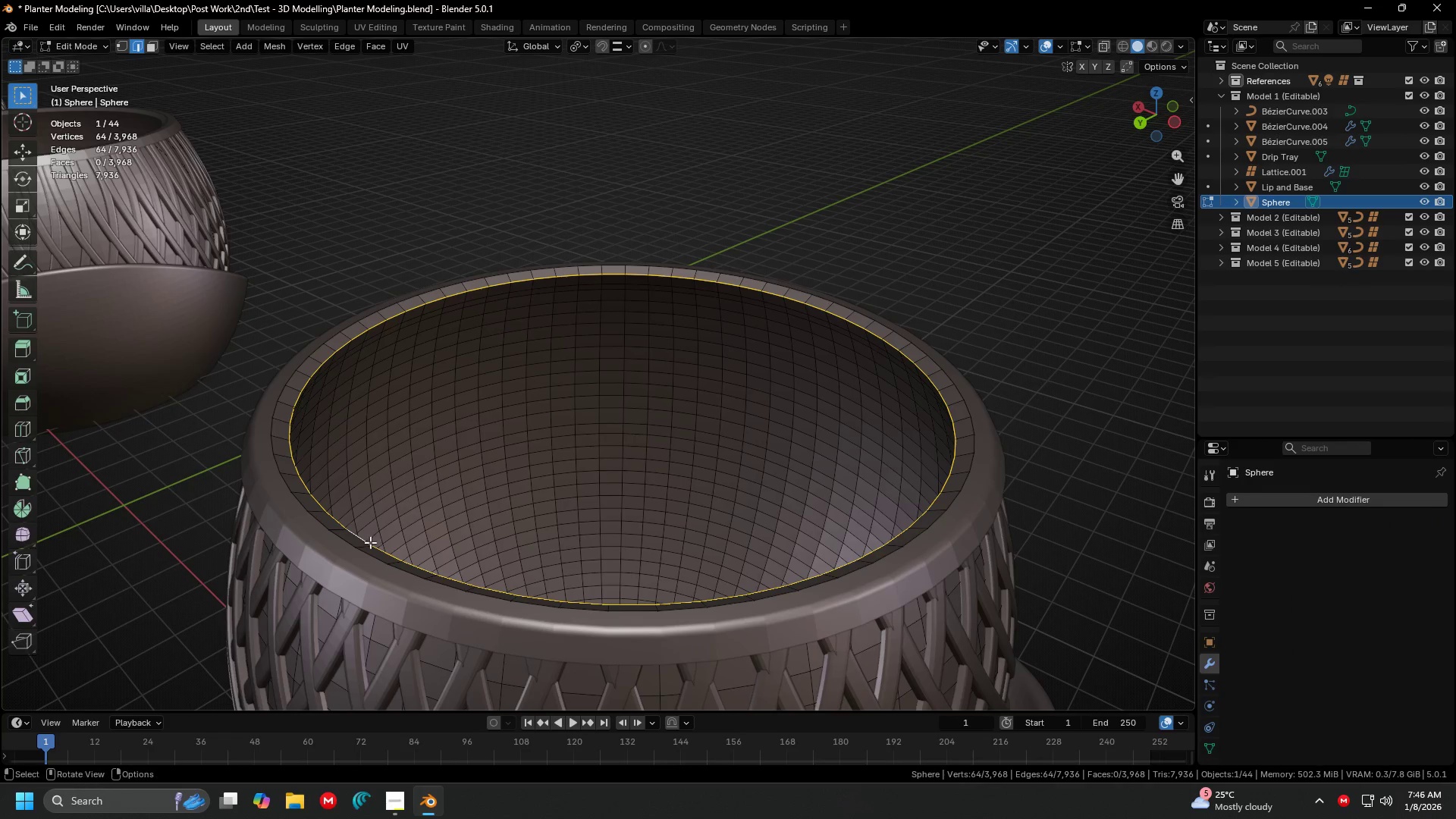 
key(Shift+ShiftLeft)
 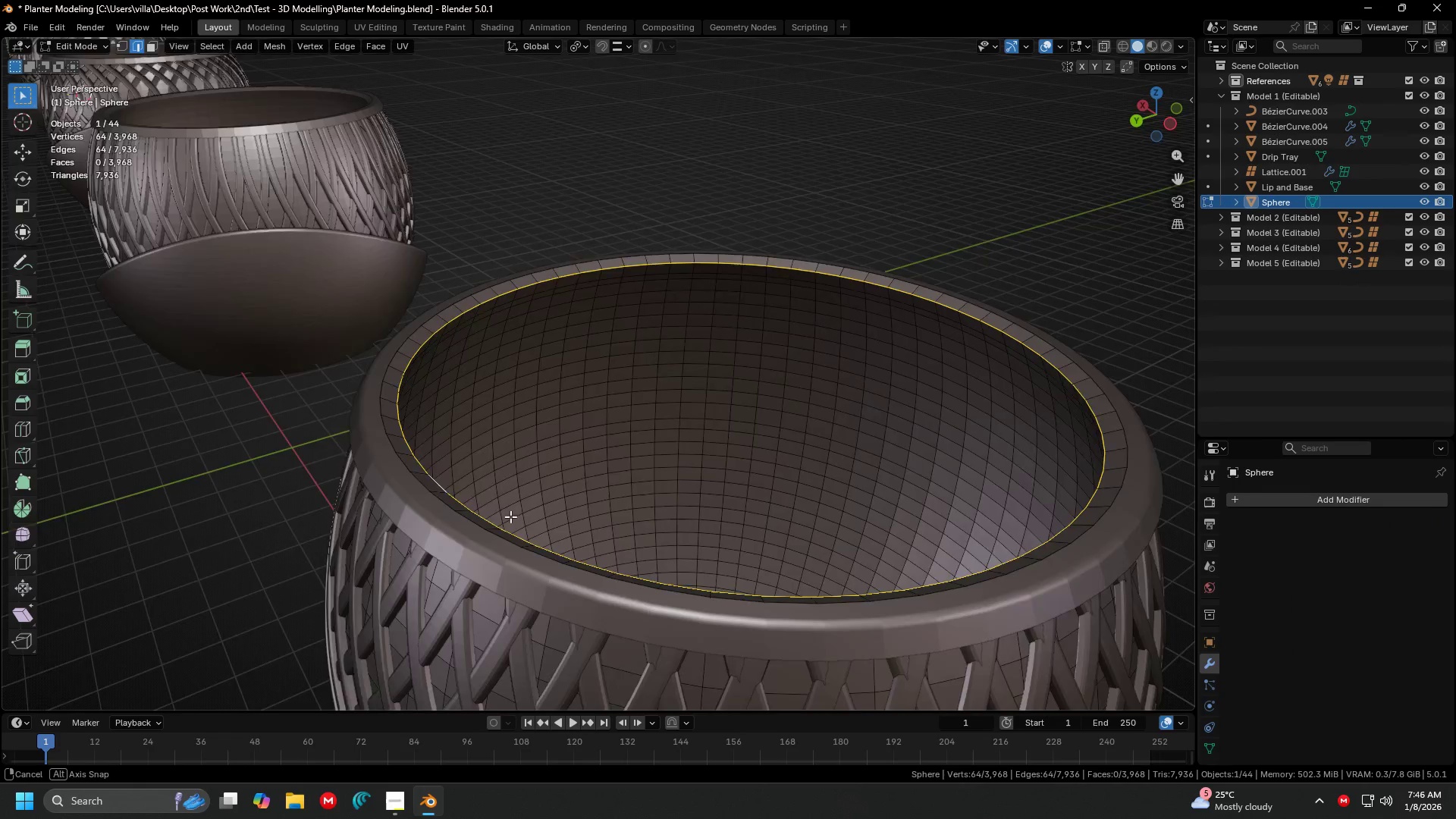 
hold_key(key=ShiftLeft, duration=0.31)
 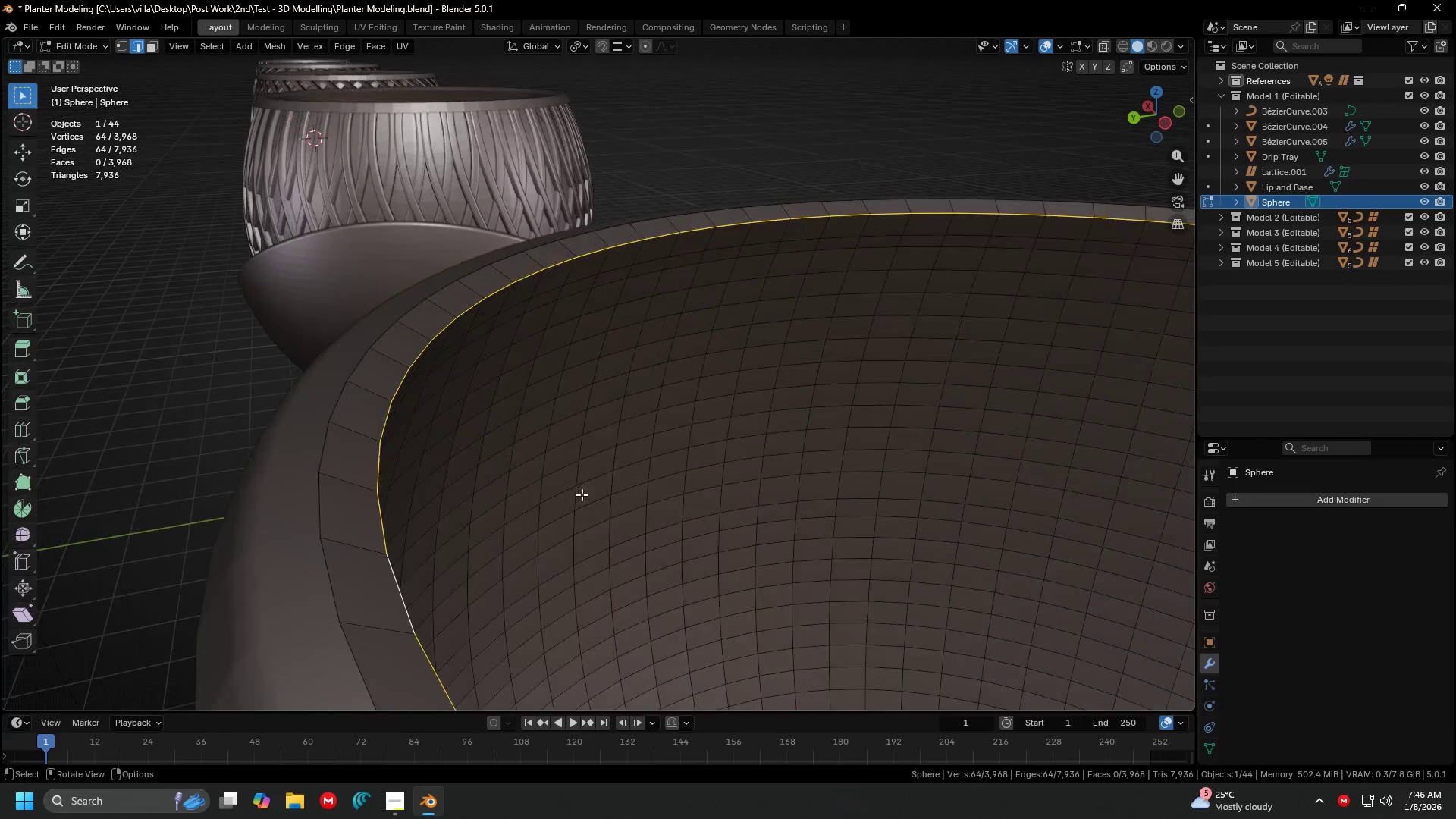 
key(Control+B)
 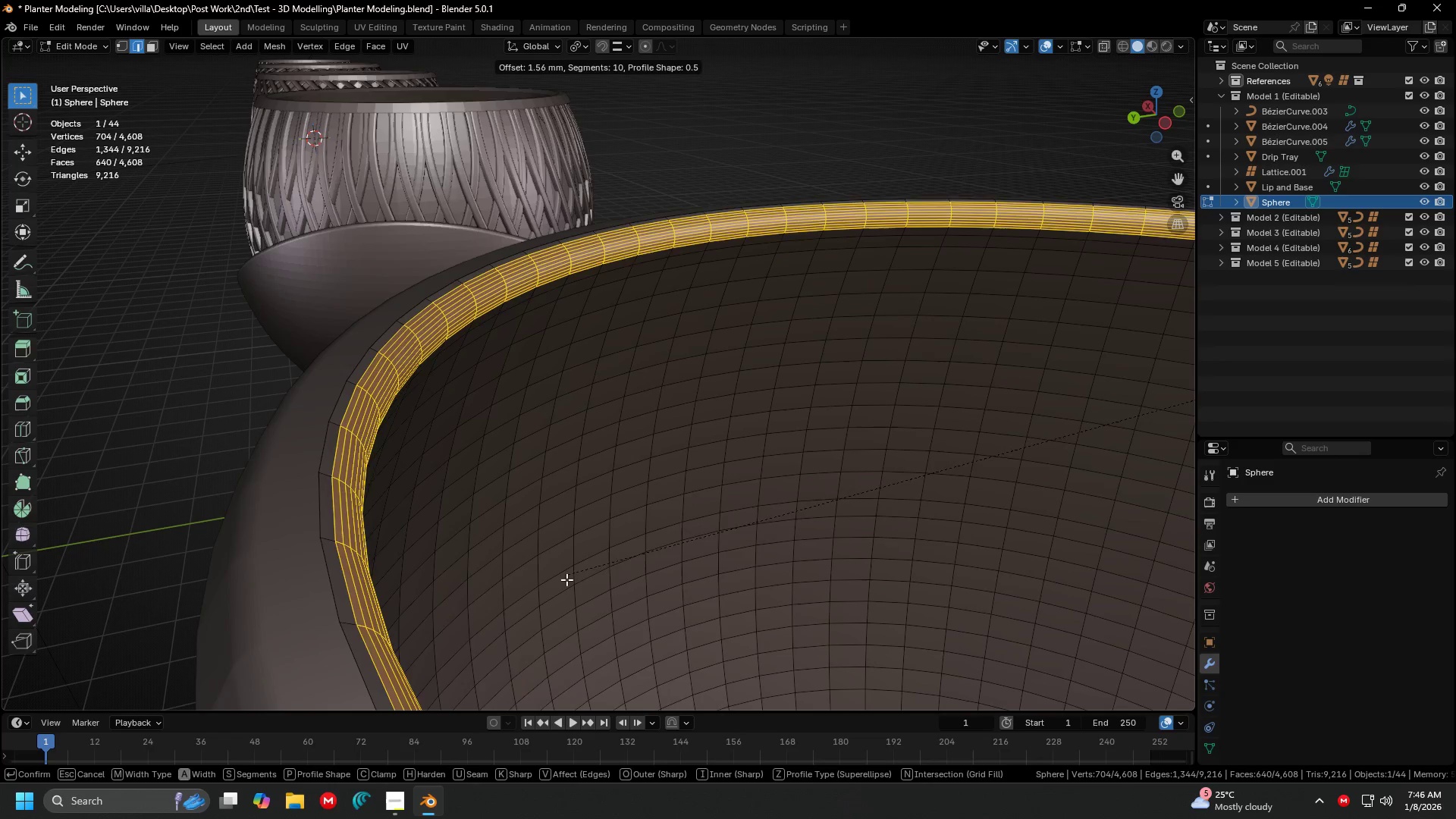 
scroll: coordinate [582, 494], scroll_direction: up, amount: 5.0
 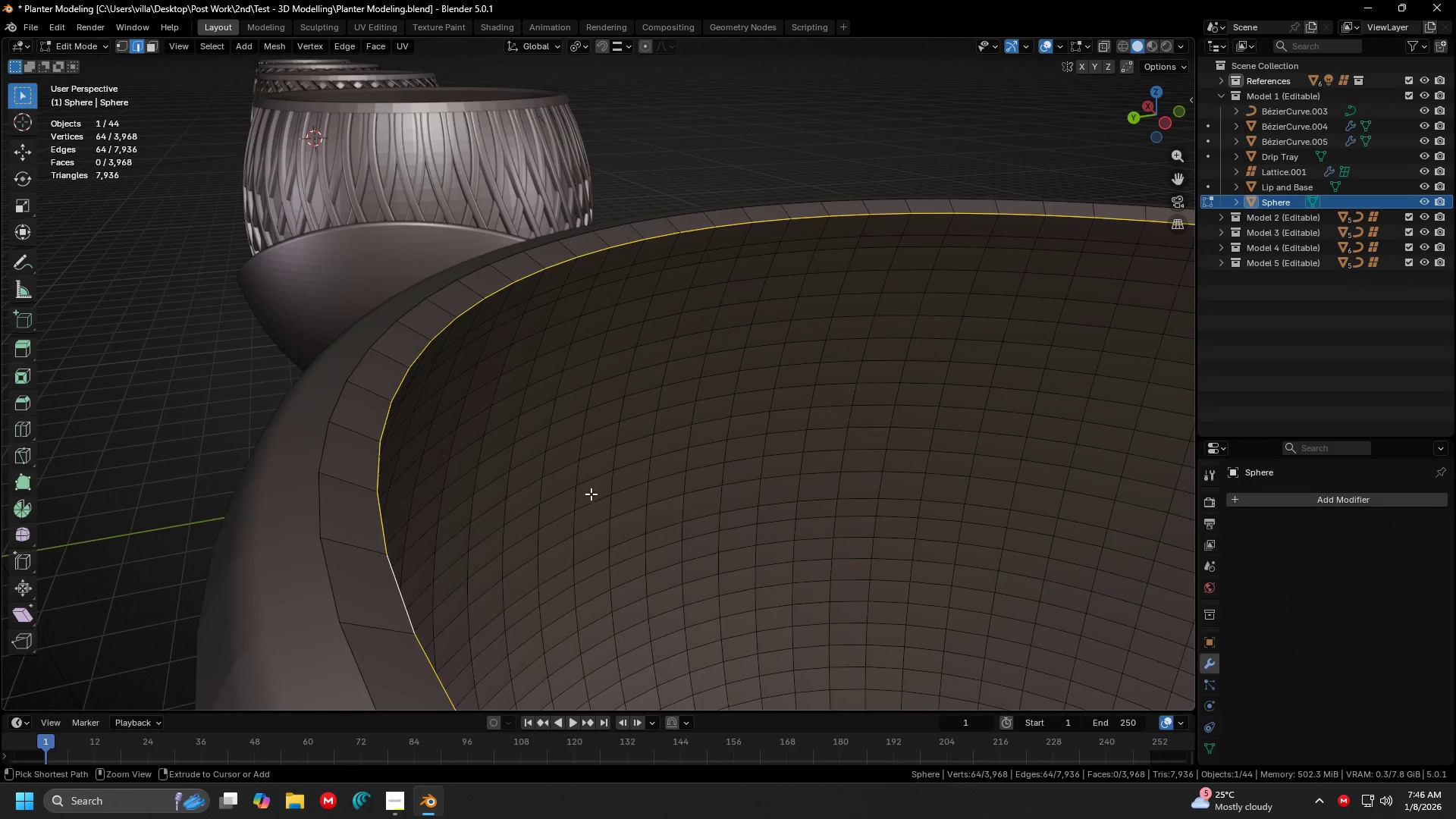 
key(Escape)
 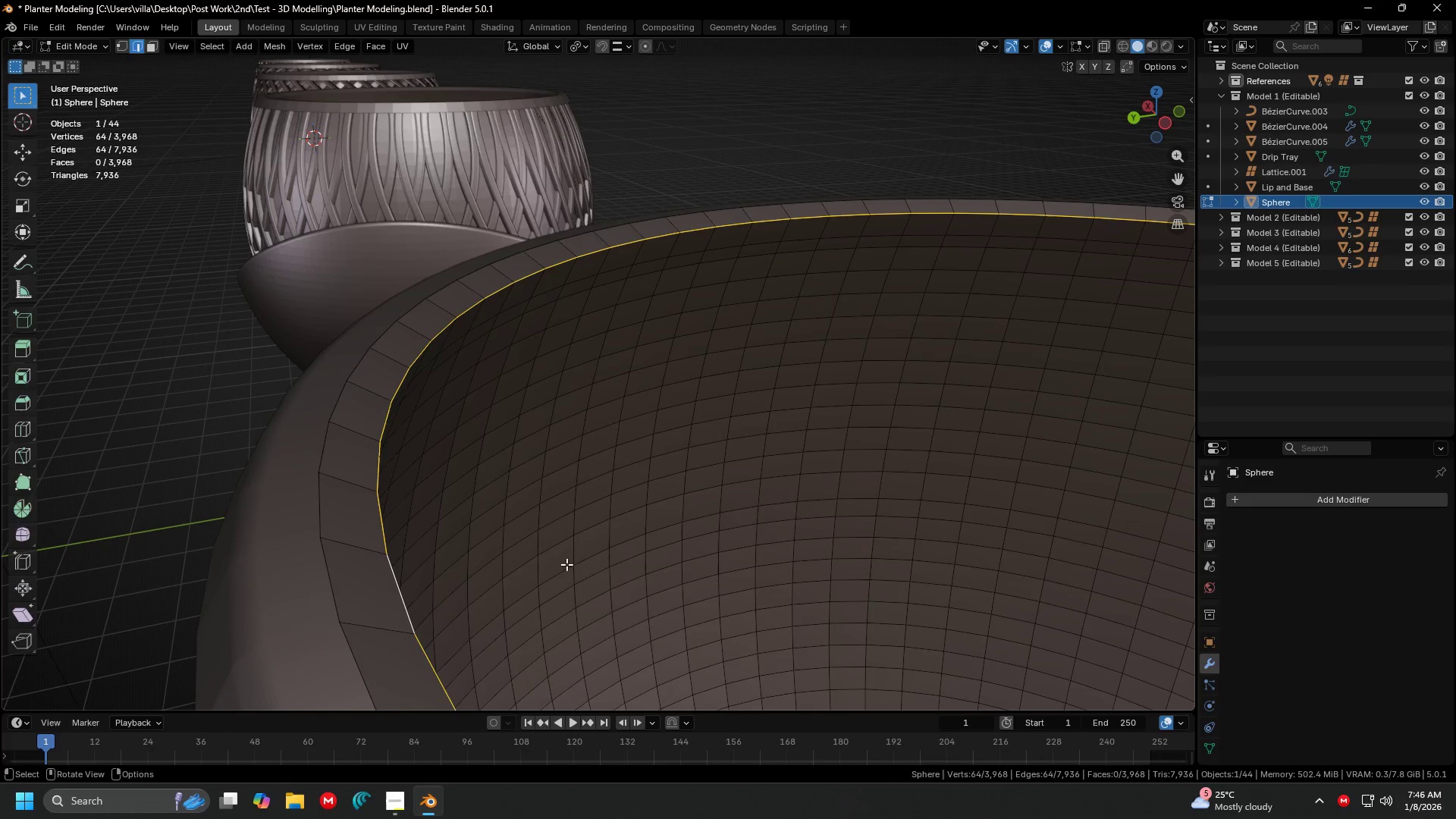 
key(Tab)
 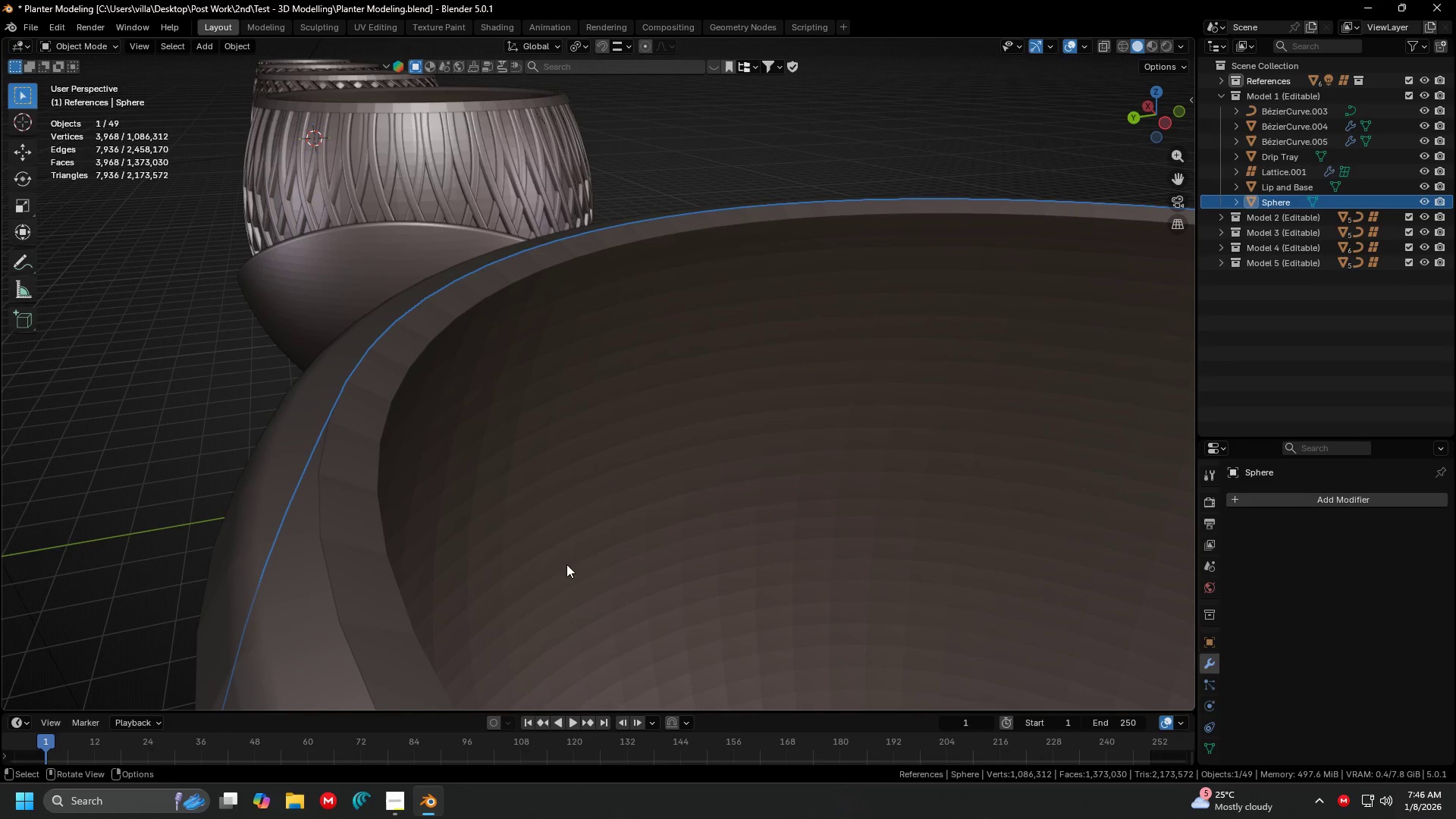 
key(Control+ControlLeft)
 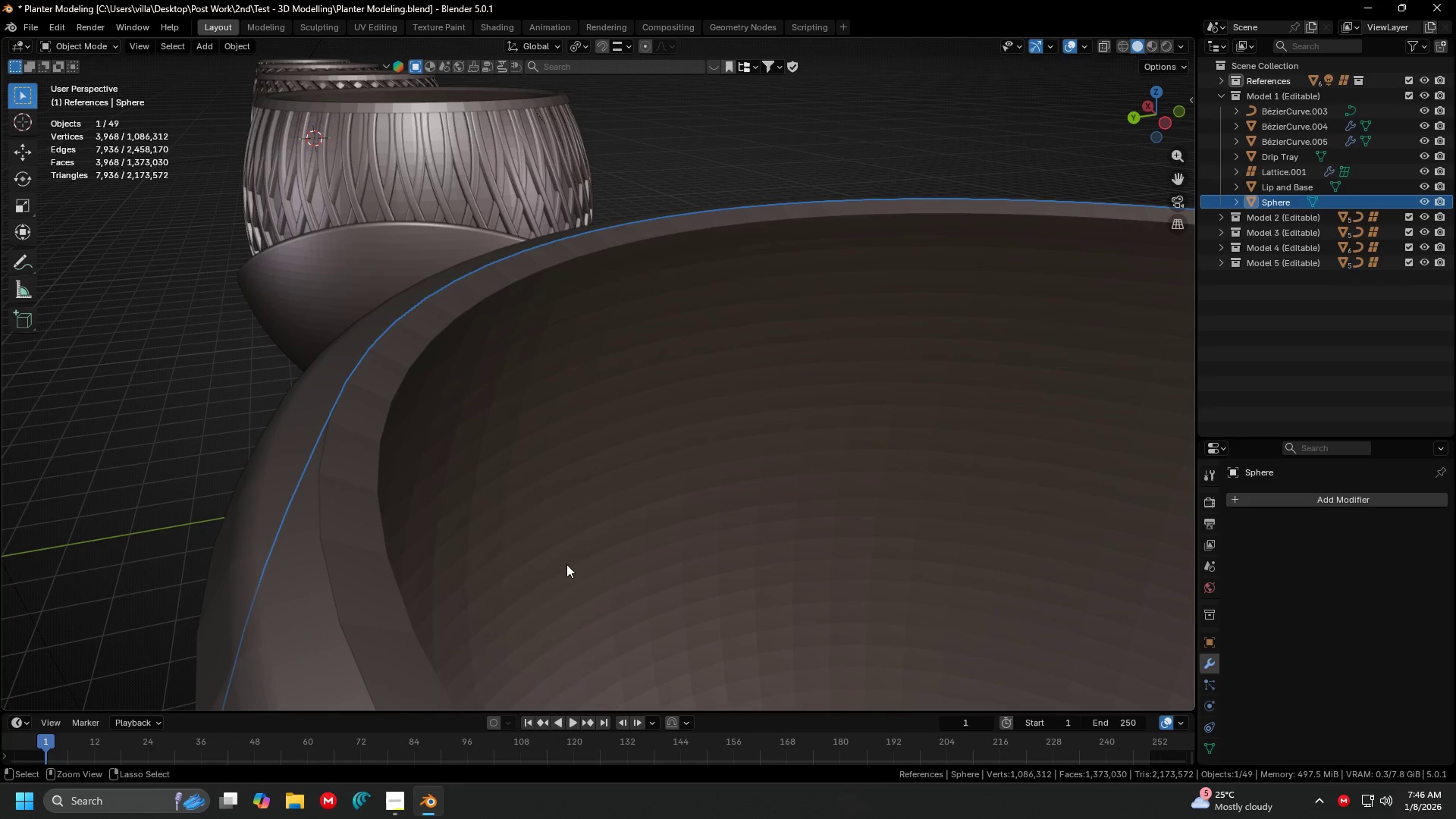 
key(Control+A)
 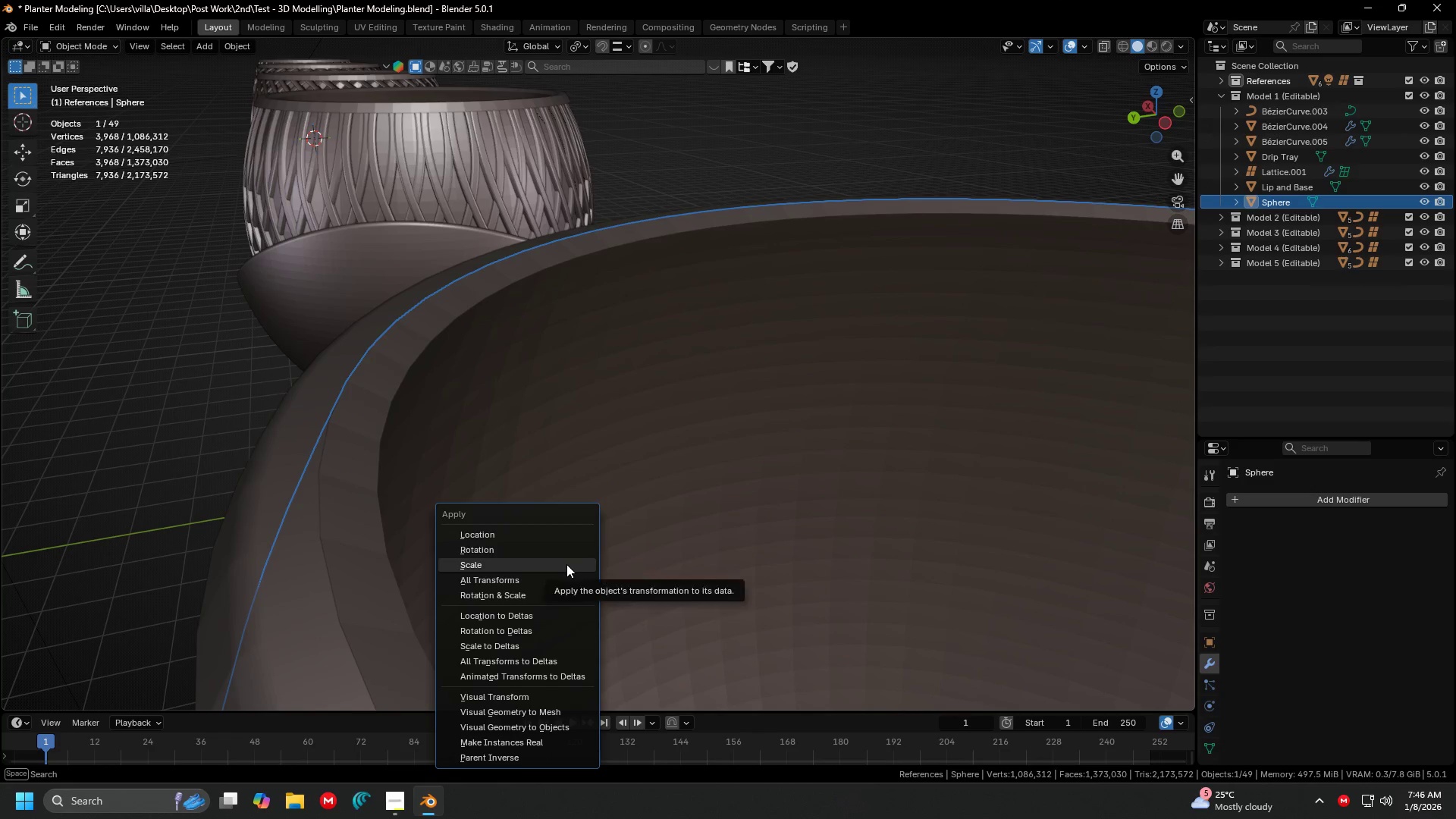 
left_click([566, 564])
 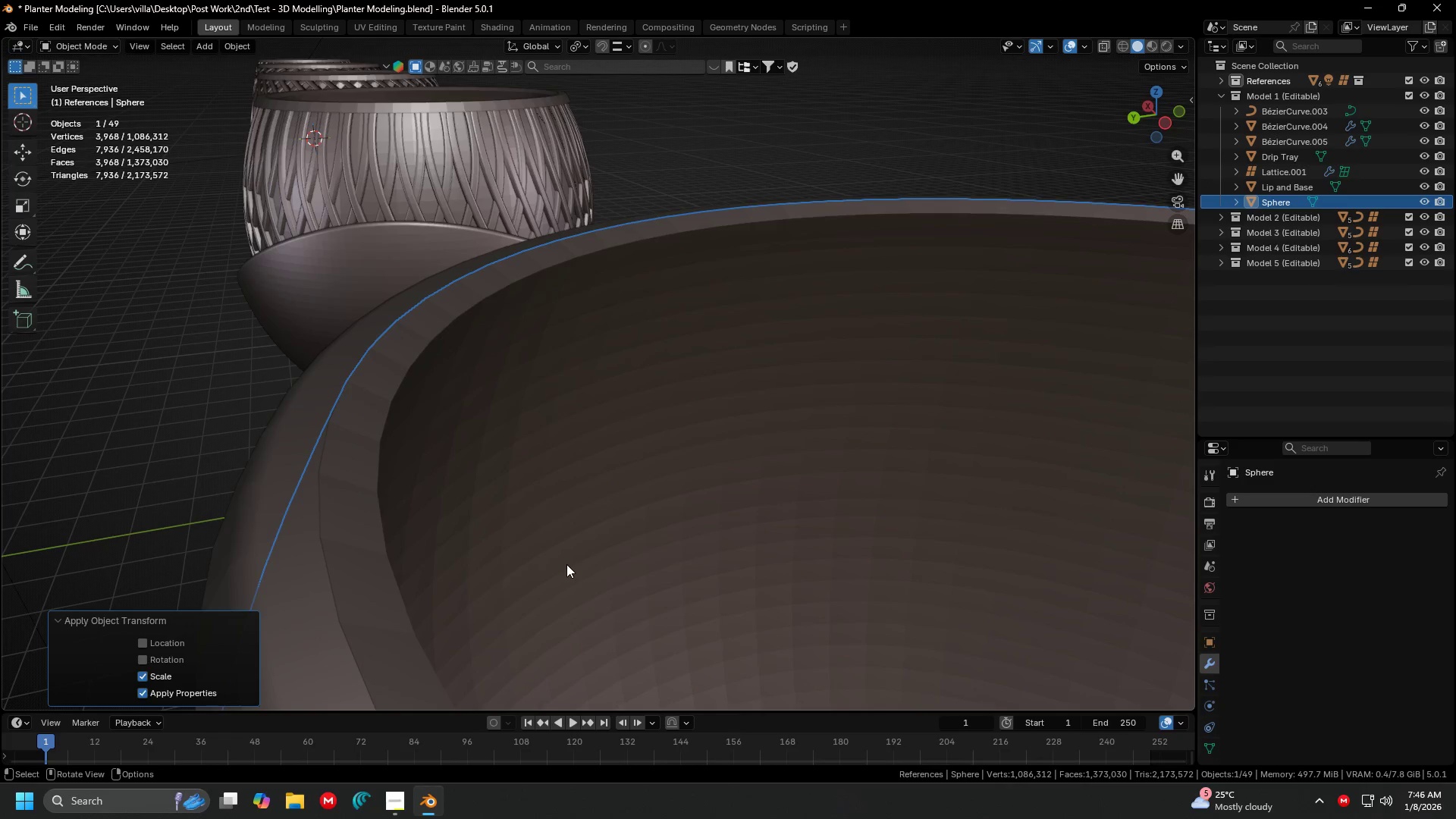 
key(Tab)
 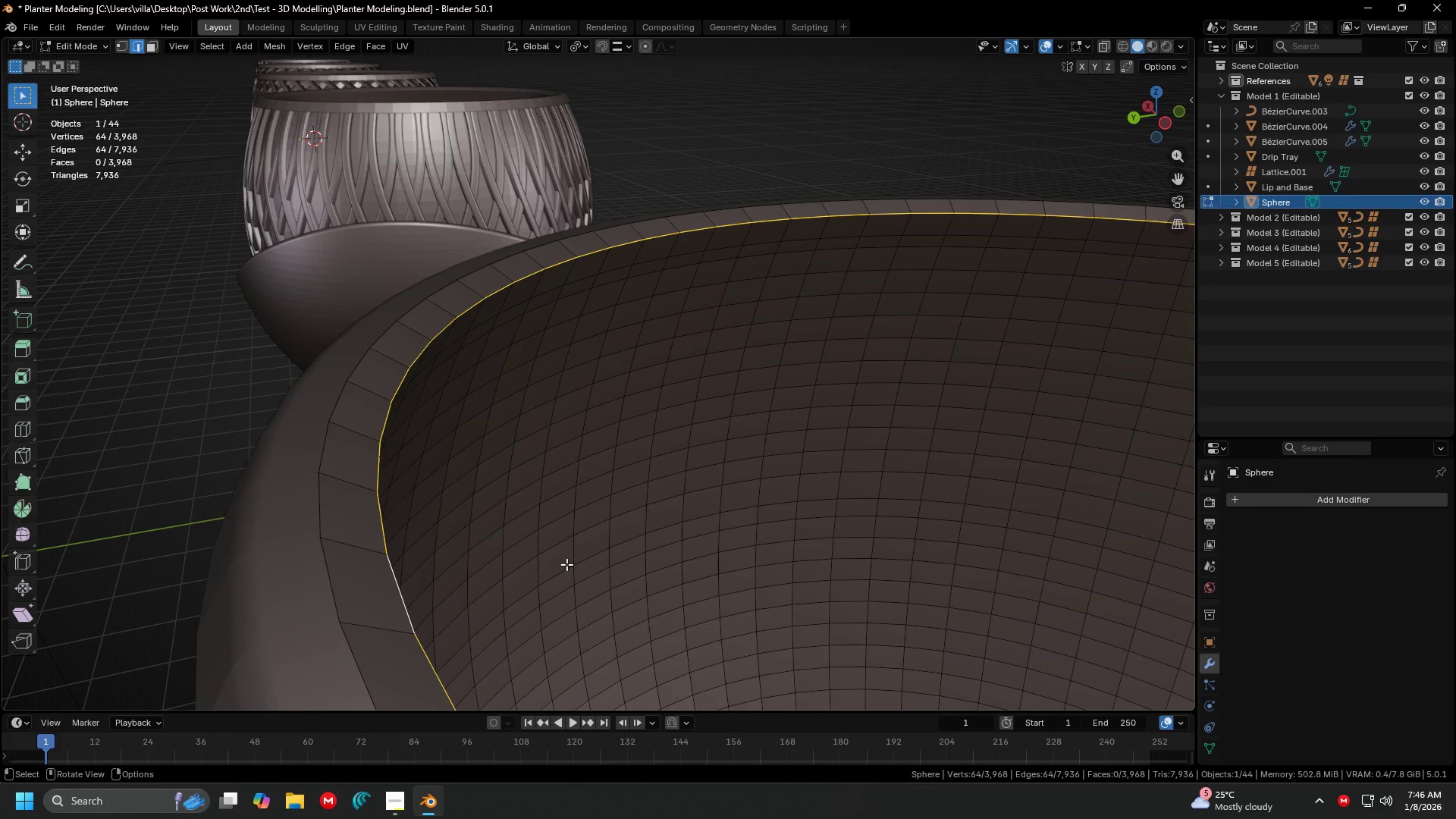 
key(Control+B)
 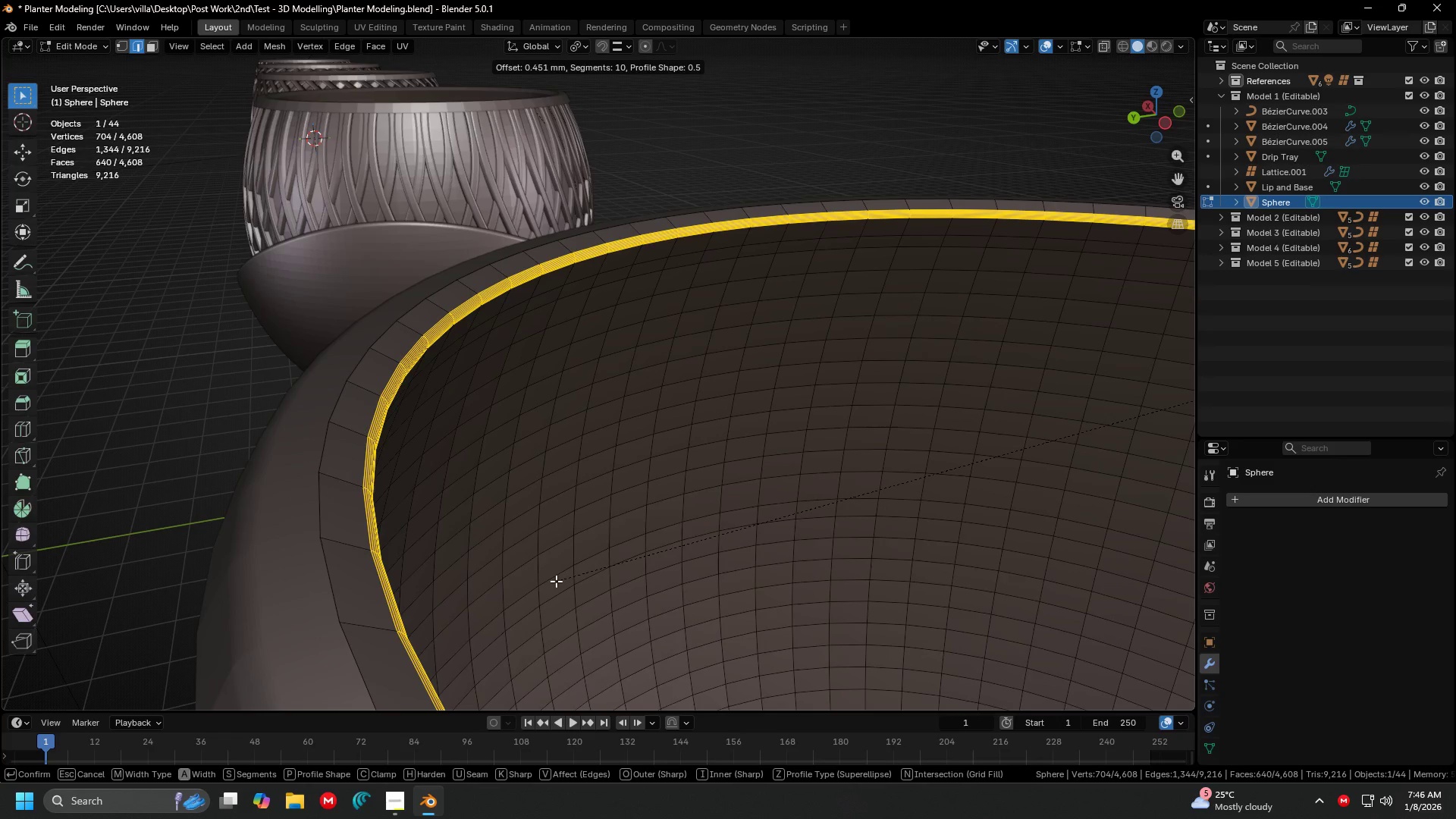 
scroll: coordinate [556, 581], scroll_direction: up, amount: 3.0
 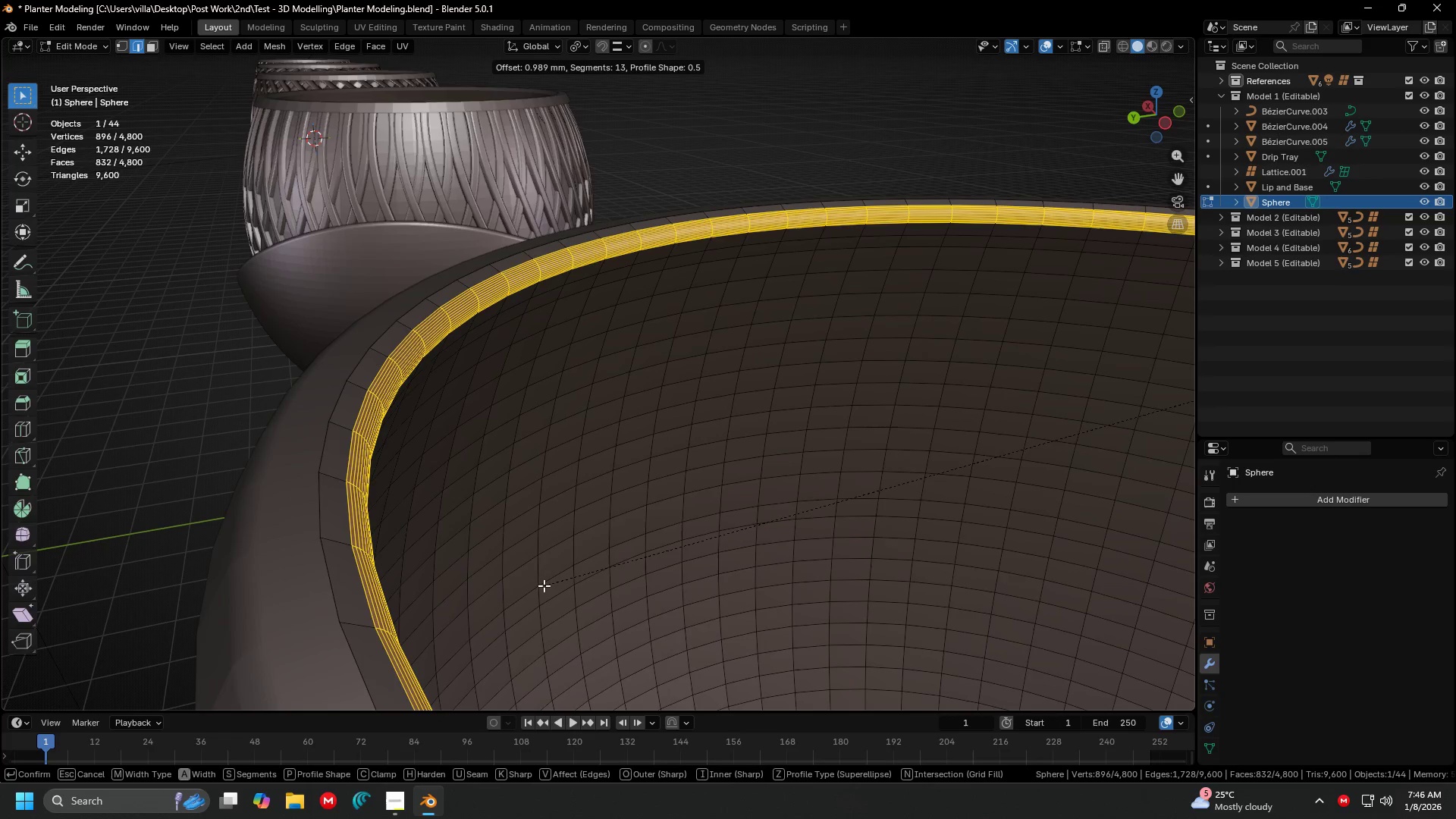 
left_click([544, 585])
 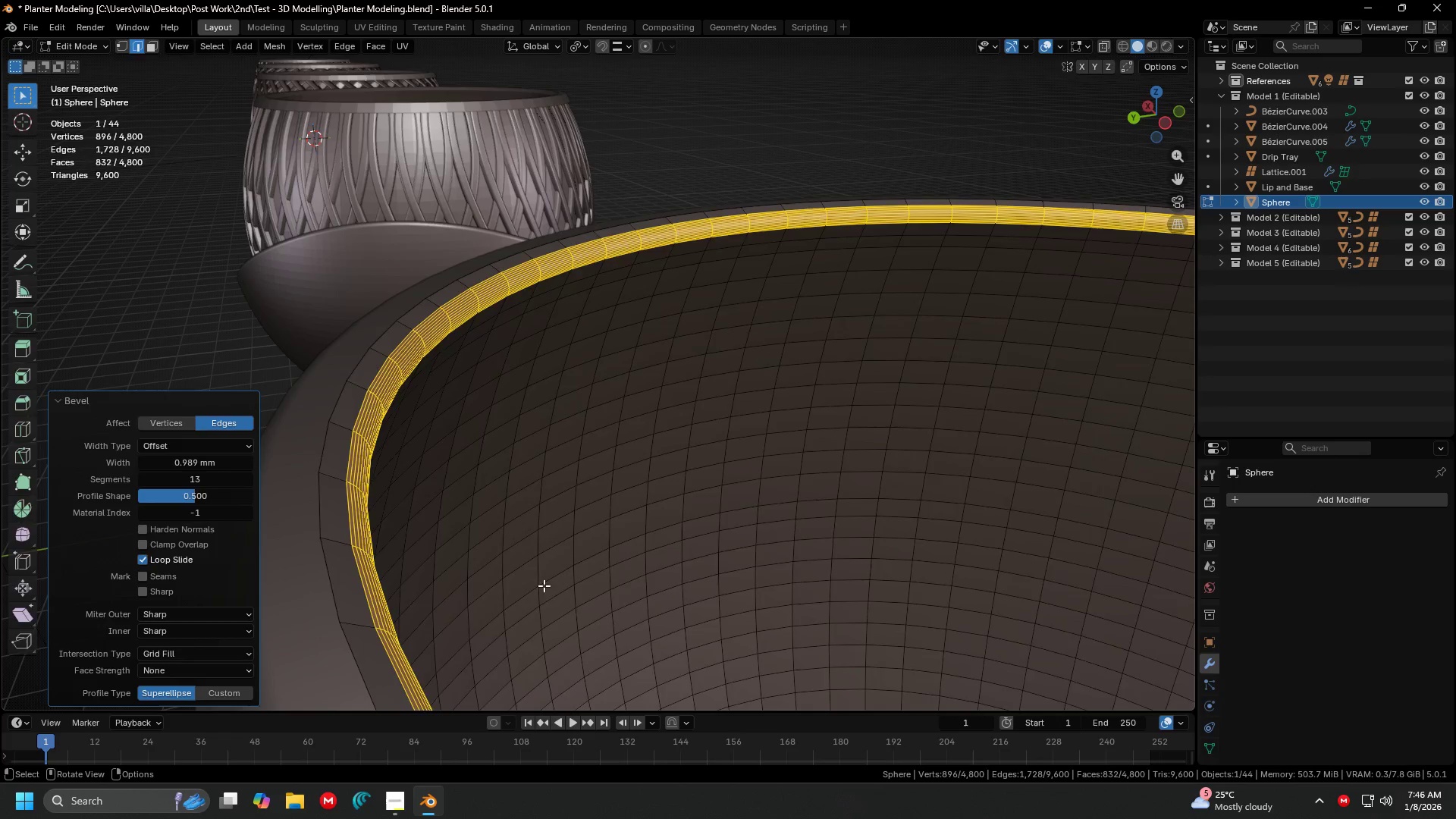 
key(Tab)
 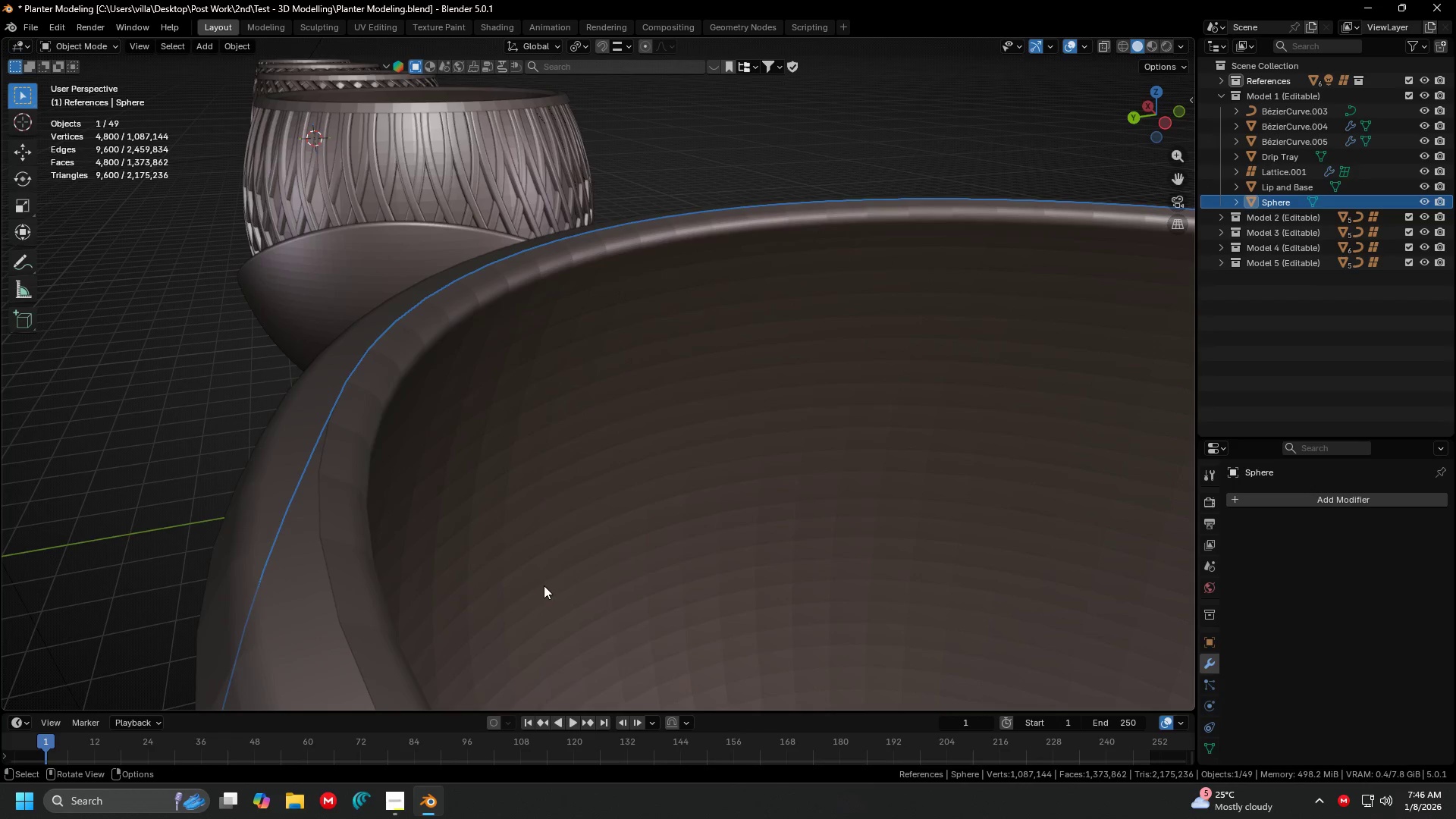 
scroll: coordinate [544, 585], scroll_direction: down, amount: 1.0
 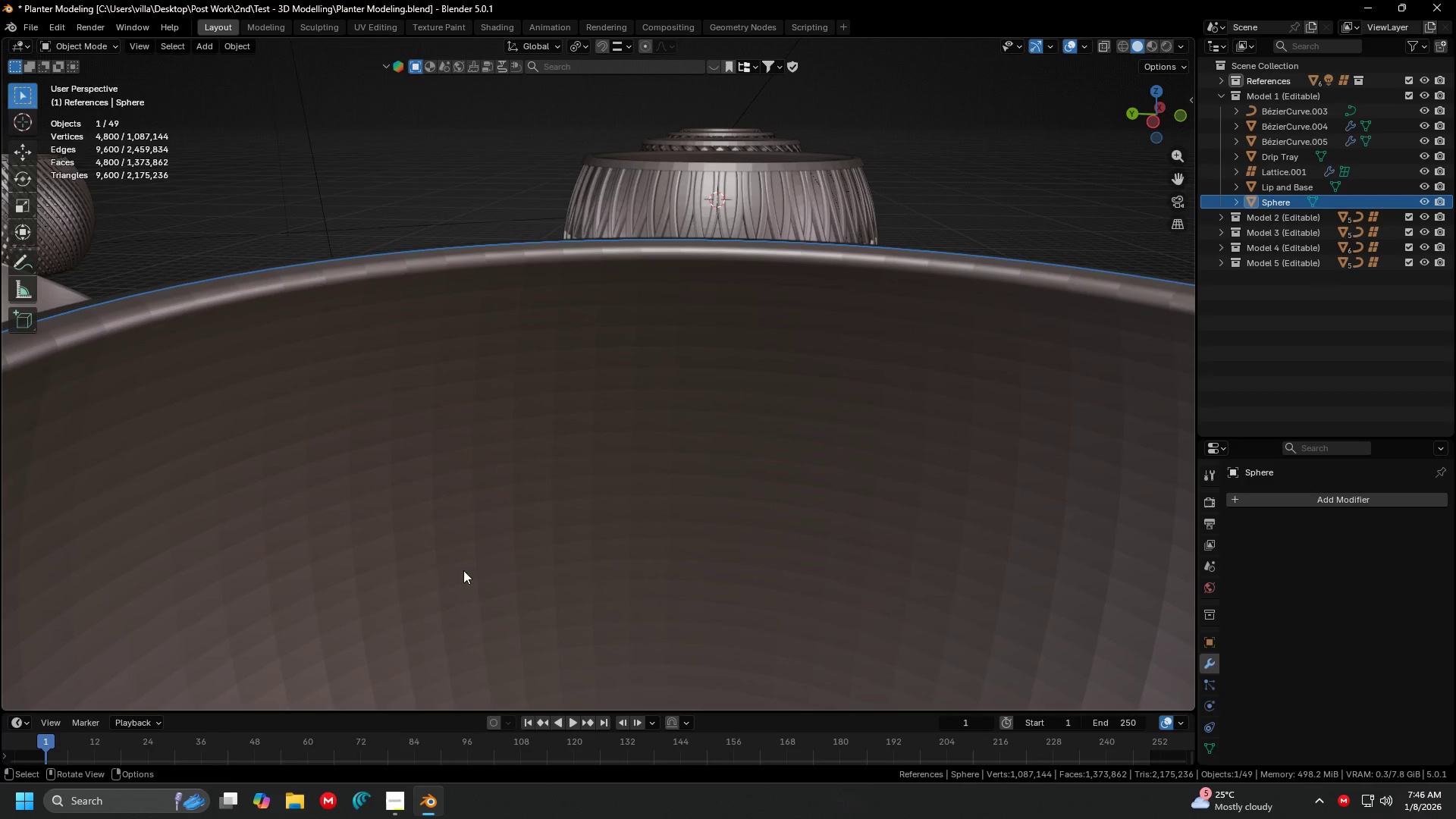 
key(Shift+ShiftLeft)
 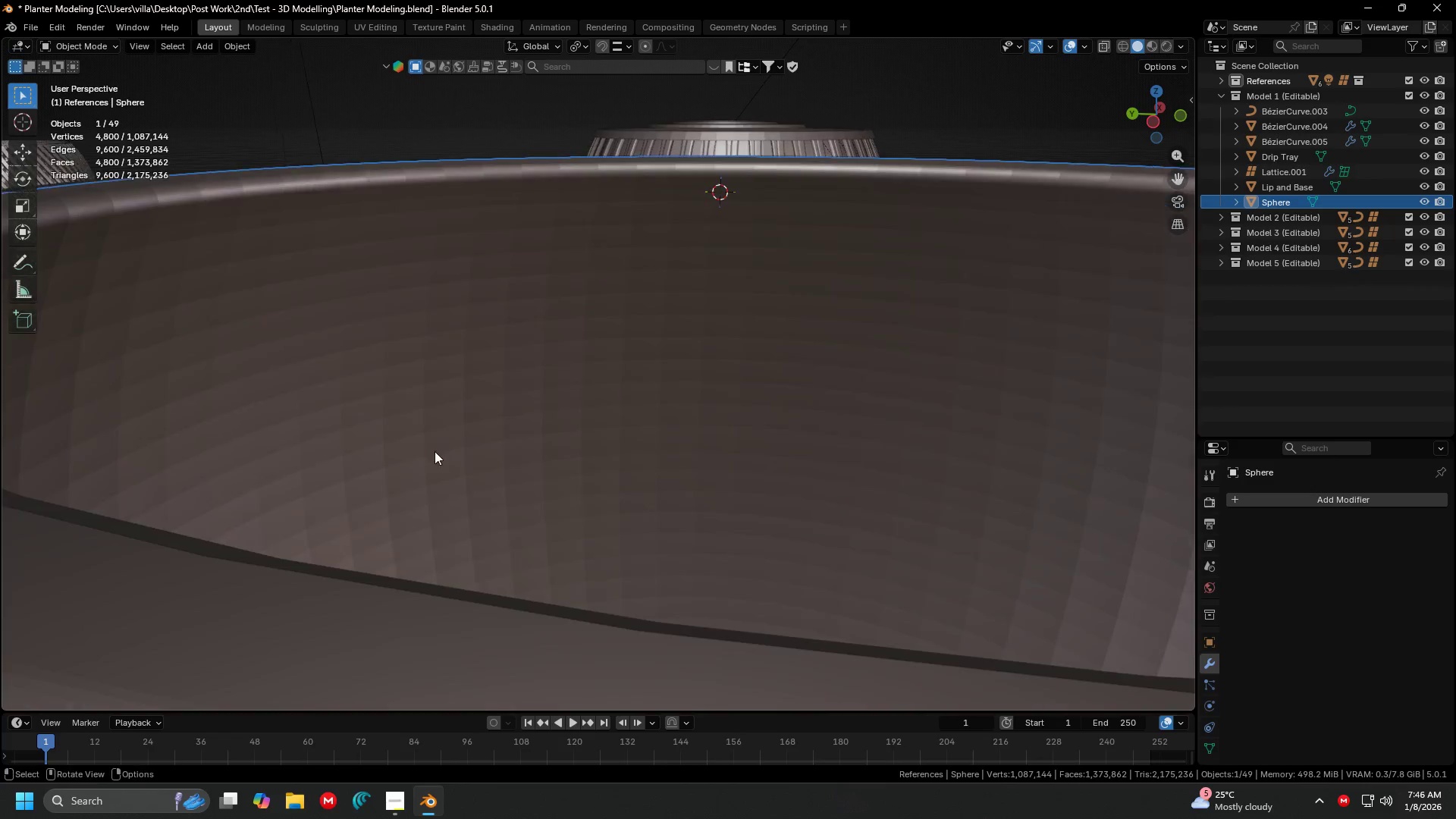 
right_click([527, 372])
 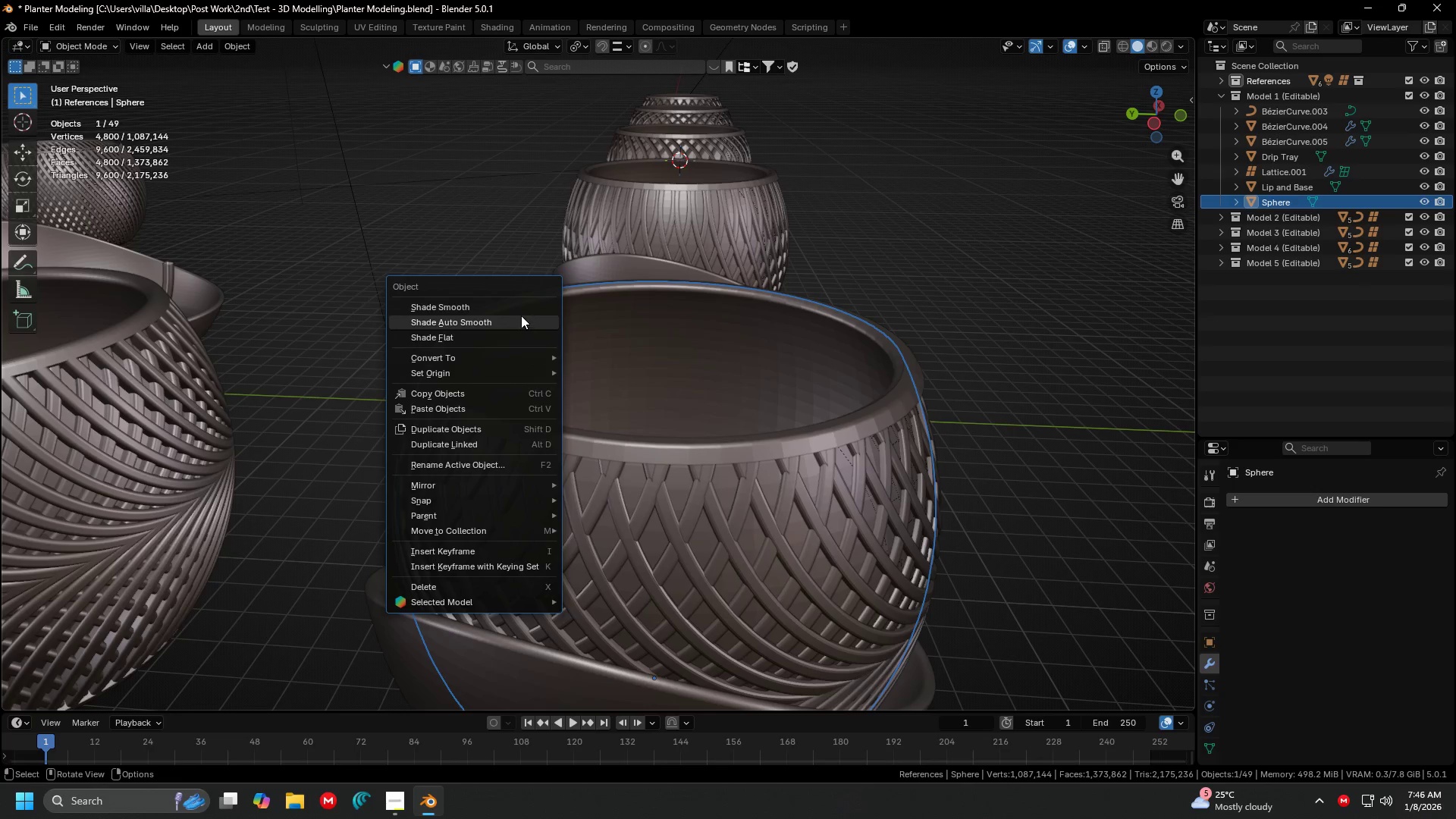 
scroll: coordinate [435, 450], scroll_direction: down, amount: 4.0
 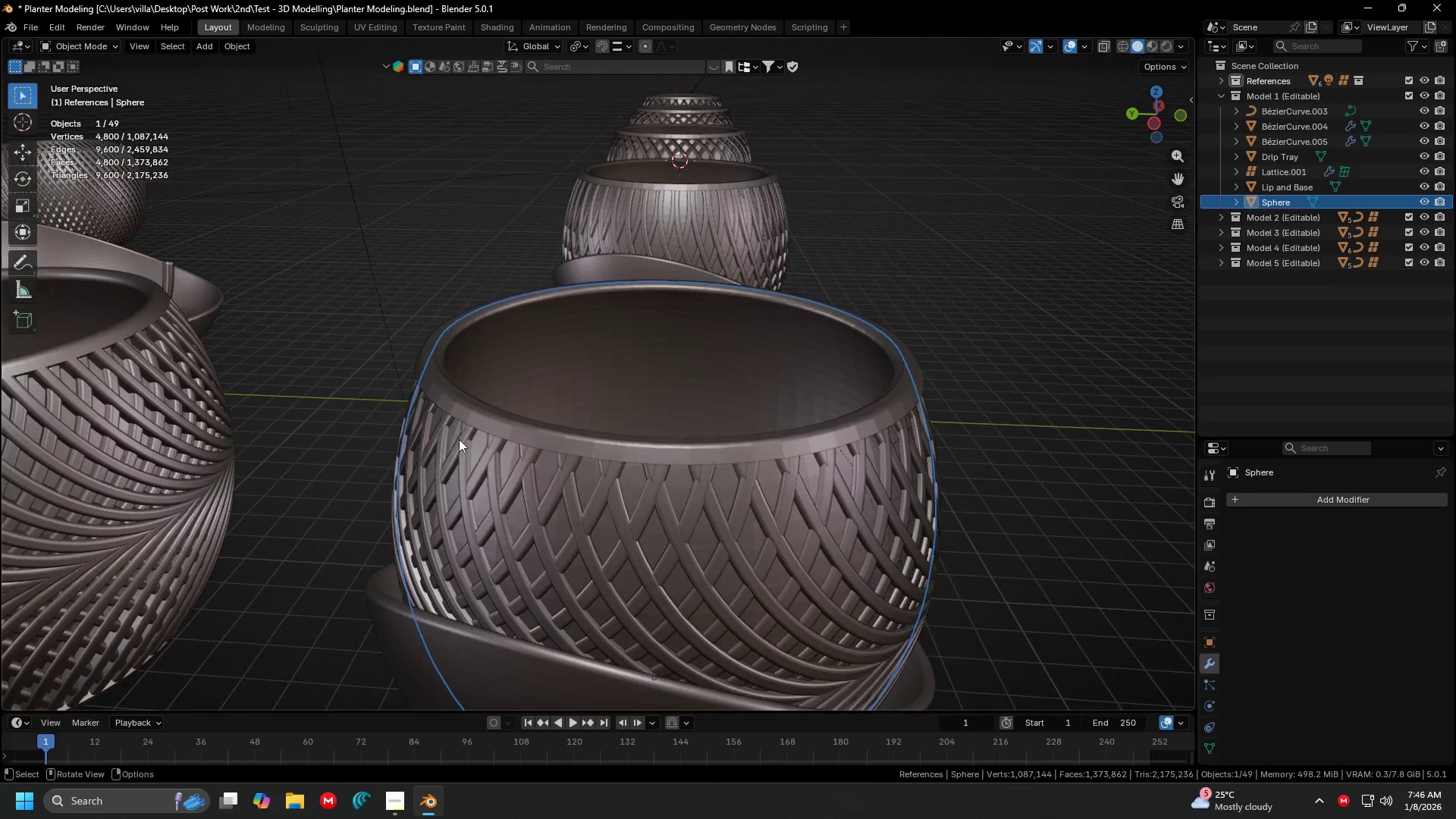 
left_click([517, 307])
 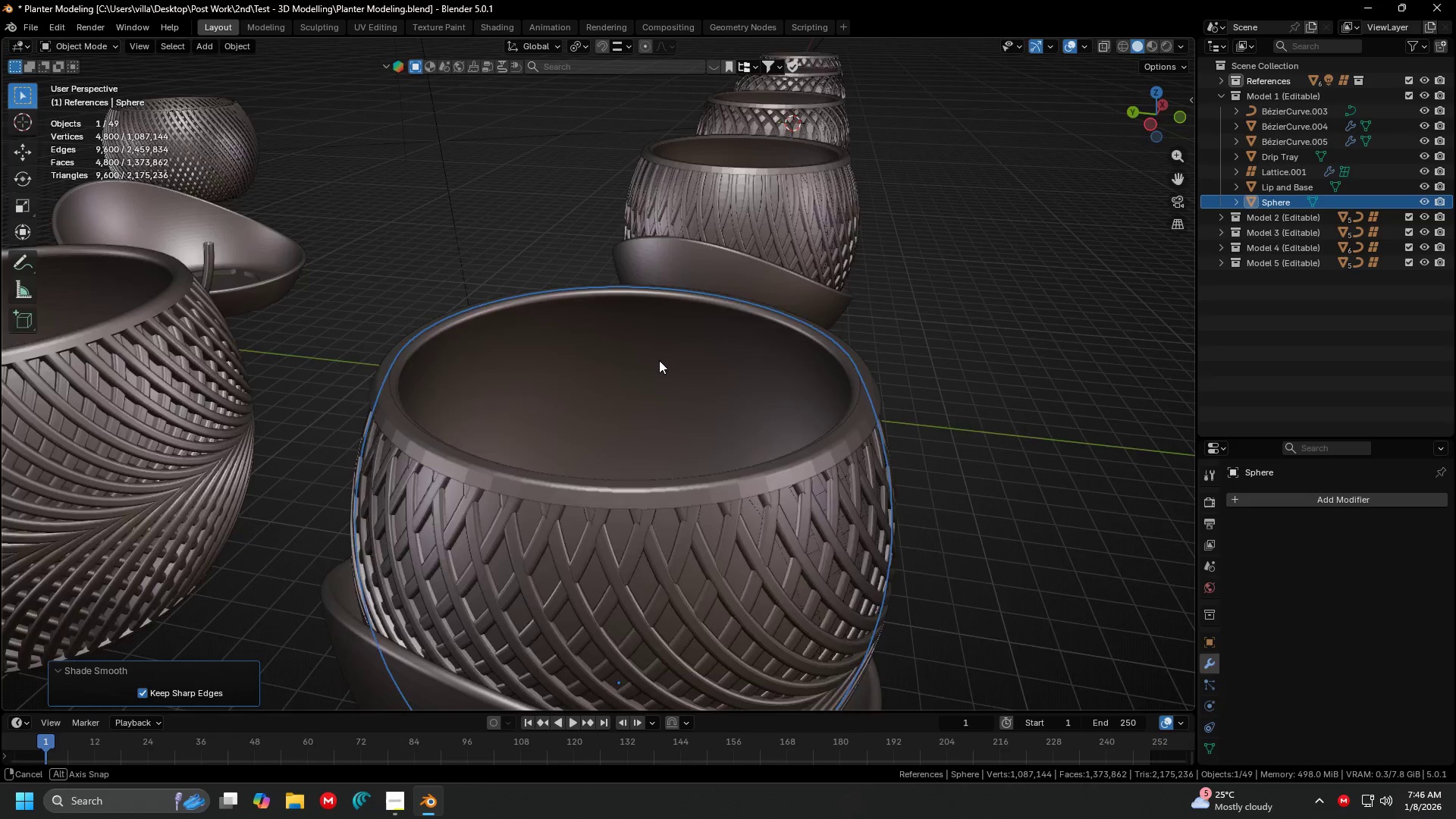 
key(Shift+ShiftLeft)
 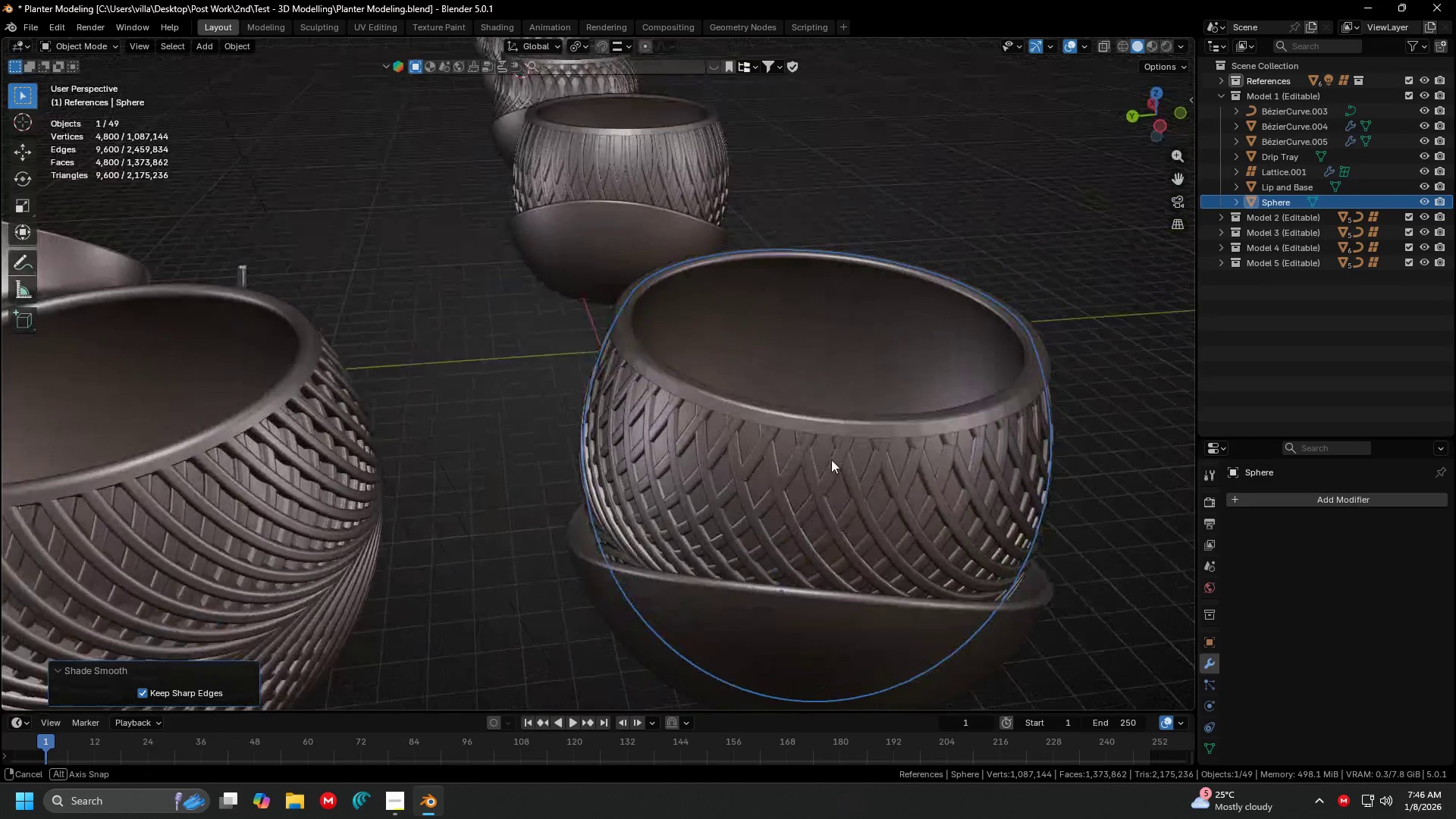 
scroll: coordinate [748, 481], scroll_direction: none, amount: 0.0
 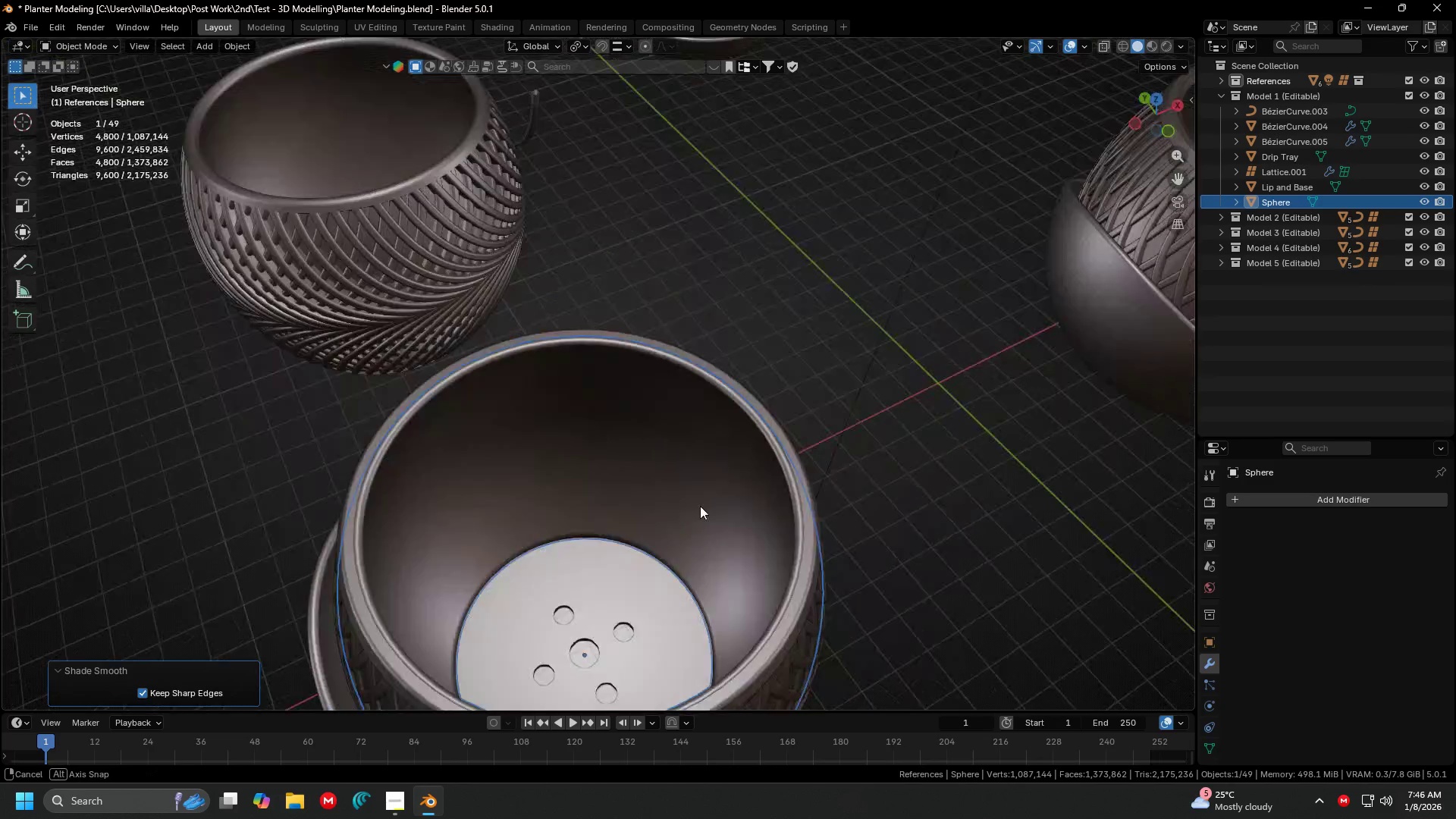 
left_click([1016, 400])
 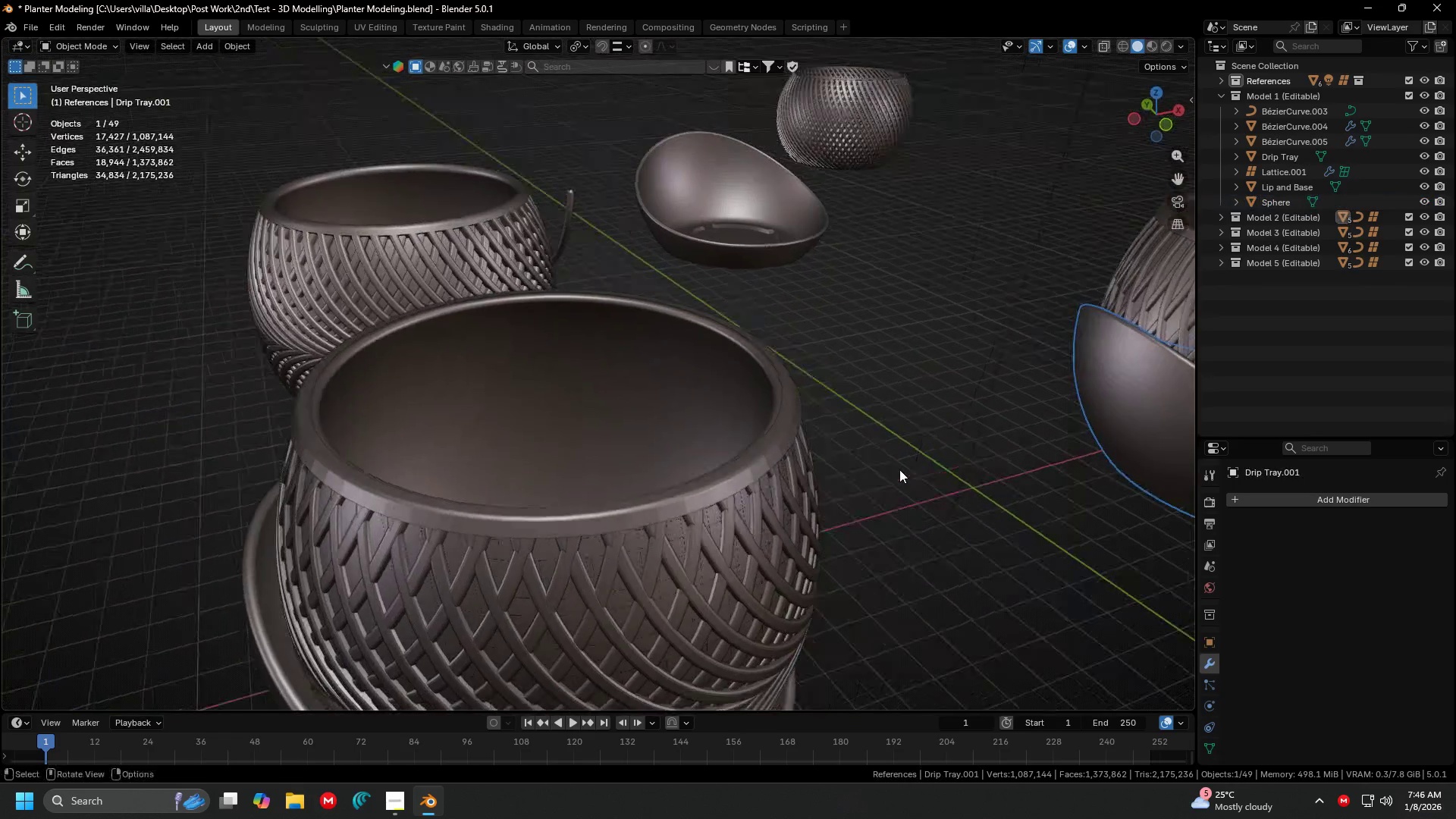 
left_click([877, 478])
 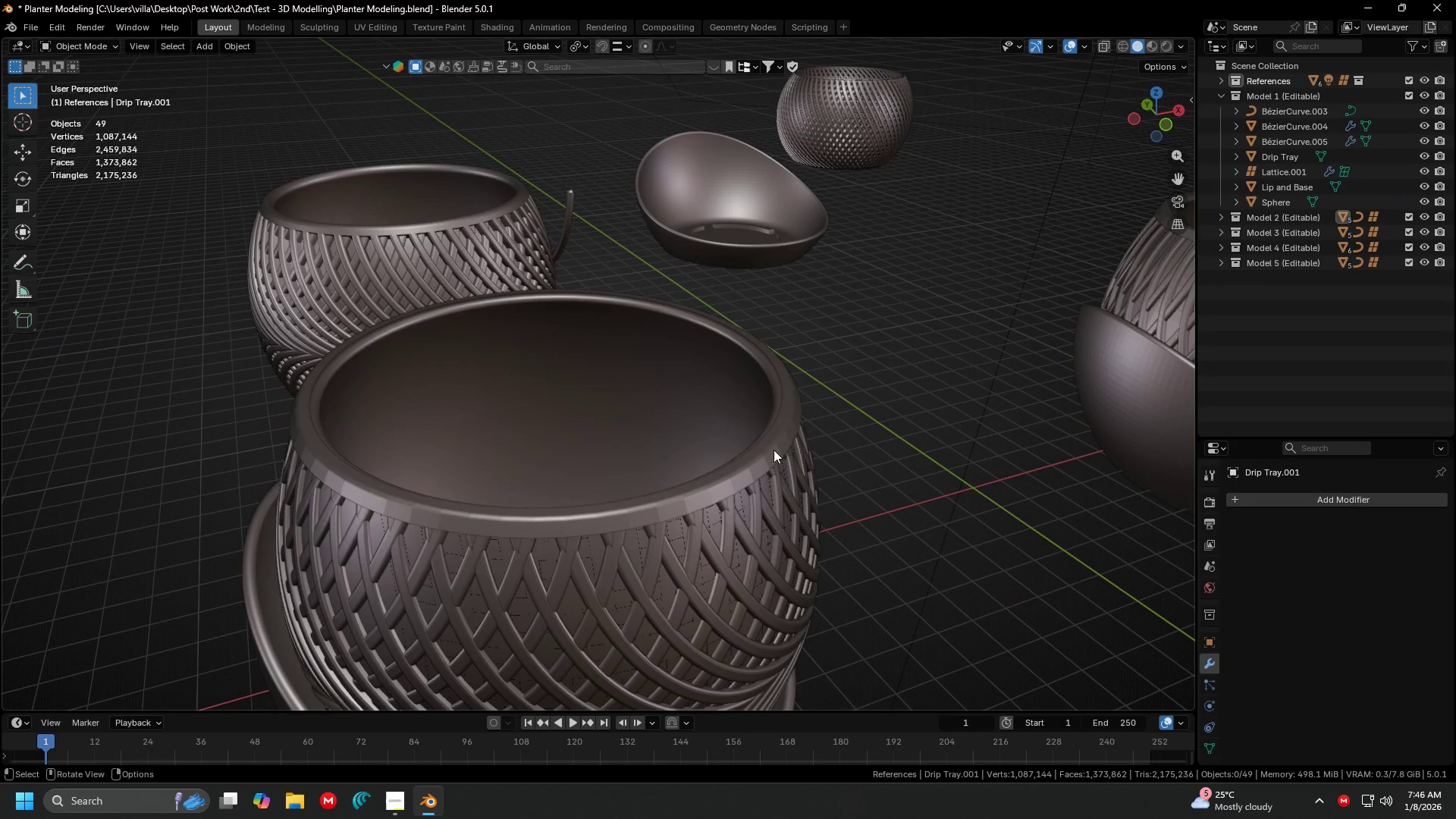 
left_click([772, 450])
 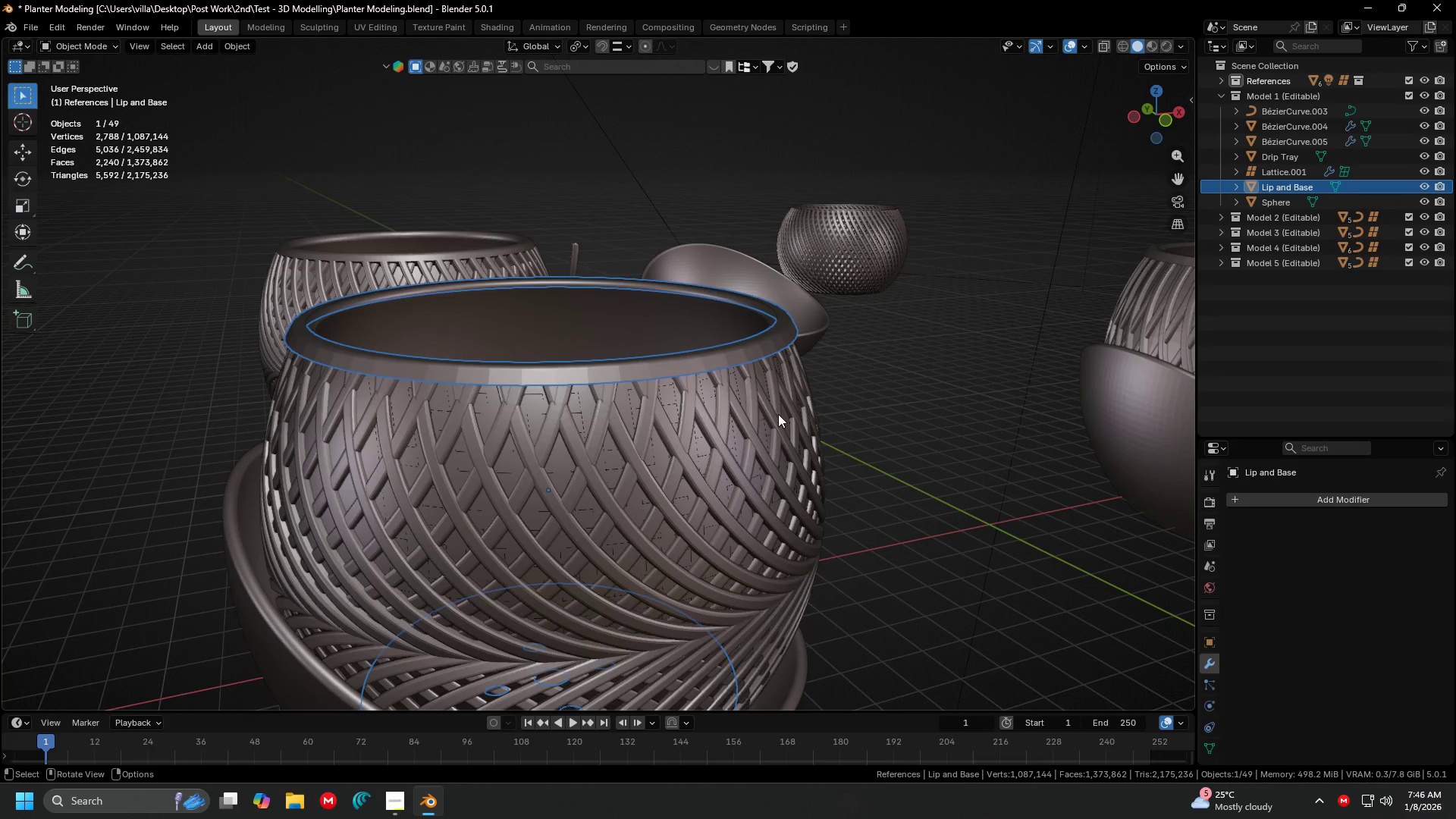 
right_click([773, 366])
 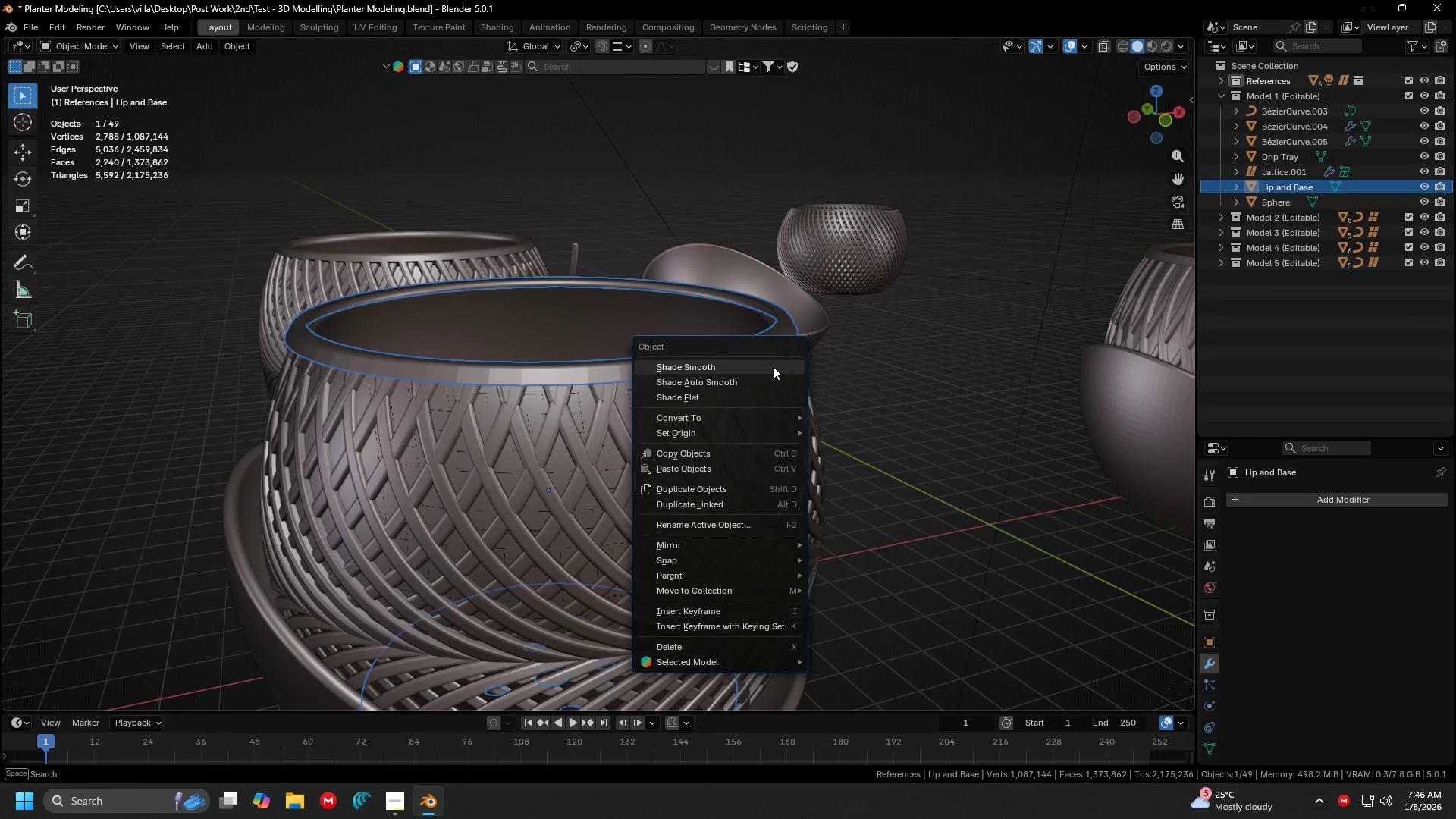 
left_click([773, 366])
 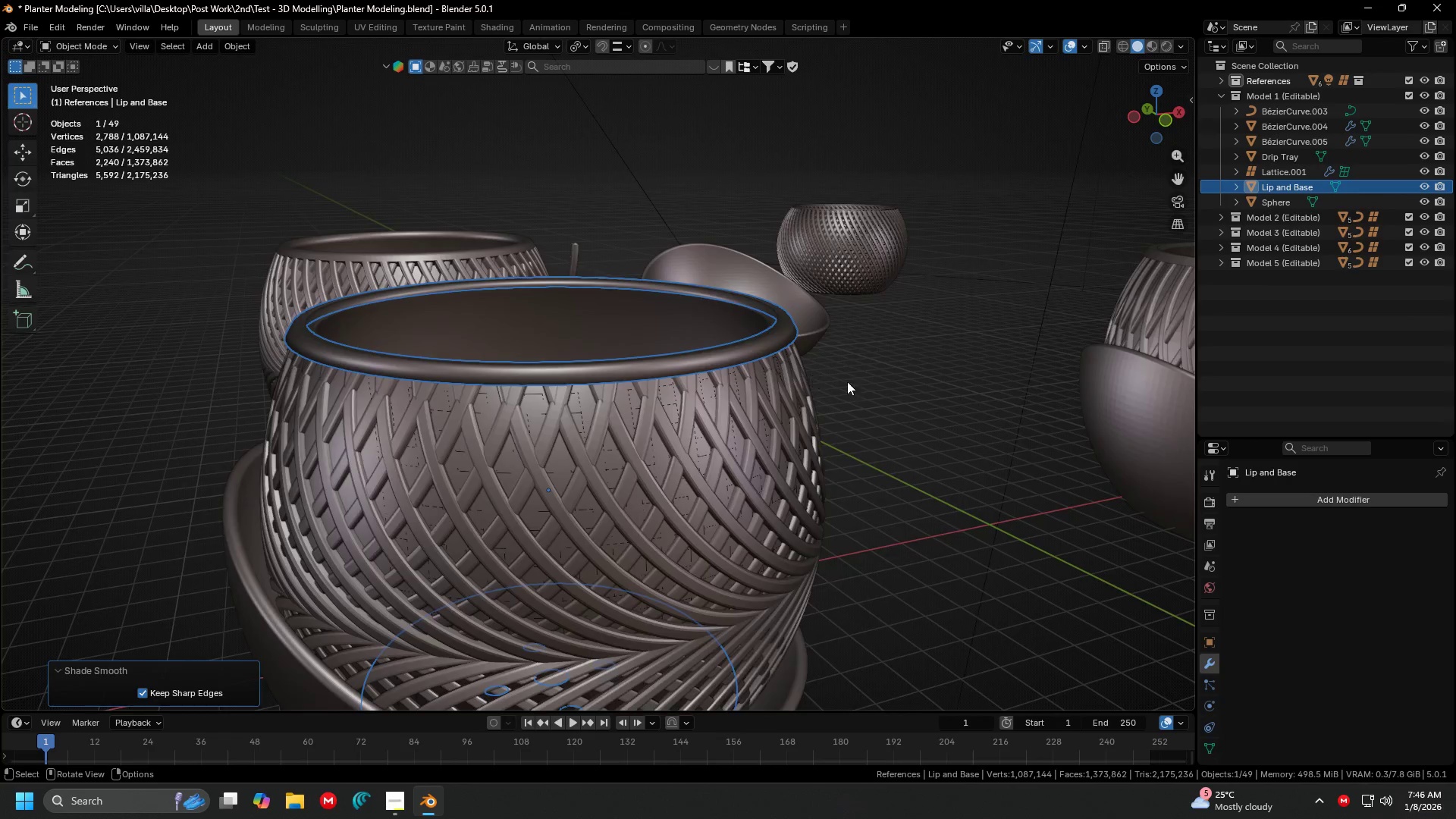 
scroll: coordinate [849, 382], scroll_direction: up, amount: 1.0
 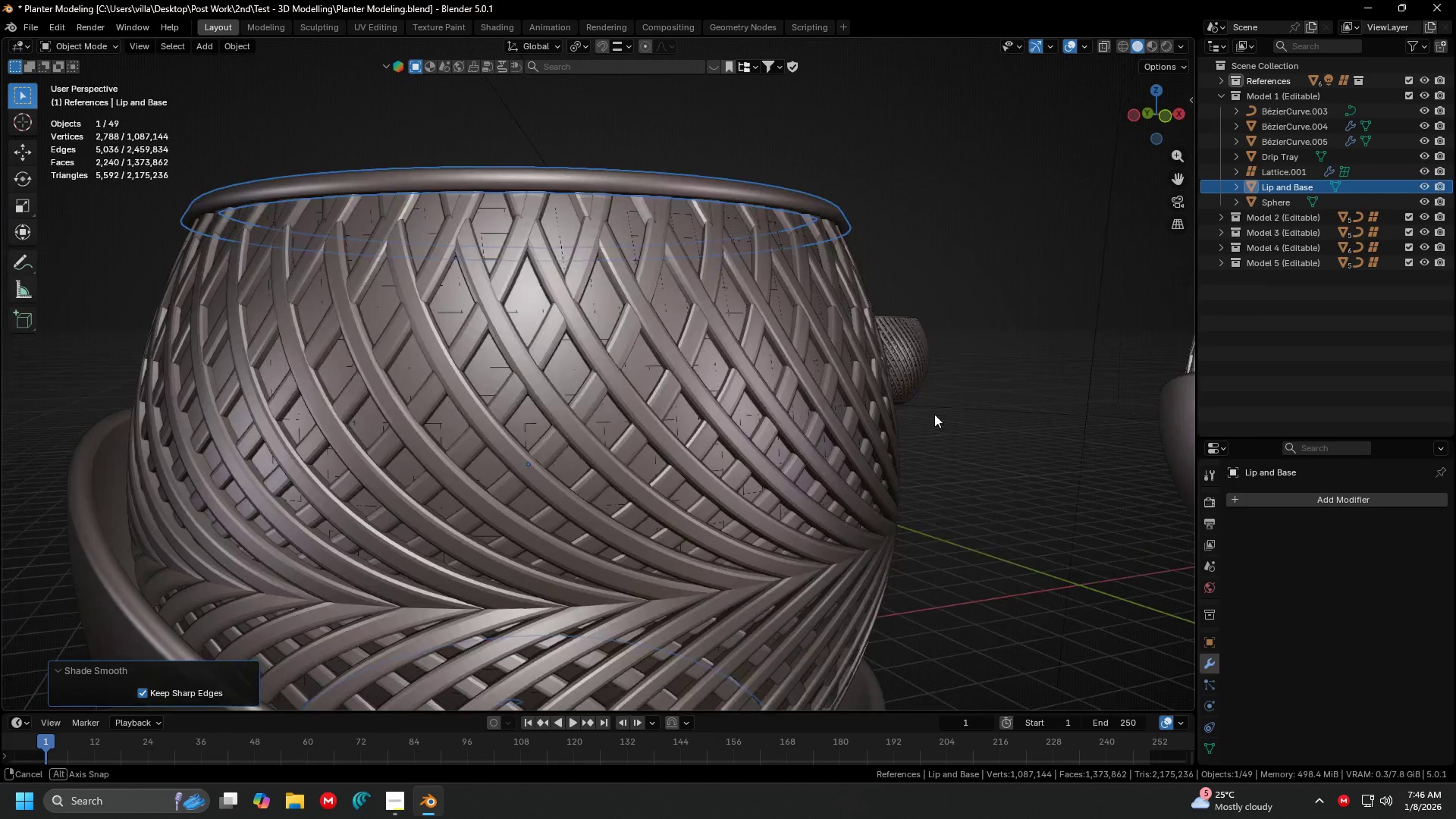 
key(Control+ControlLeft)
 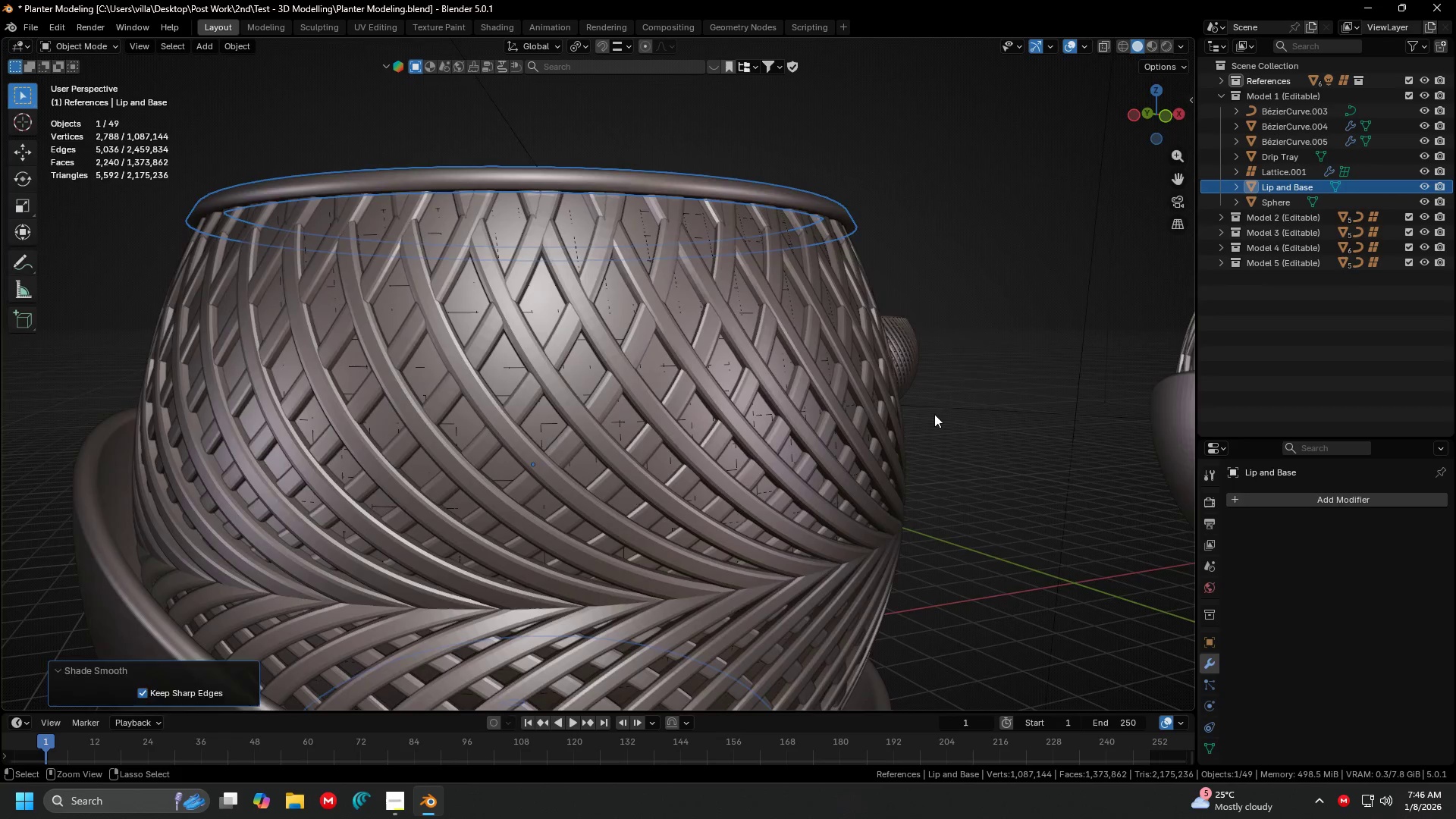 
key(Control+Z)
 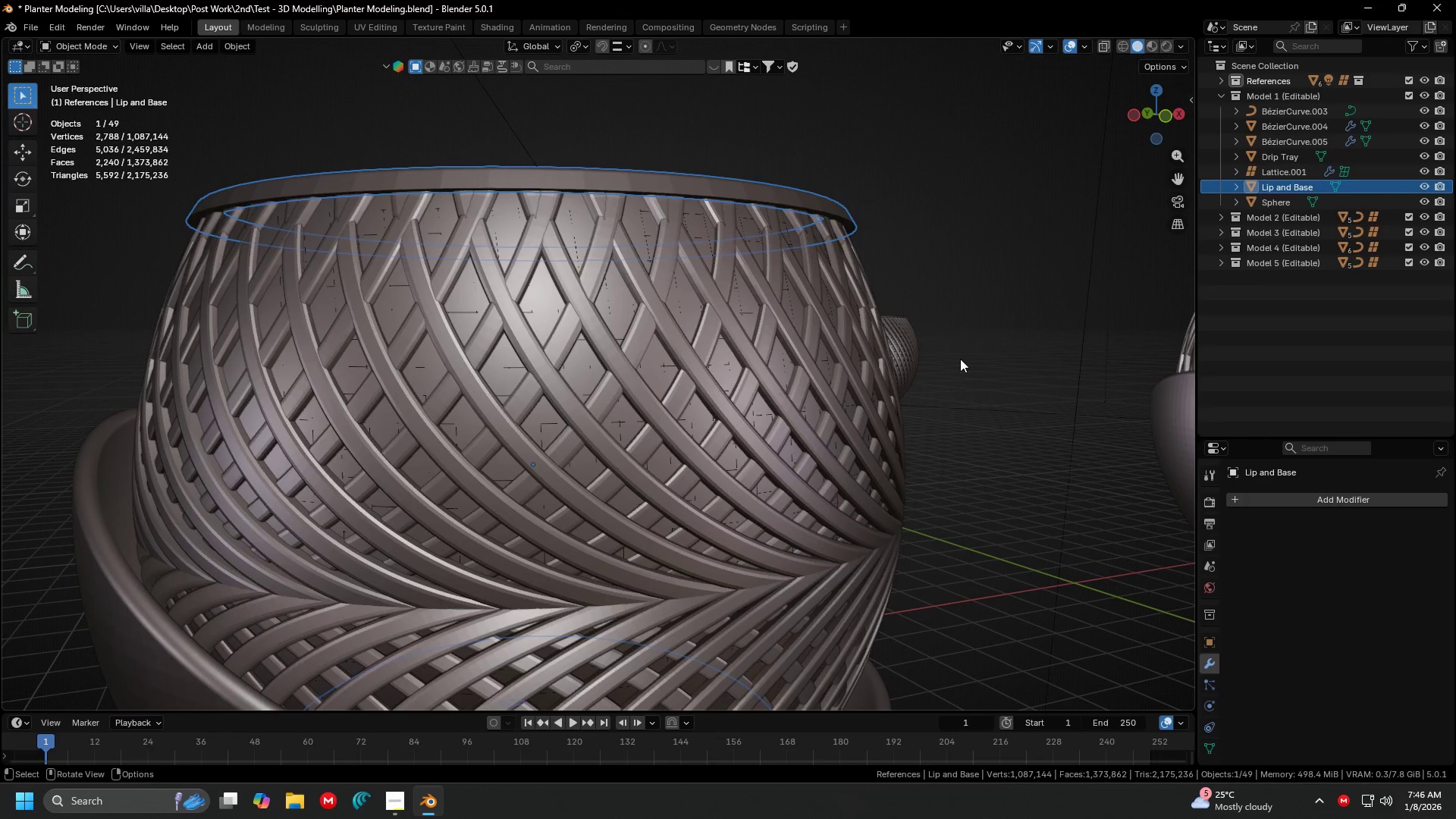 
left_click([960, 358])
 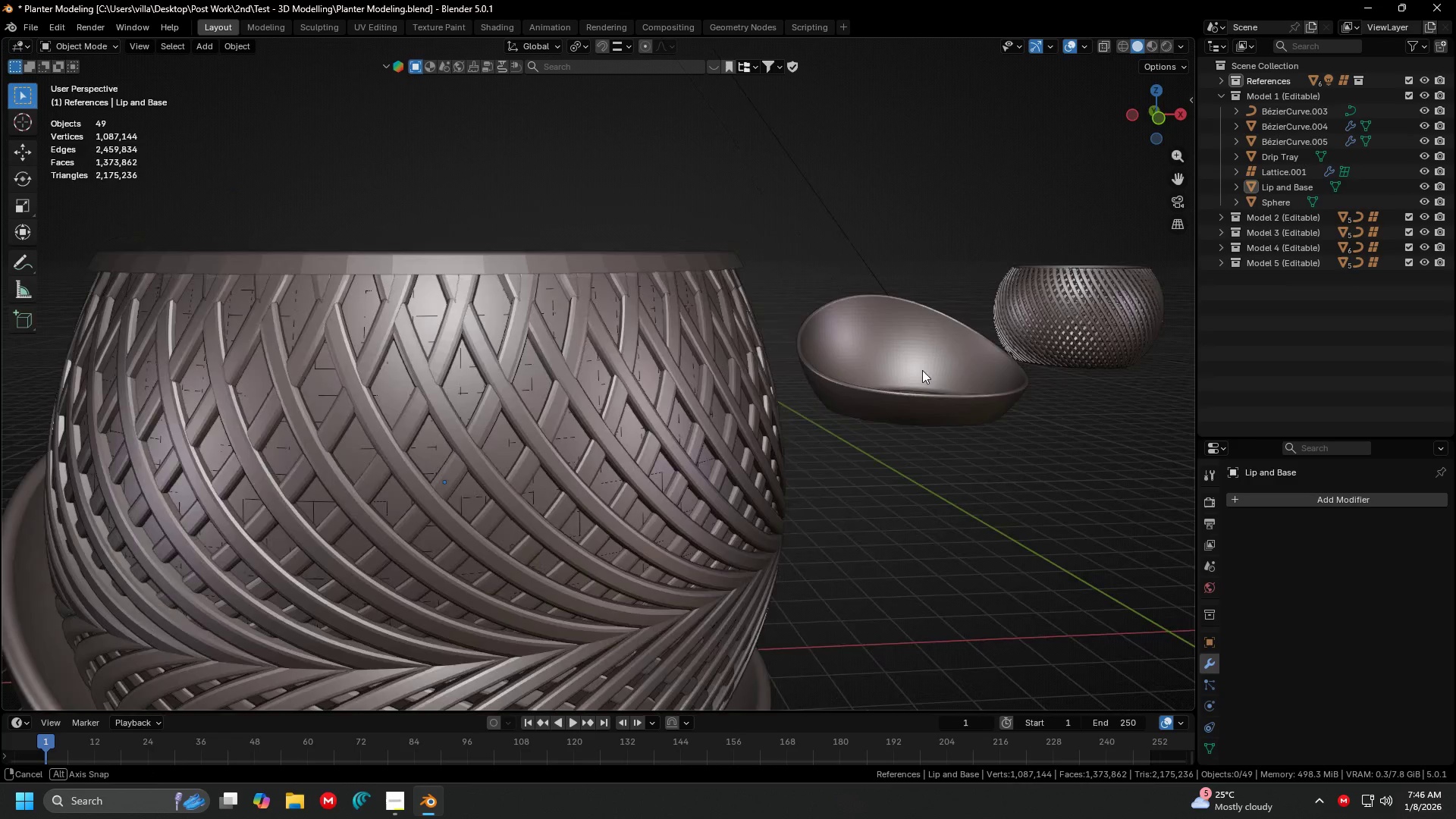 
hold_key(key=ShiftLeft, duration=0.61)
 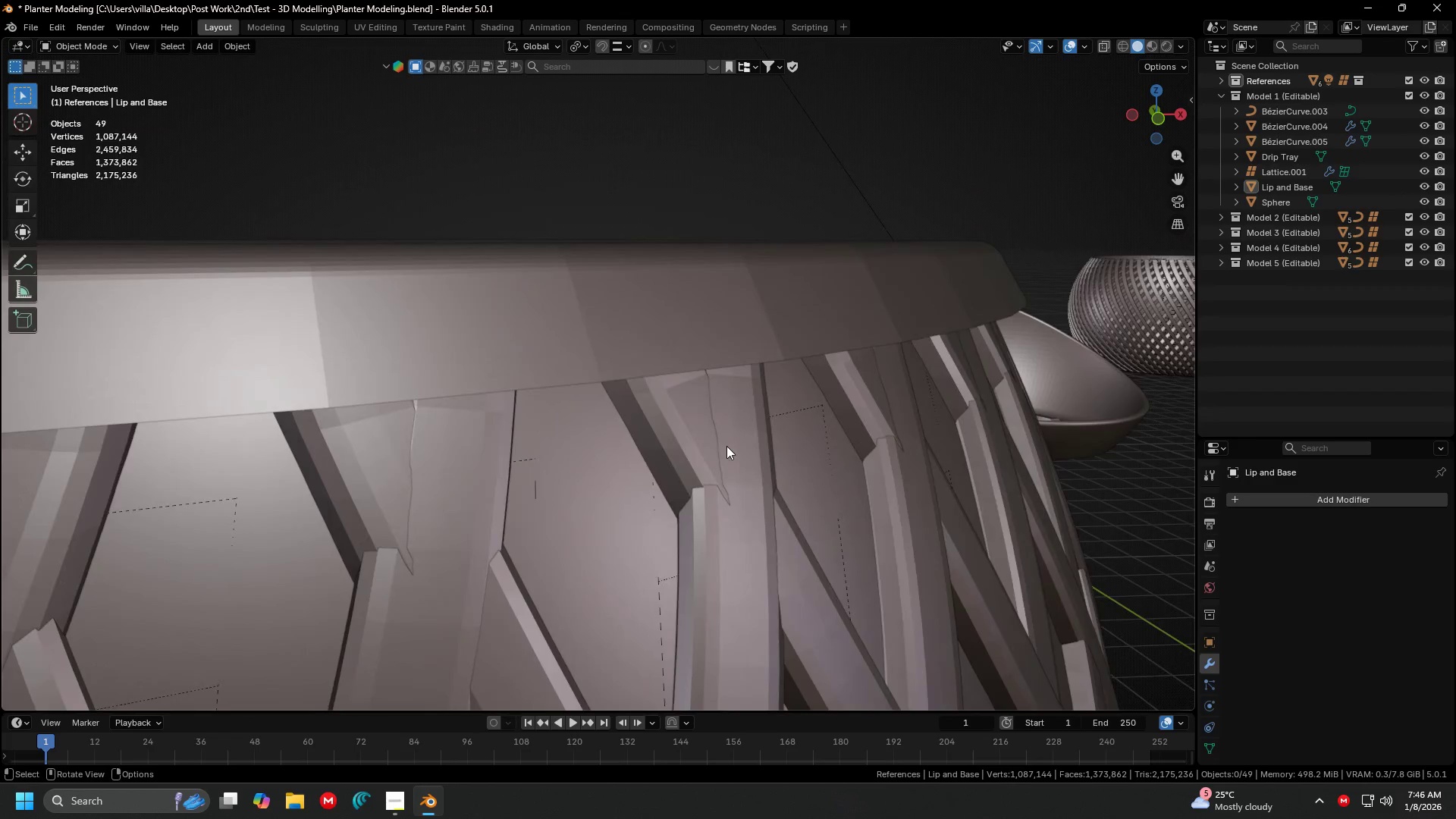 
scroll: coordinate [904, 381], scroll_direction: up, amount: 3.0
 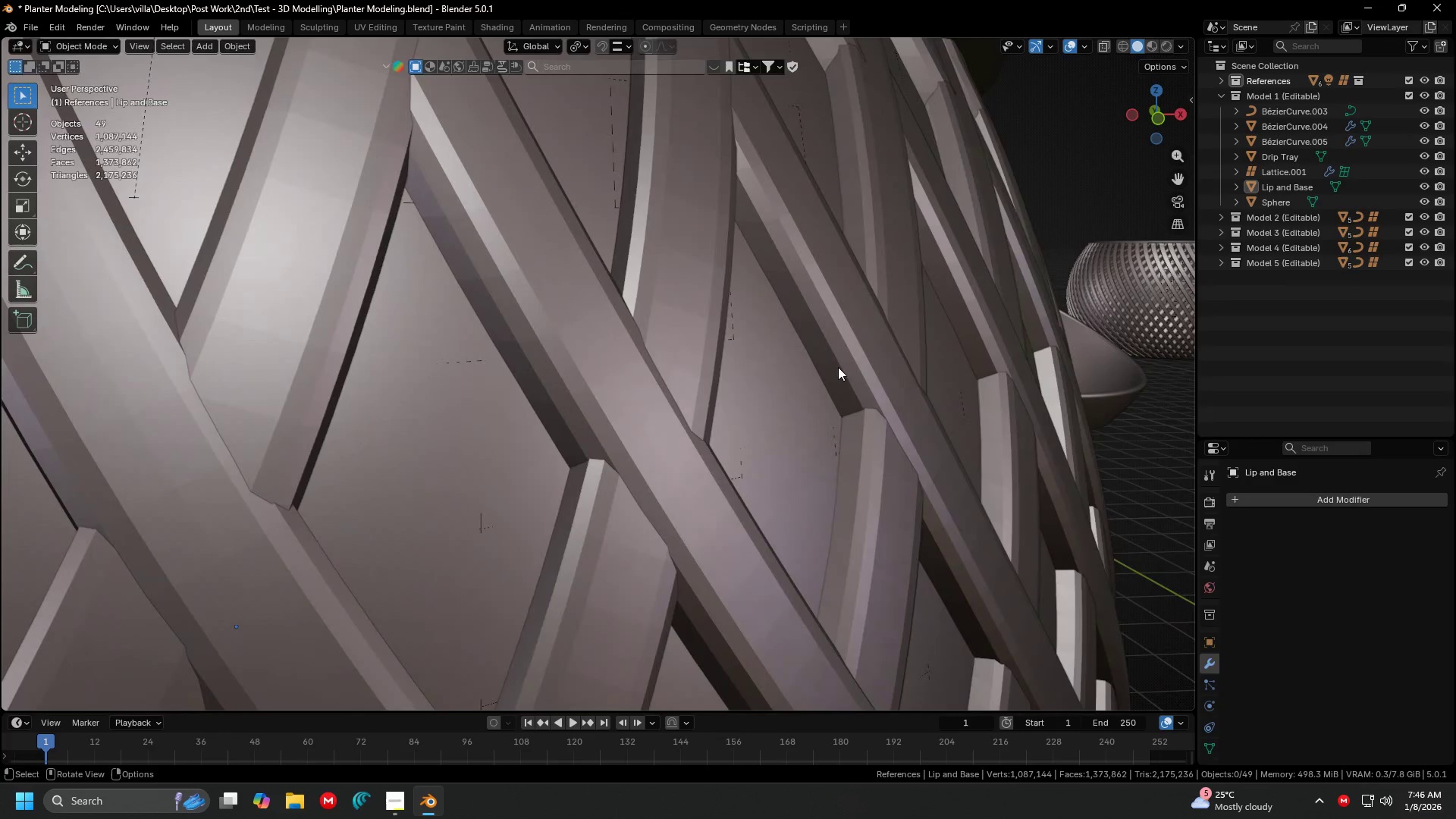 
key(Shift+ShiftLeft)
 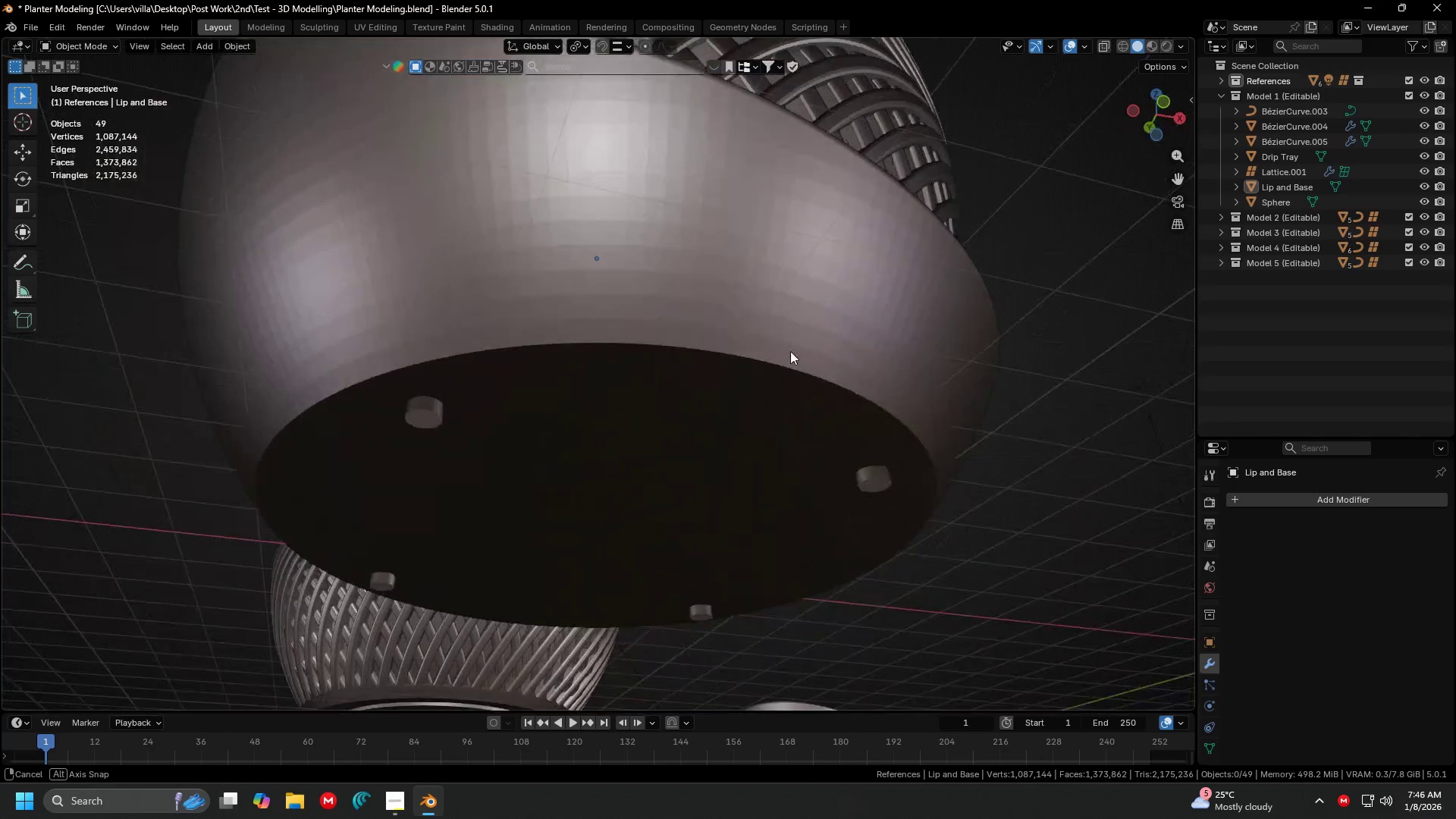 
scroll: coordinate [726, 446], scroll_direction: down, amount: 3.0
 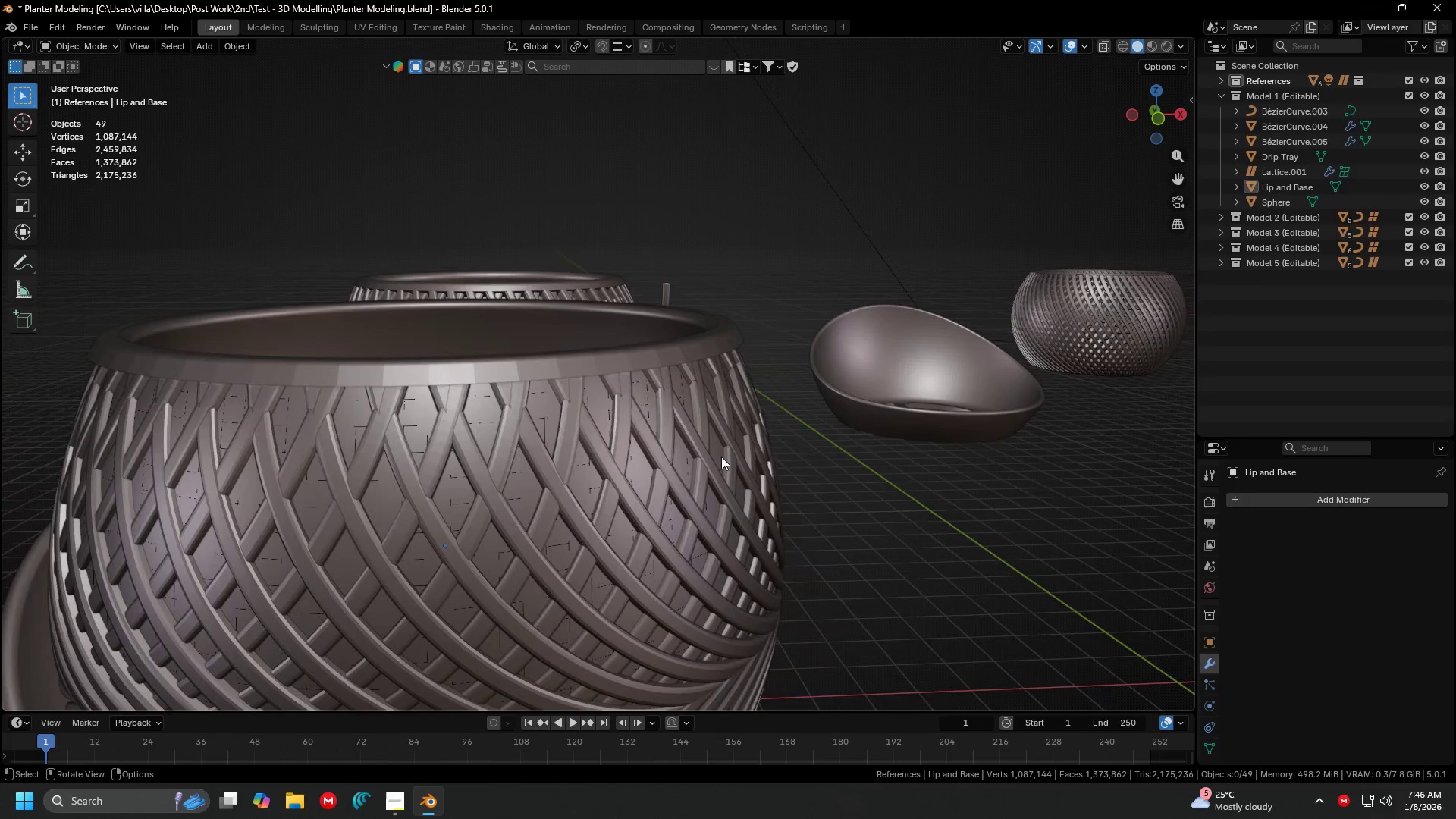 
key(Shift+ShiftLeft)
 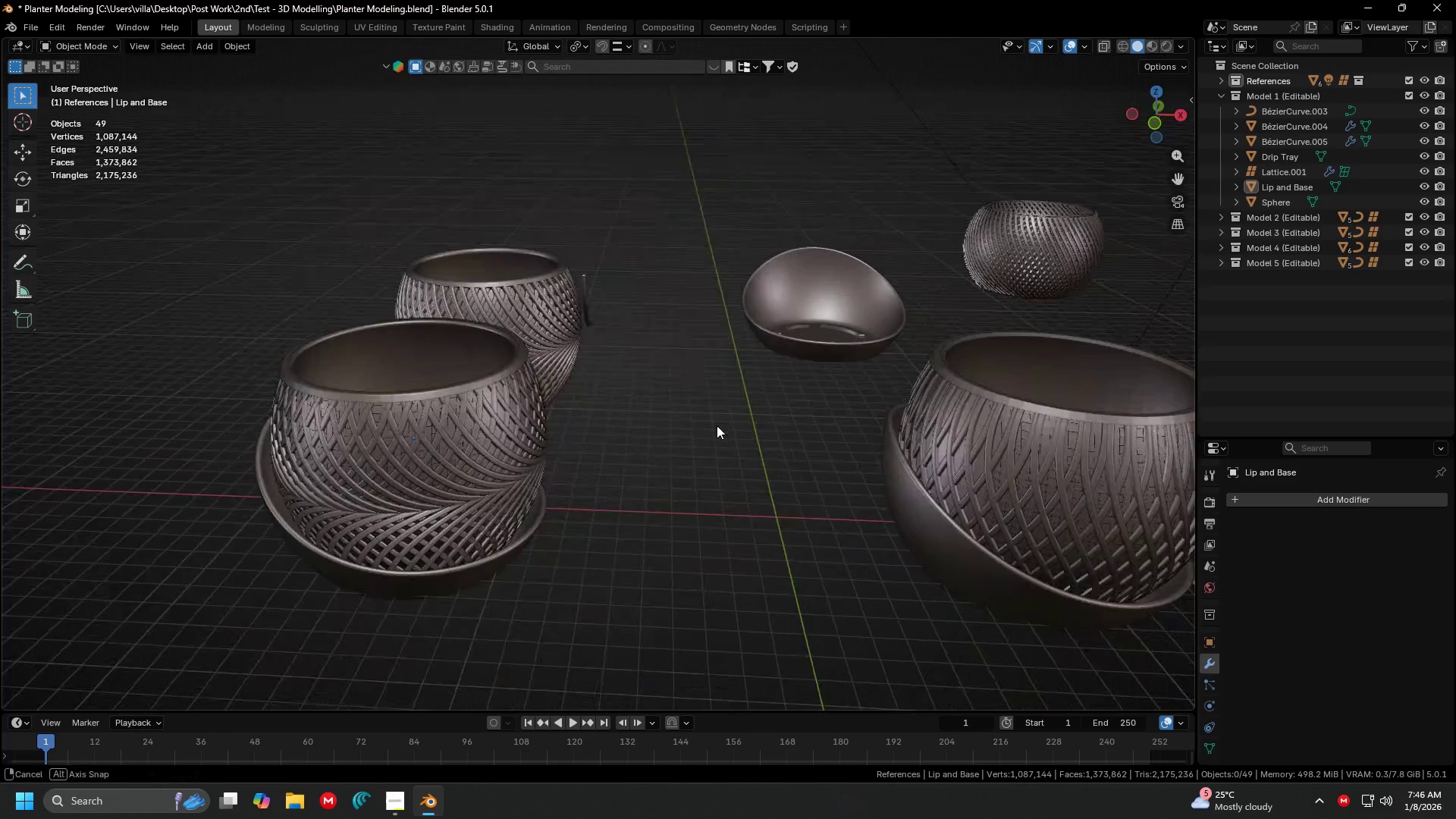 
scroll: coordinate [853, 430], scroll_direction: down, amount: 4.0
 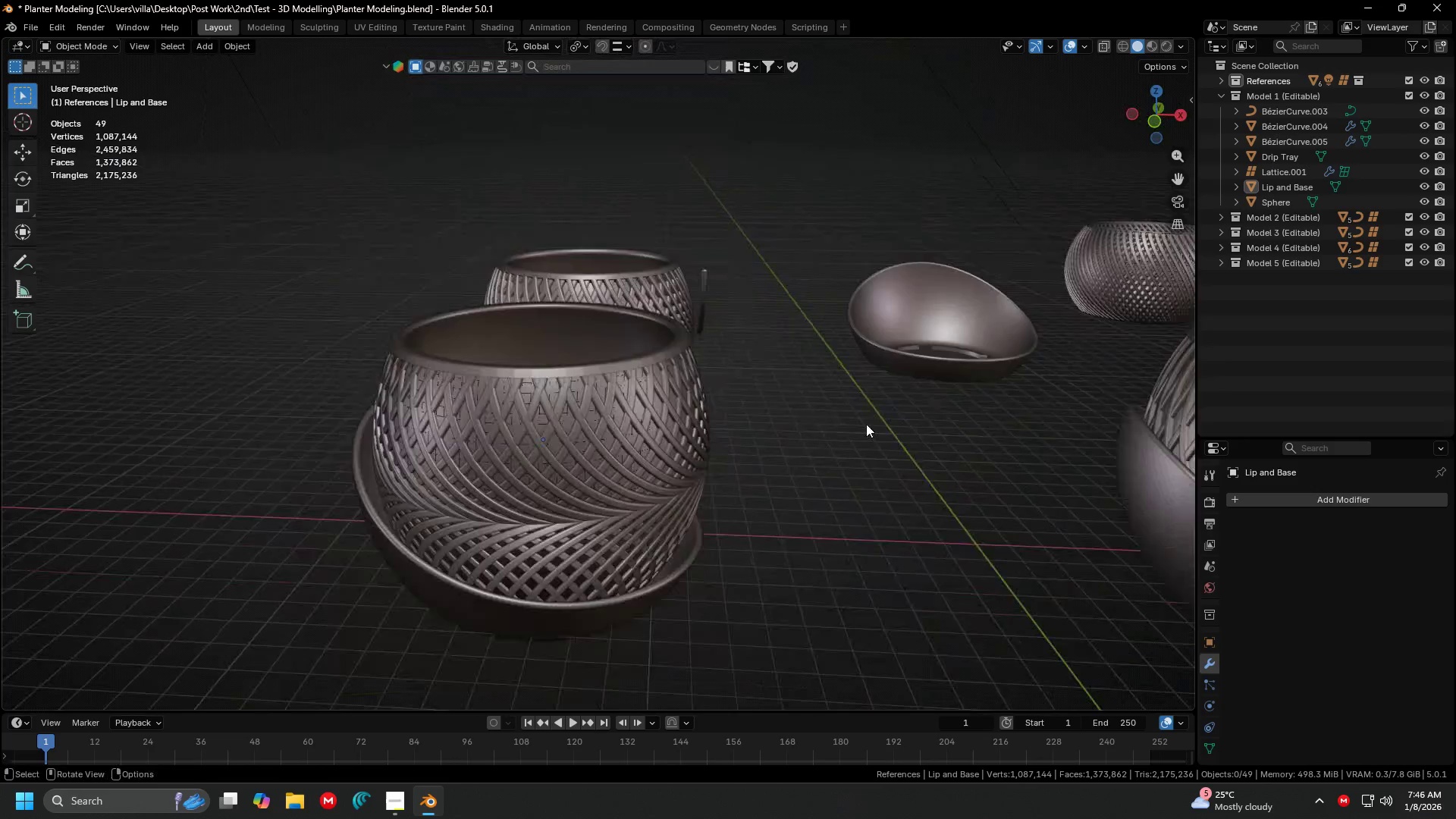 
key(Control+ControlLeft)
 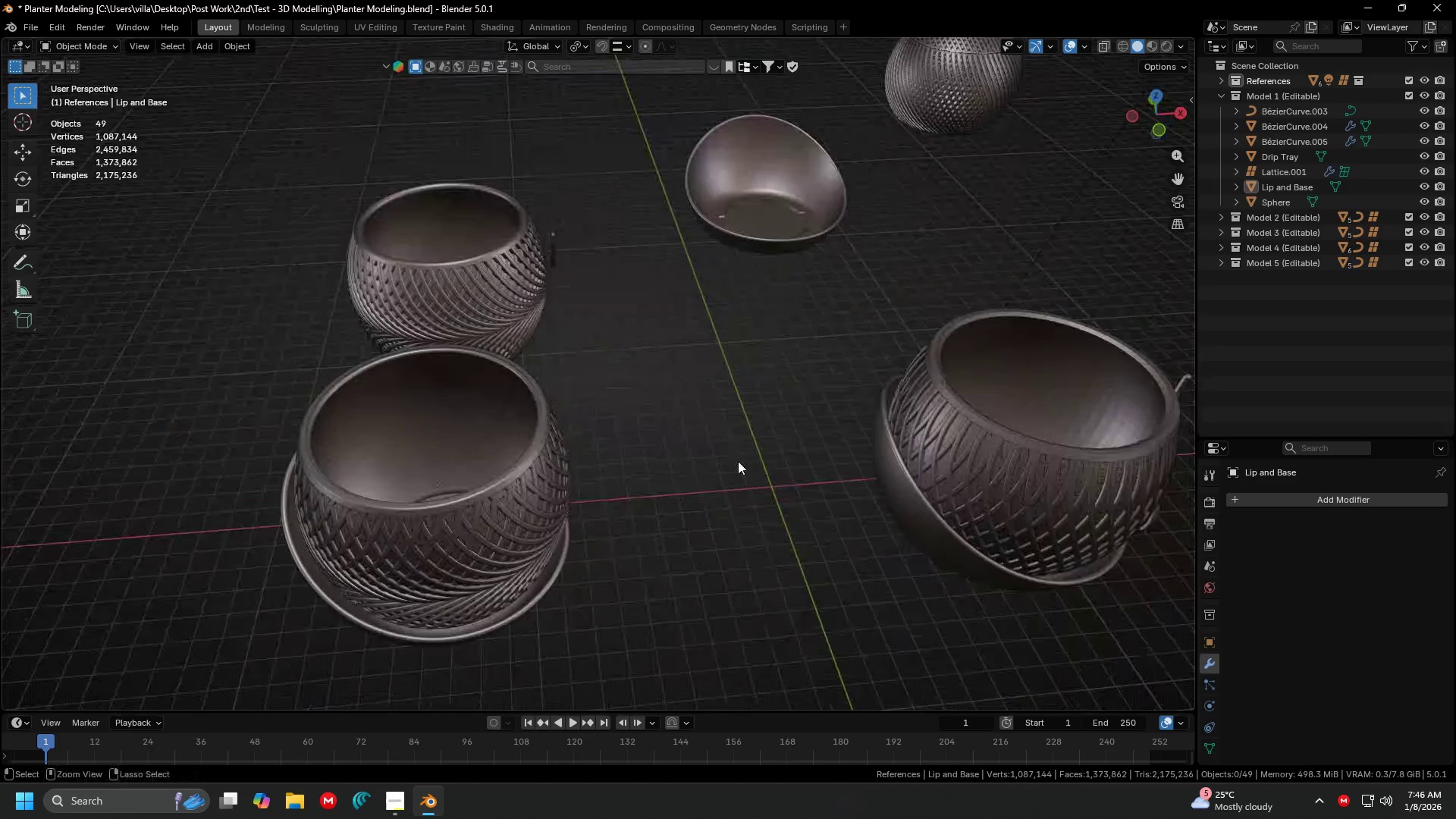 
key(Control+S)
 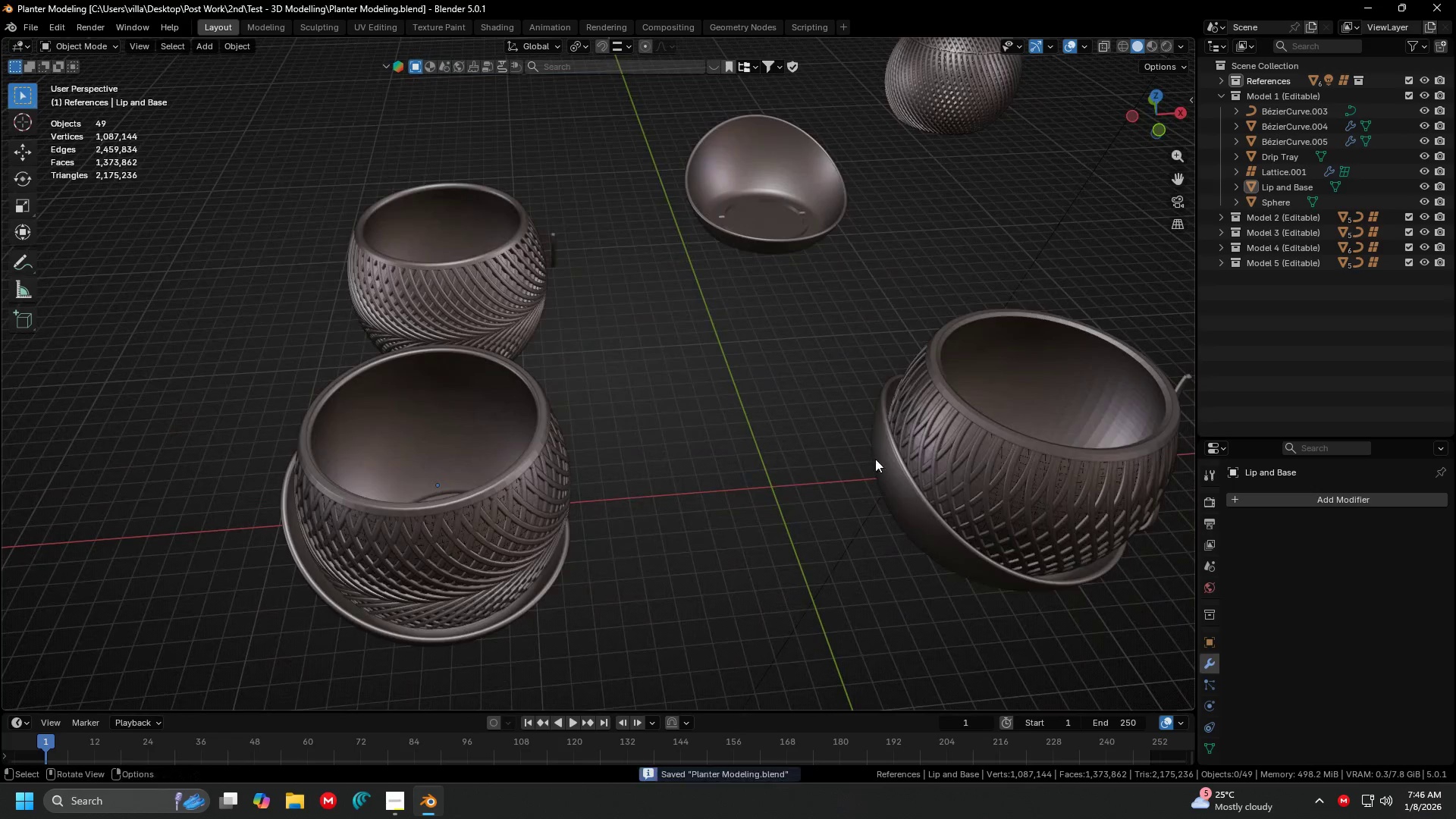 
hold_key(key=ShiftLeft, duration=0.39)
 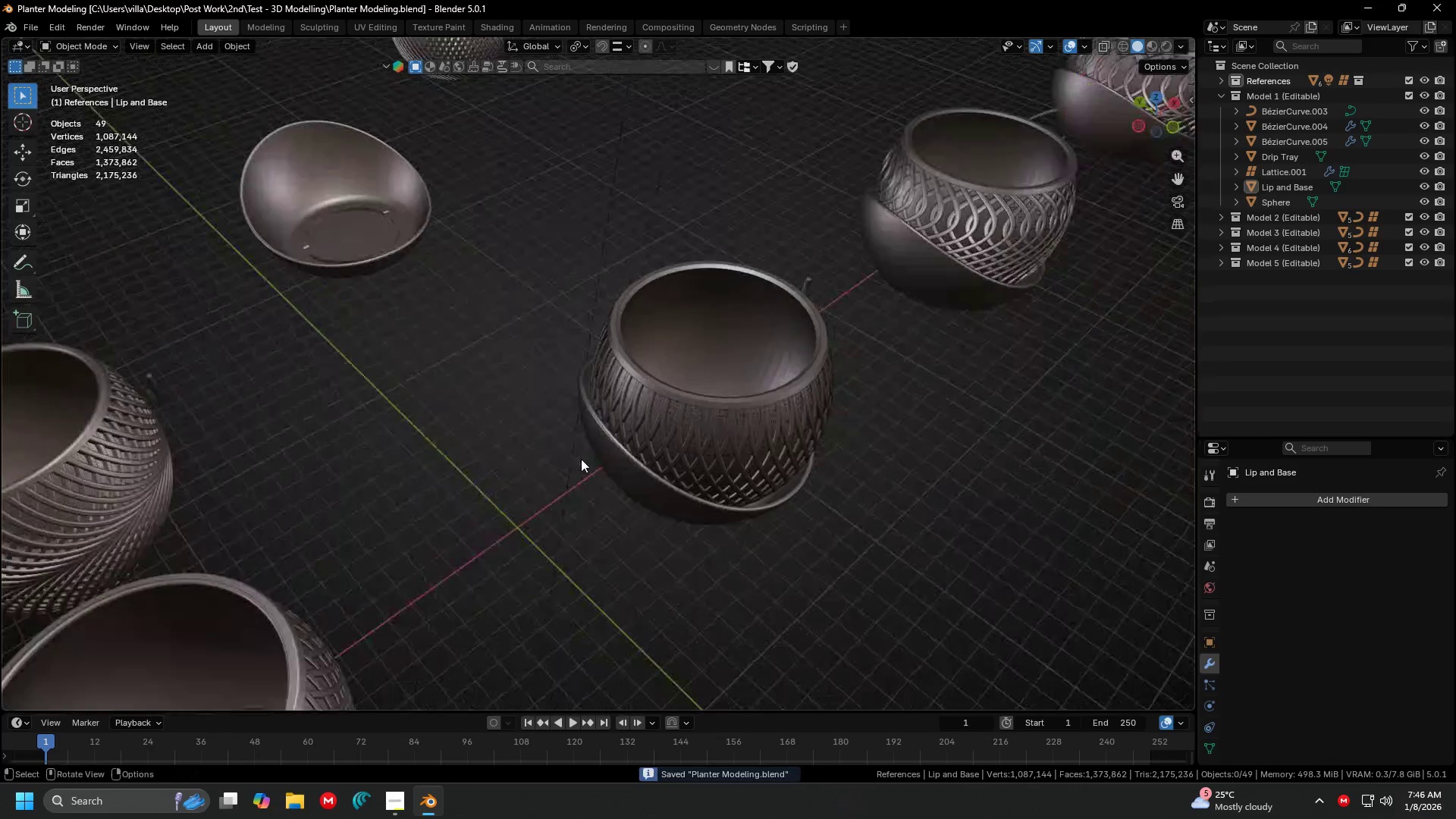 
scroll: coordinate [618, 449], scroll_direction: up, amount: 3.0
 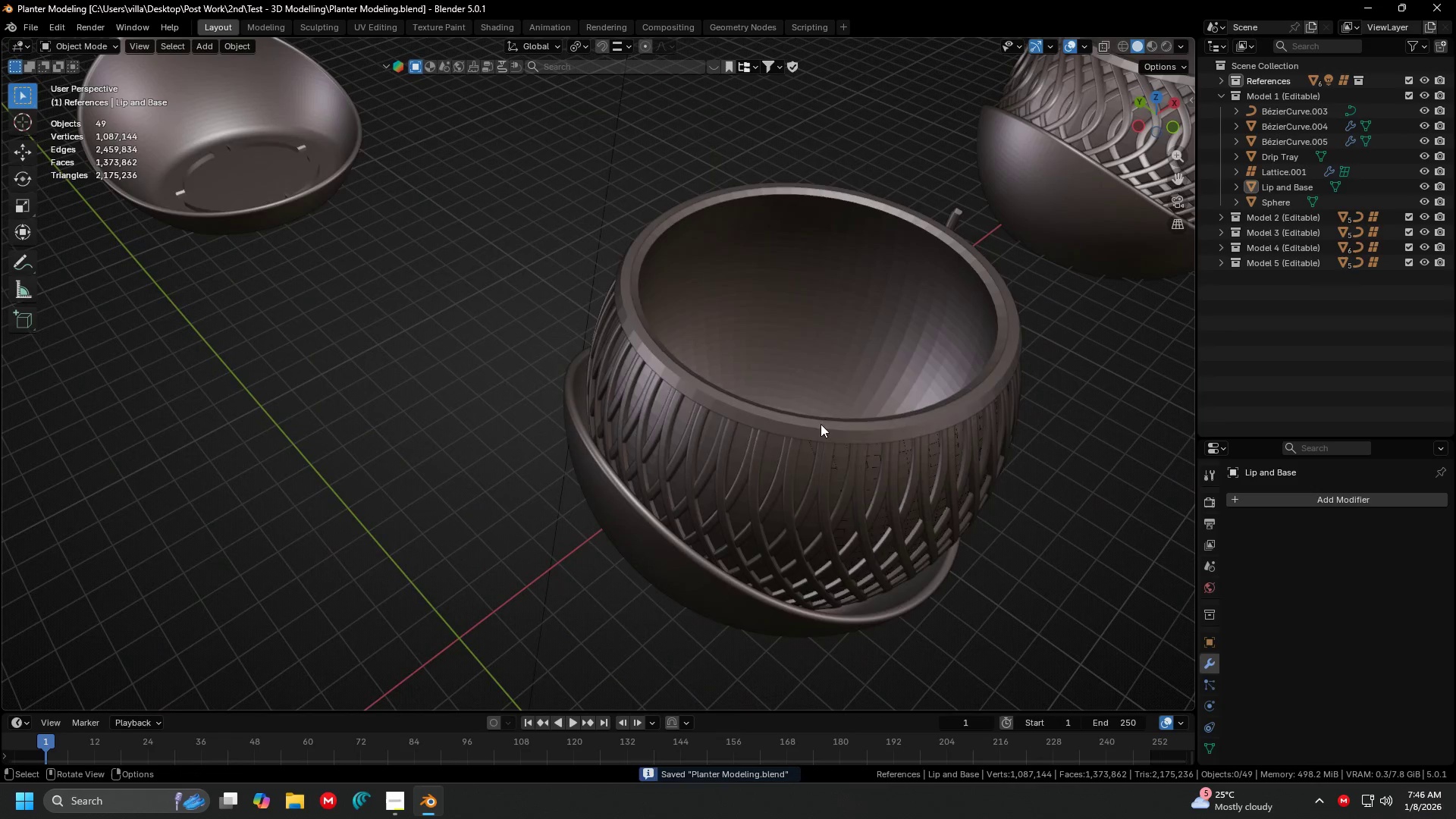 
left_click([821, 424])
 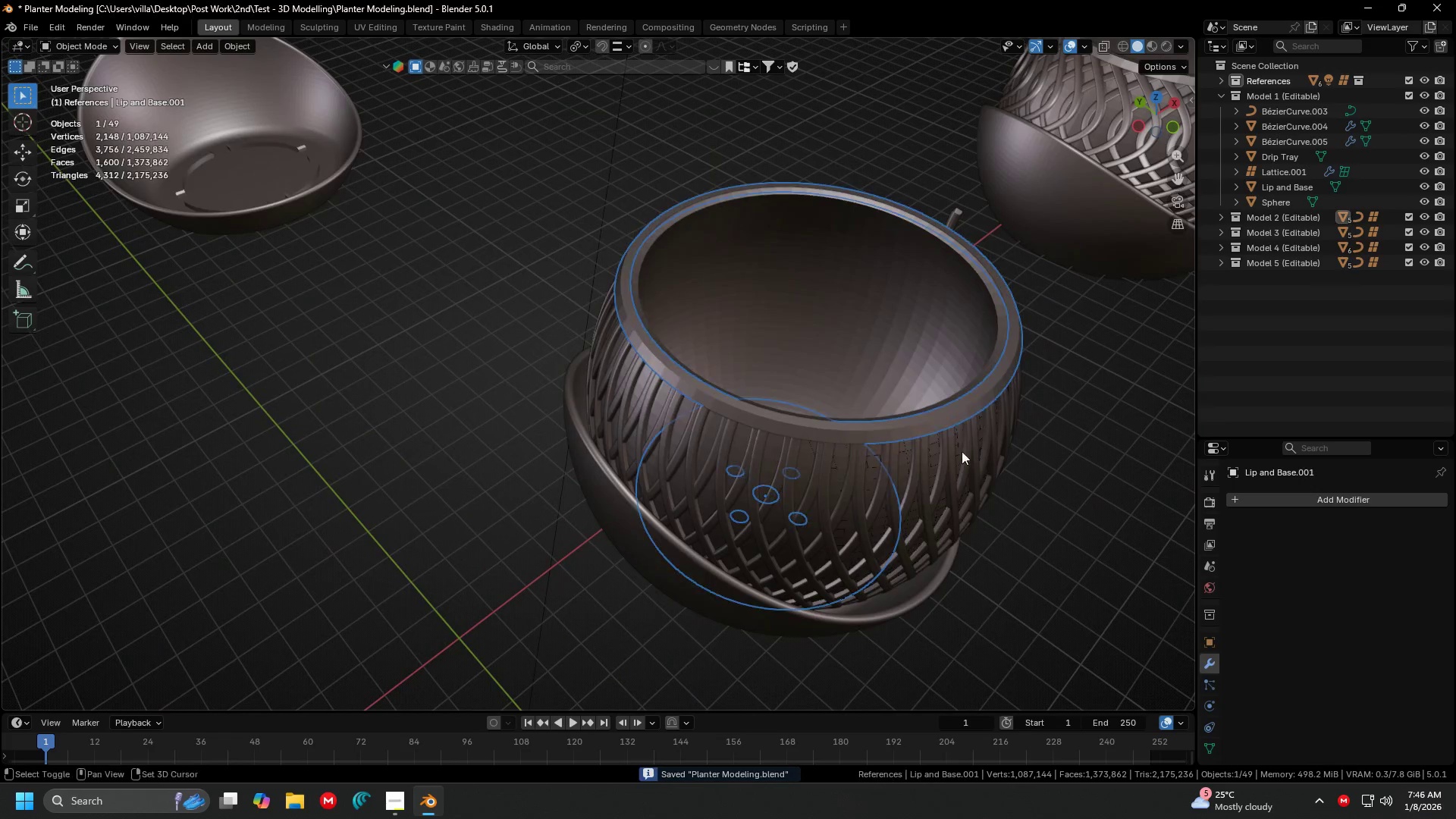 
key(Shift+ShiftLeft)
 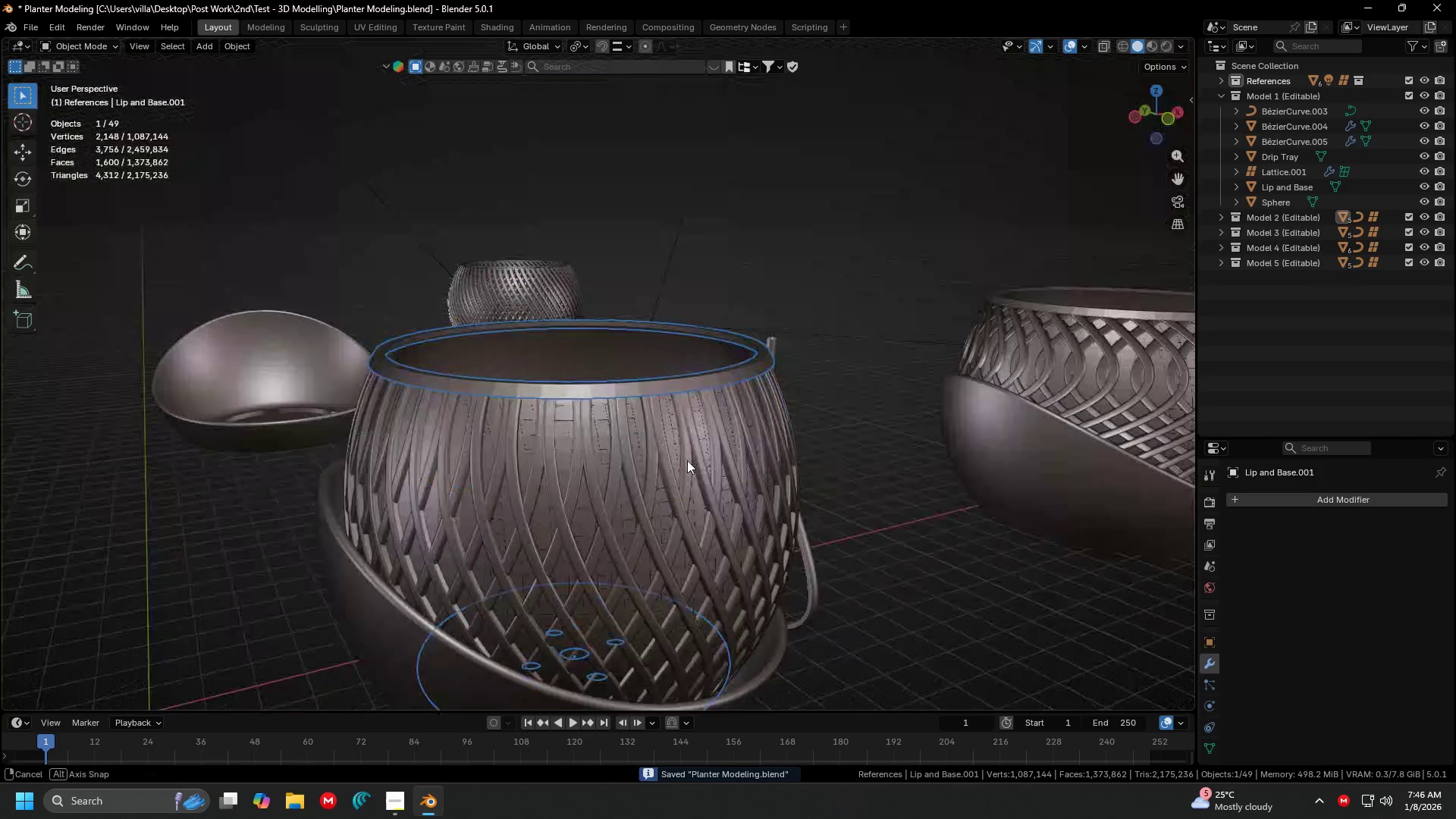 
key(Shift+ShiftLeft)
 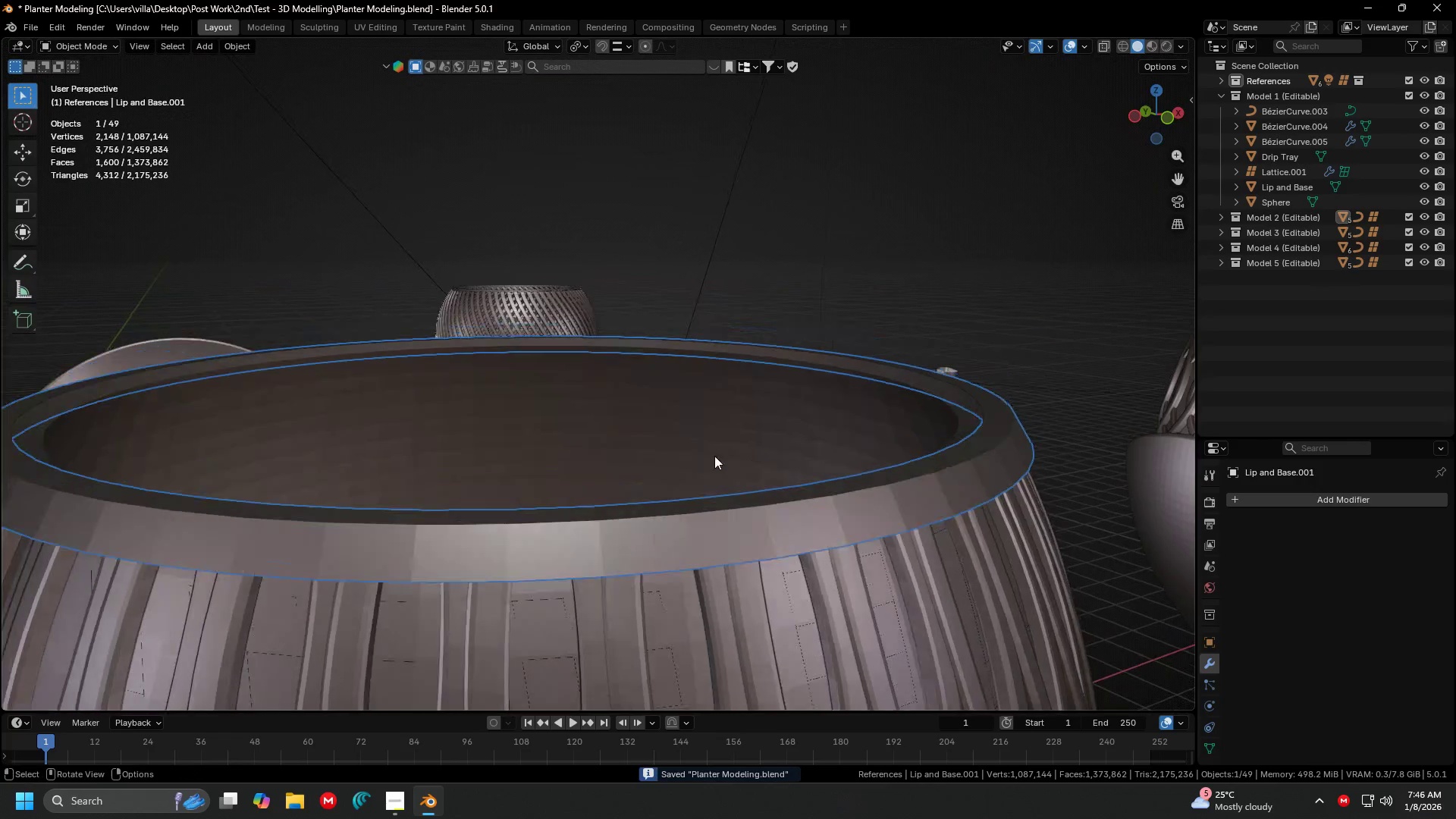 
scroll: coordinate [683, 457], scroll_direction: up, amount: 4.0
 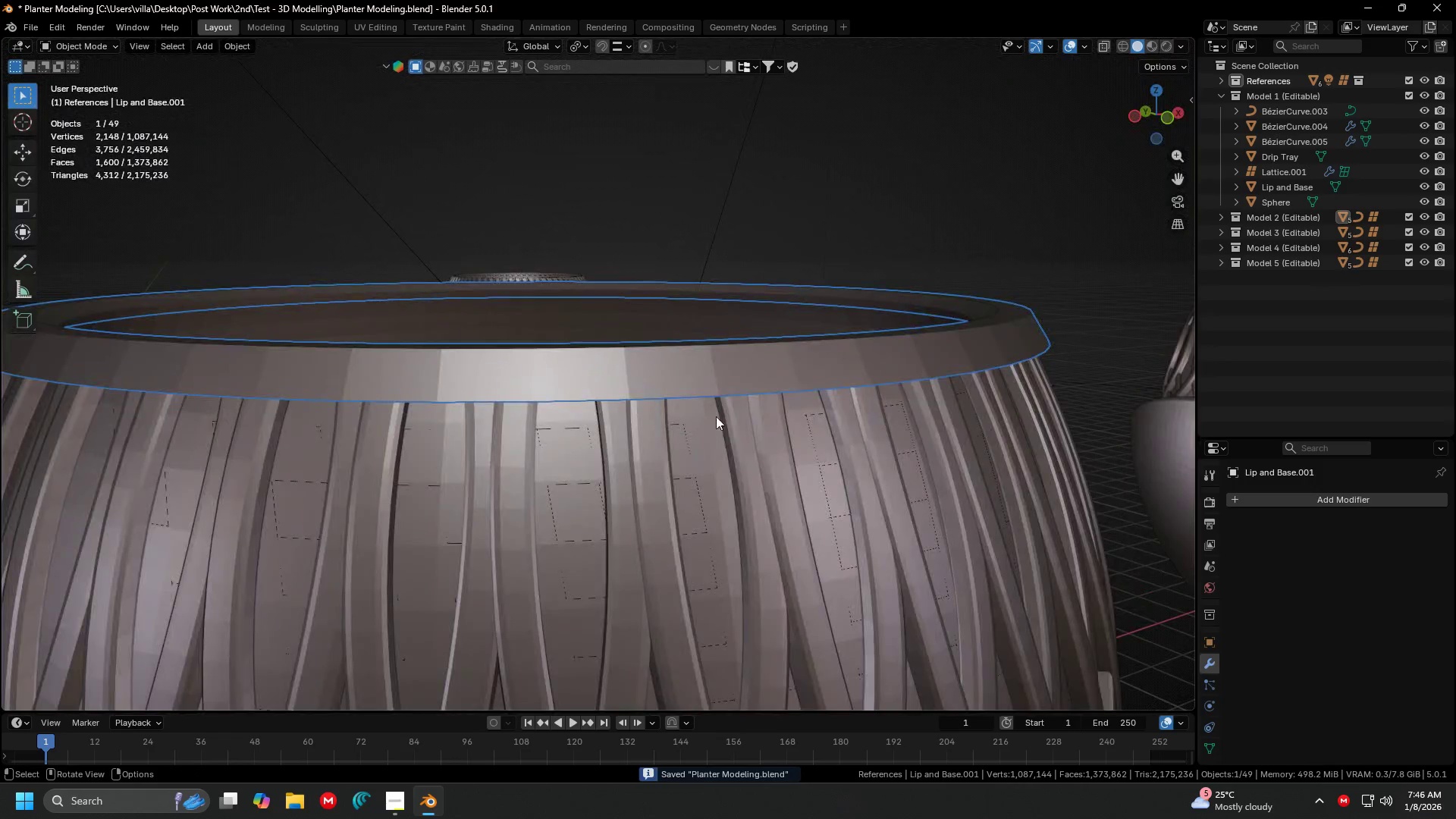 
scroll: coordinate [720, 461], scroll_direction: down, amount: 1.0
 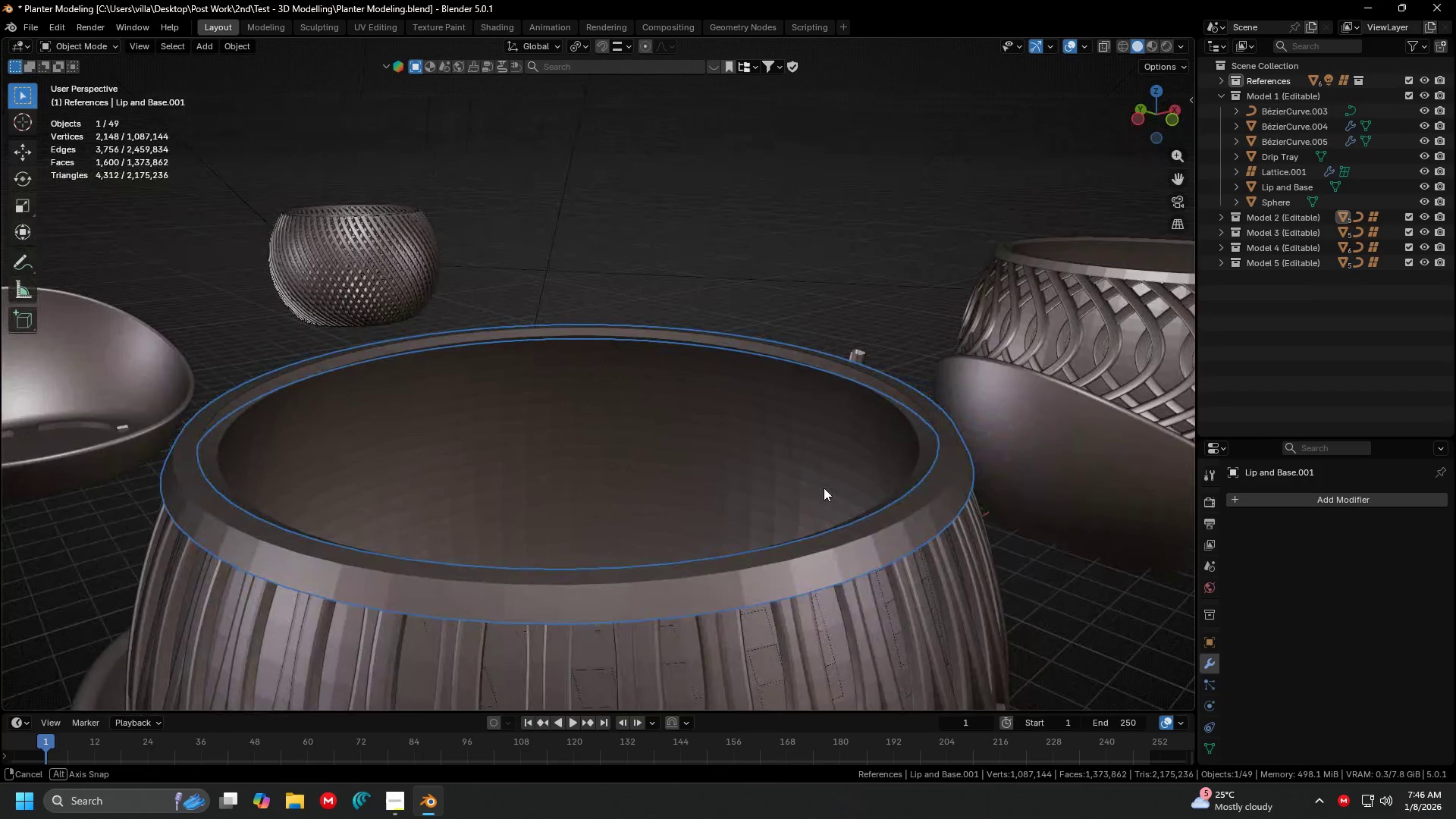 
key(Tab)
 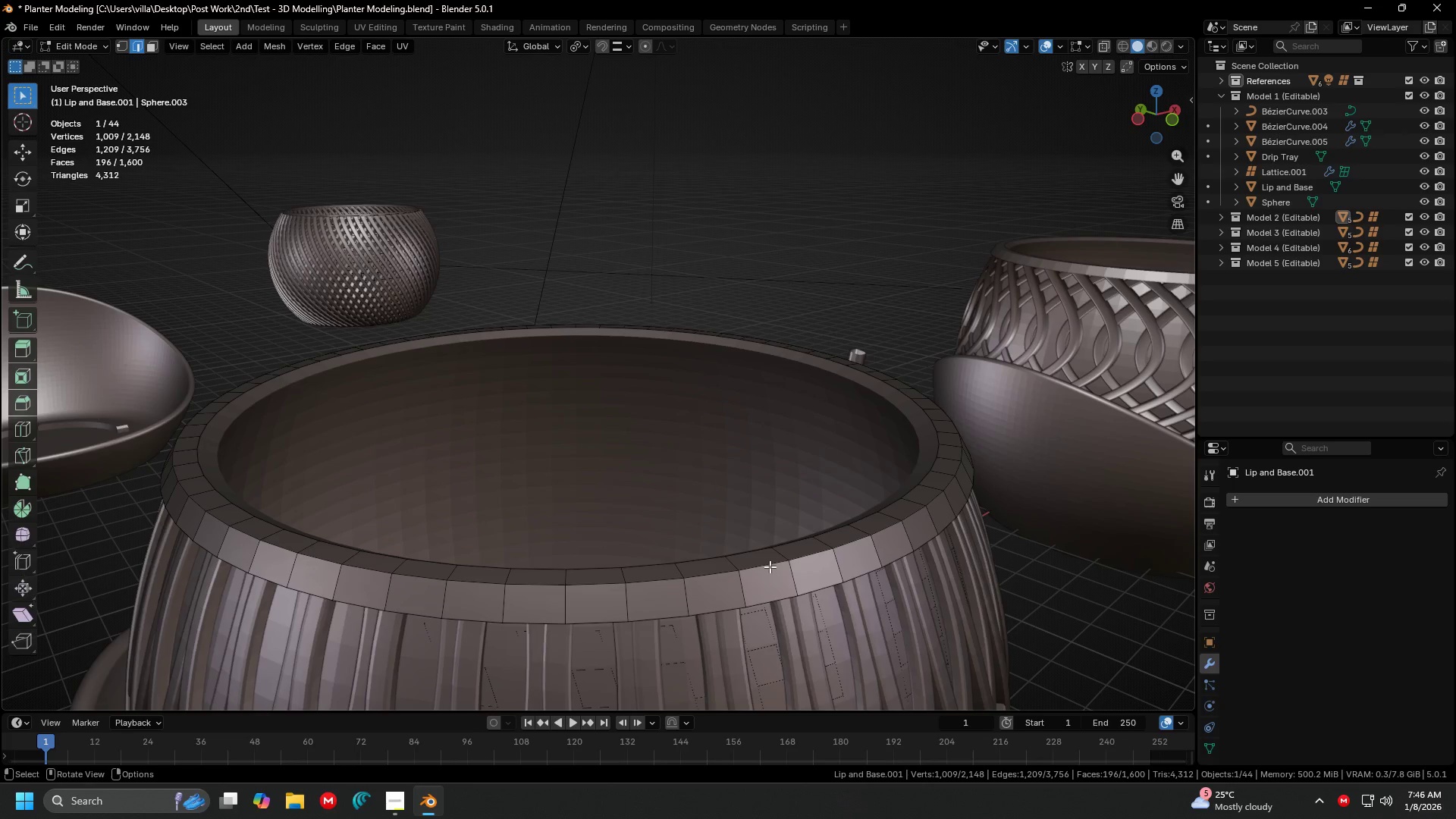 
hold_key(key=AltLeft, duration=0.78)
left_click([770, 566])
 